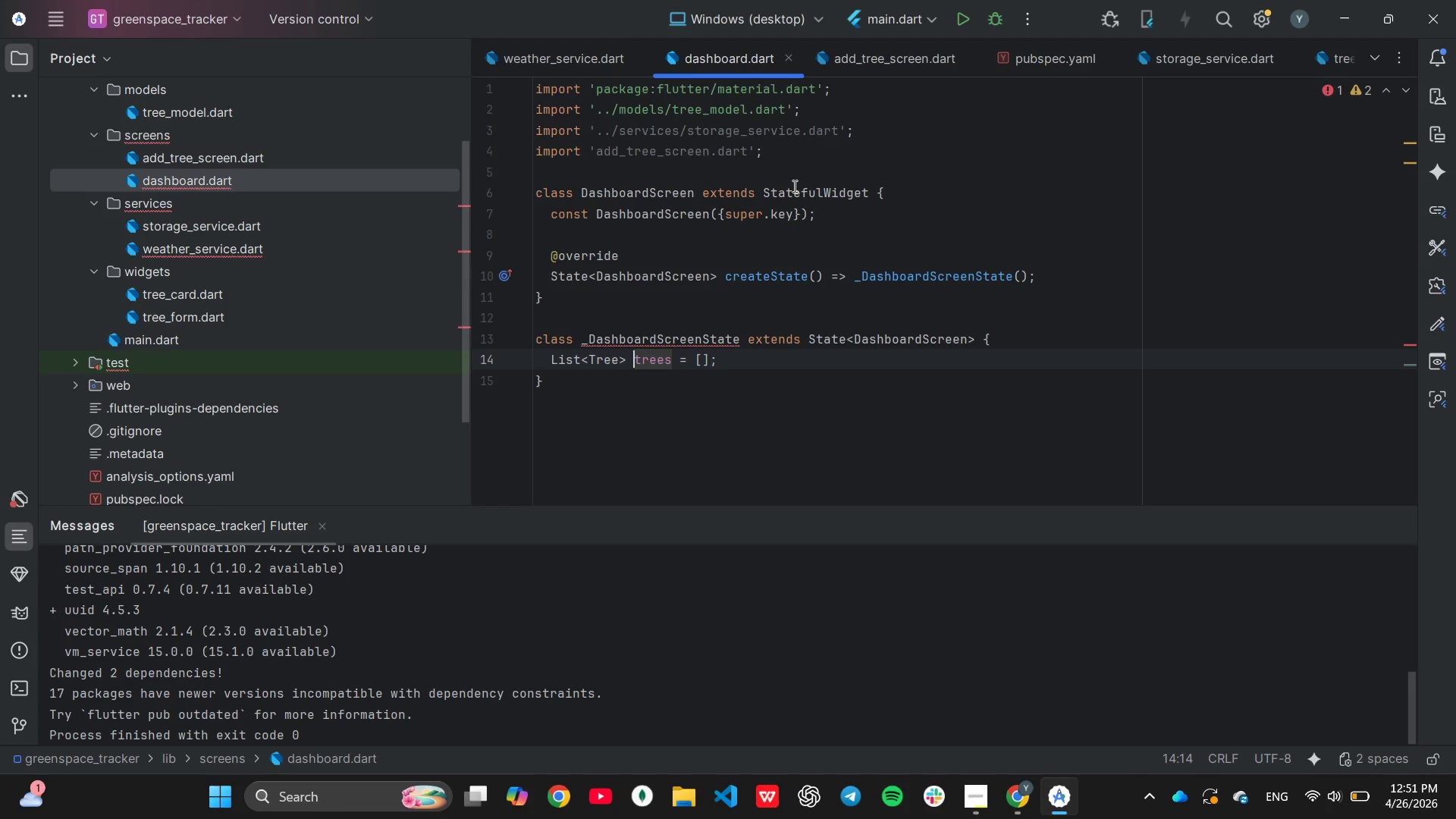 
key(Shift+ShiftLeft)
 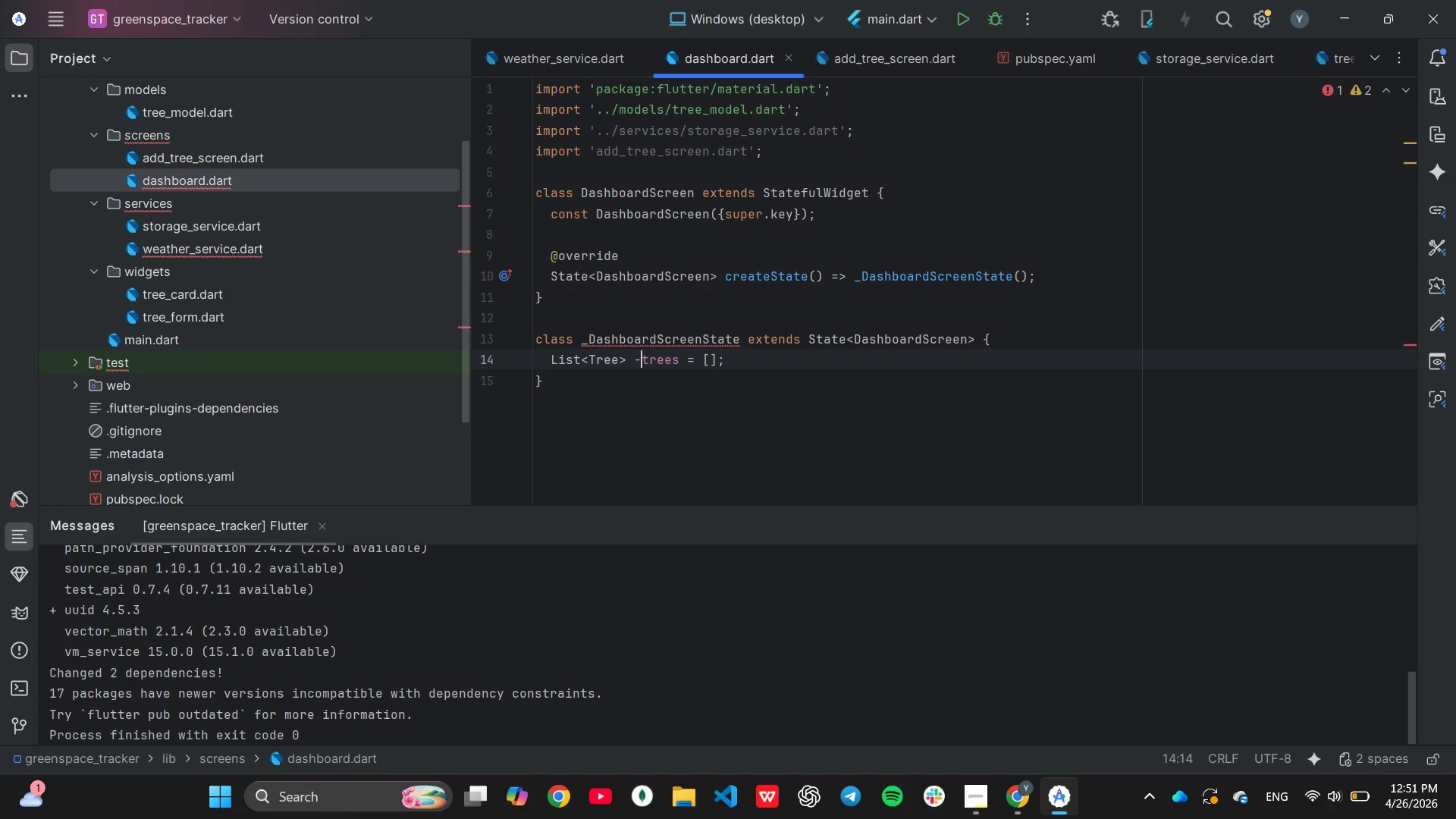 
key(Minus)
 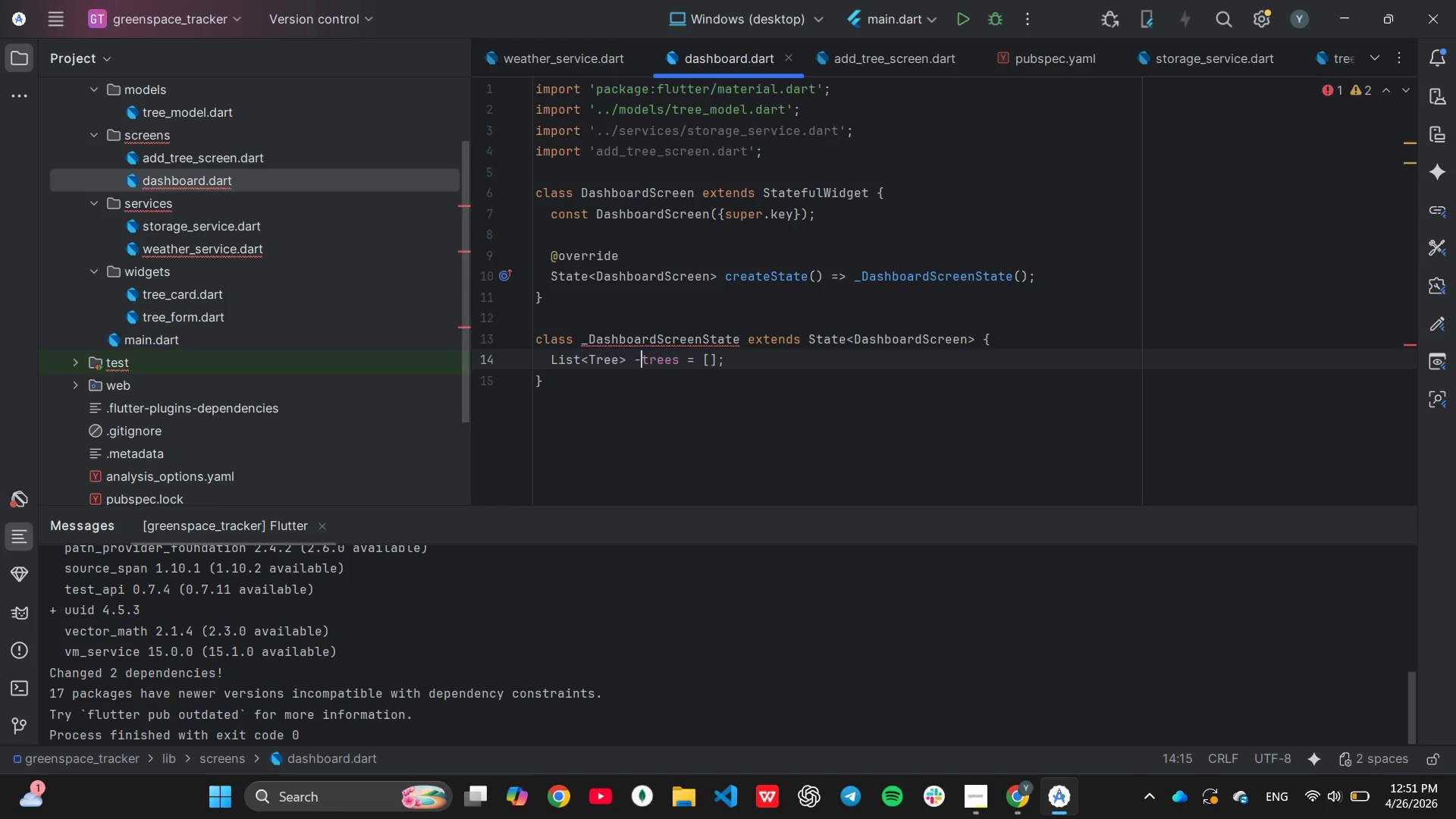 
key(Shift+ShiftLeft)
 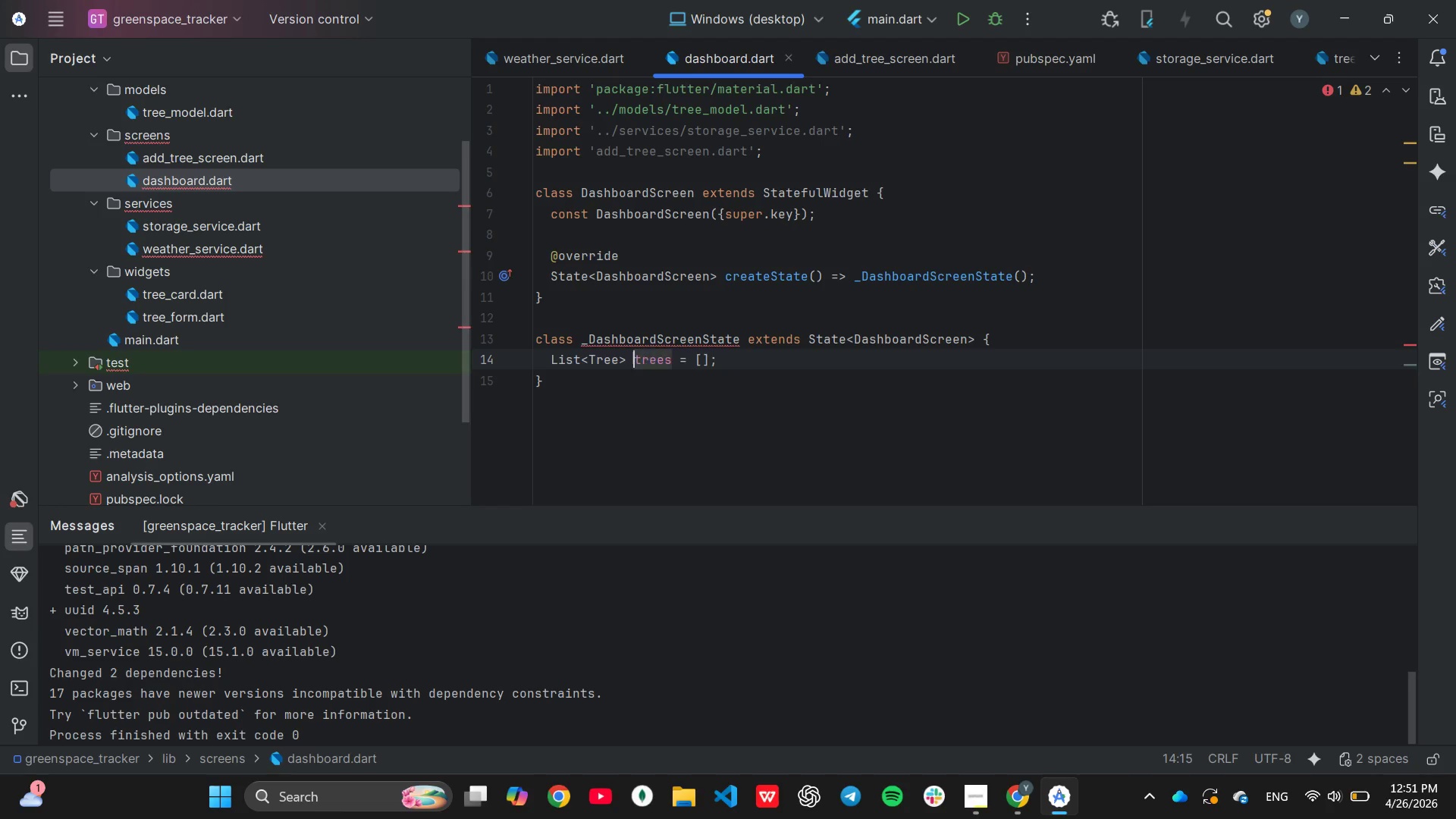 
key(Backspace)
 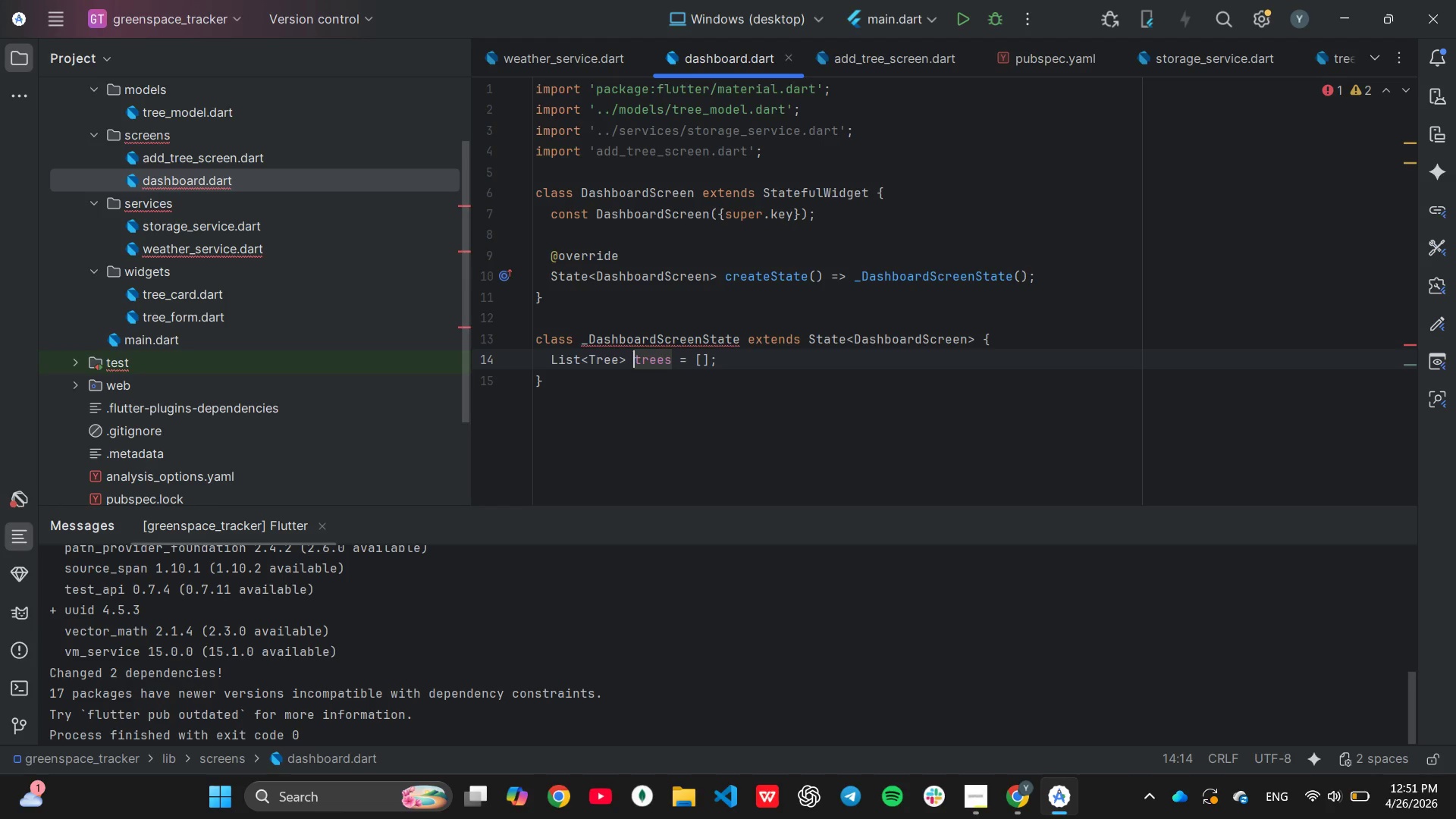 
key(Shift+ShiftLeft)
 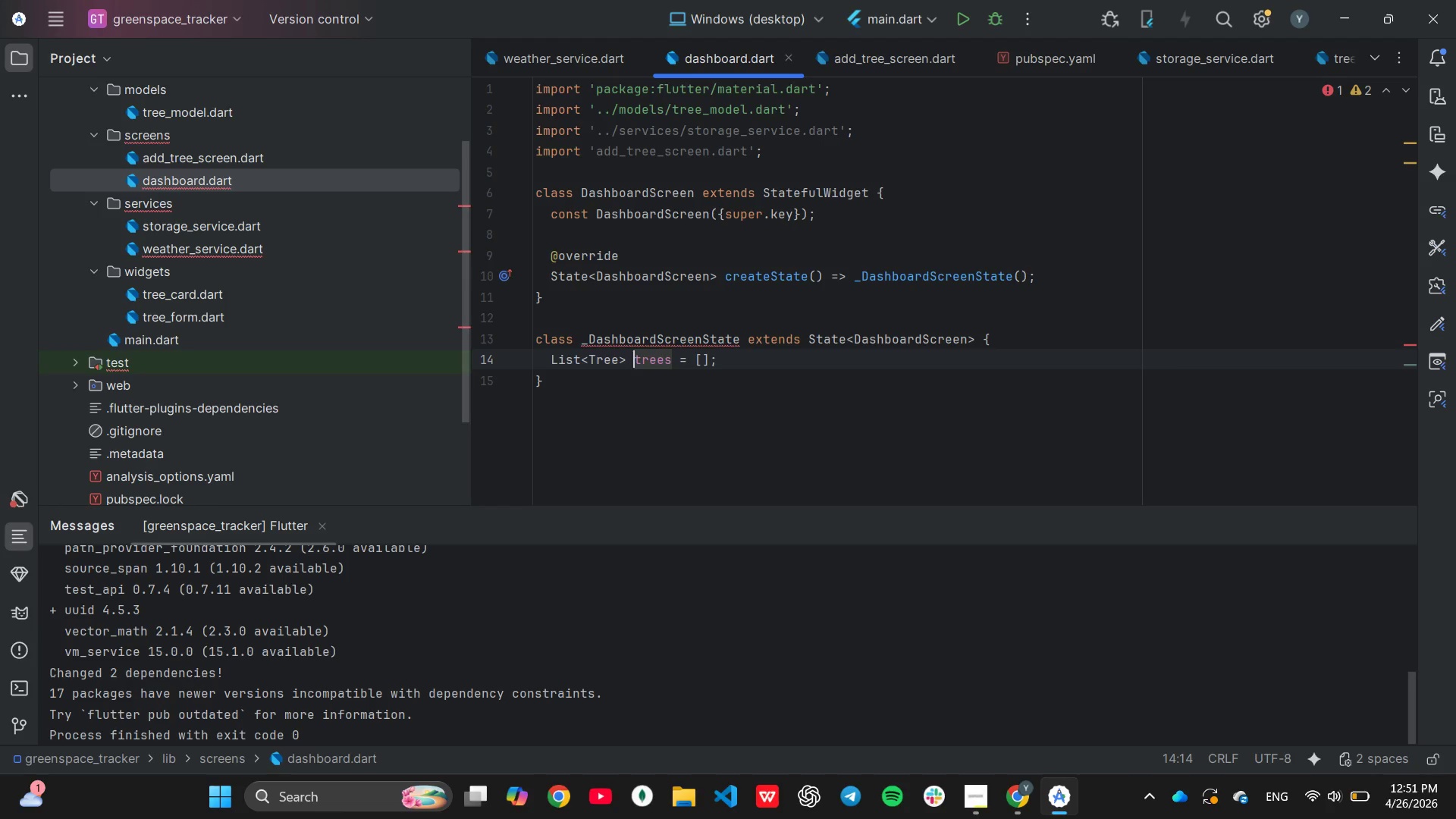 
key(Shift+Minus)
 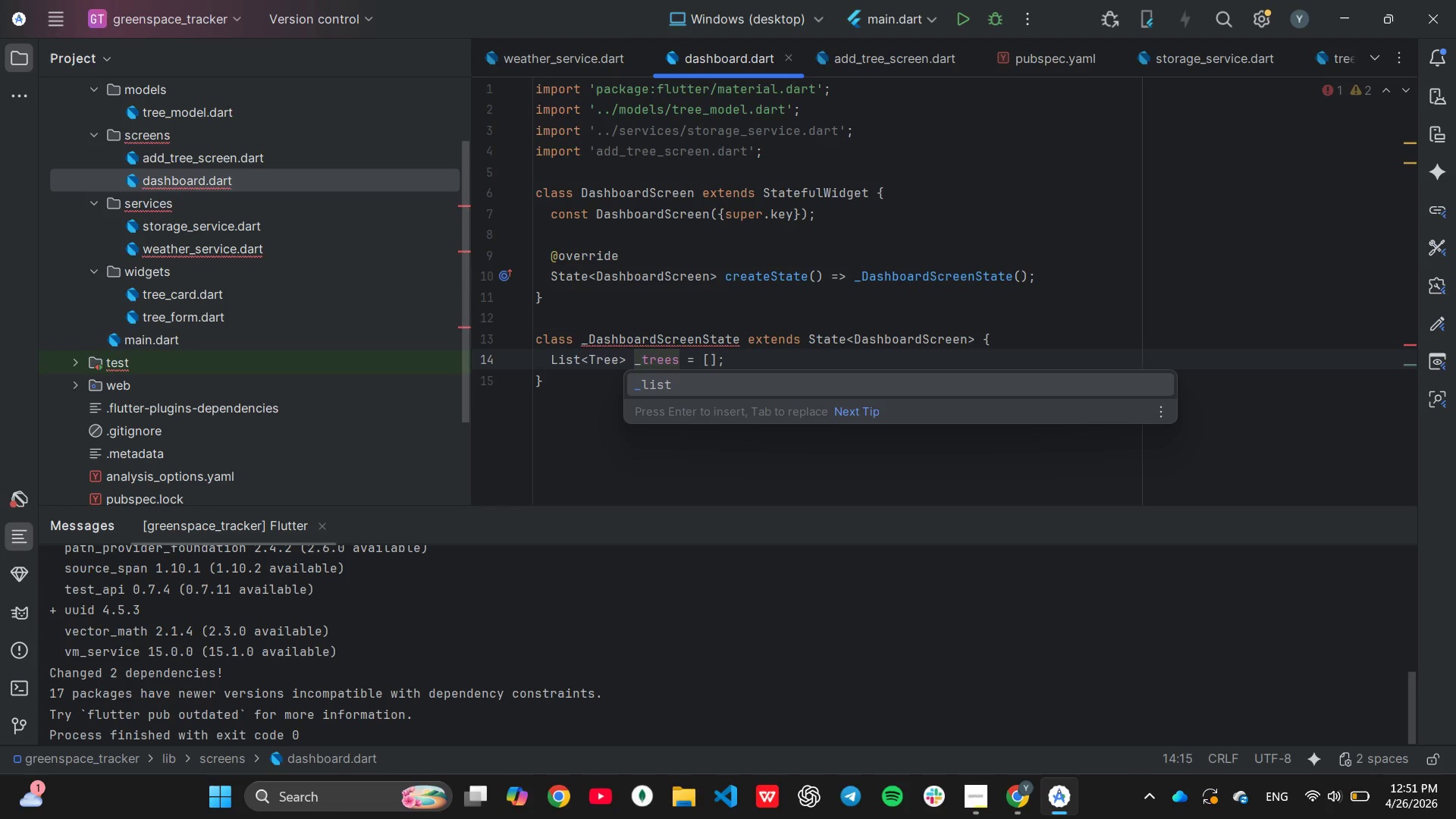 
key(End)
 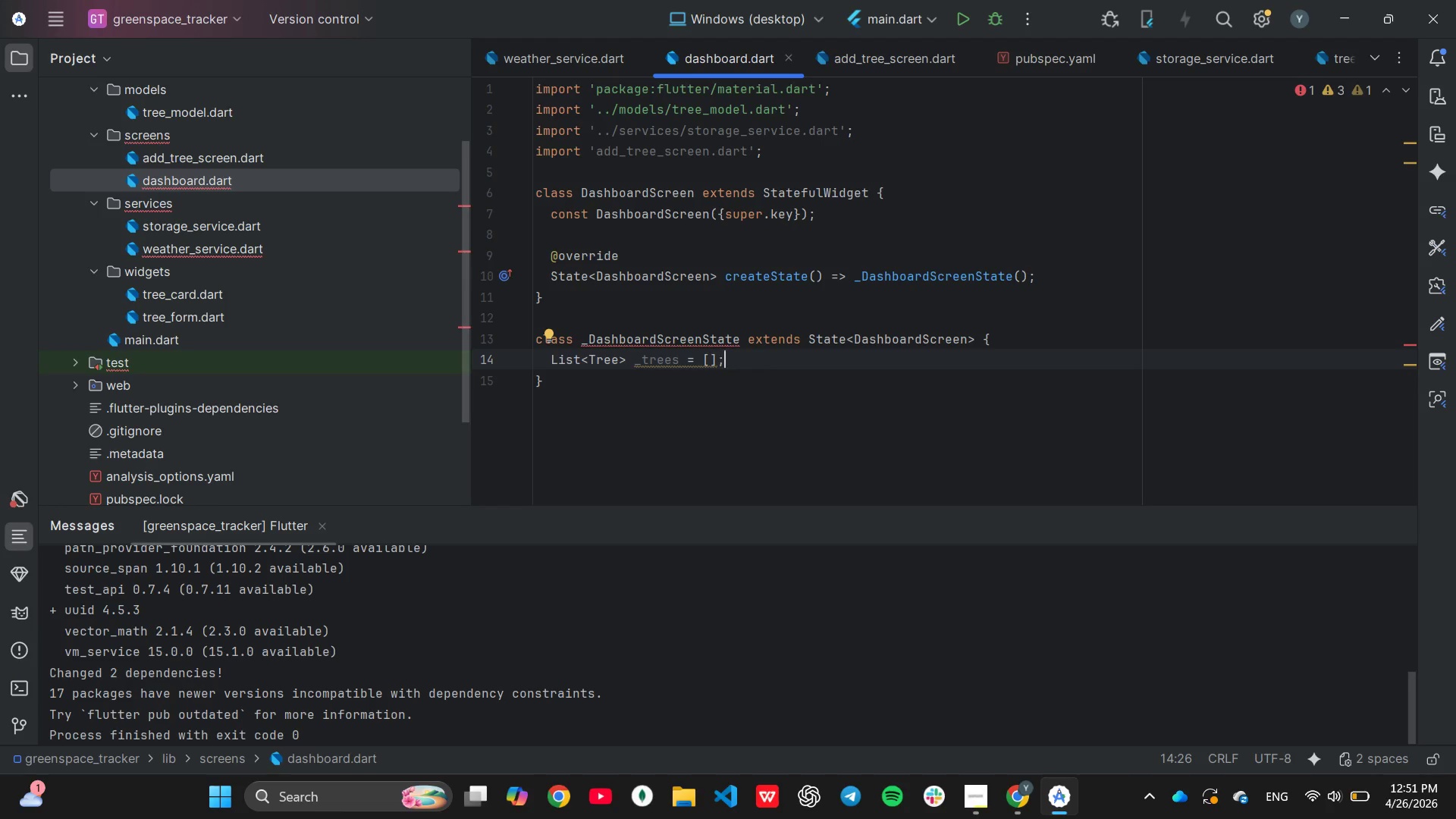 
key(Enter)
 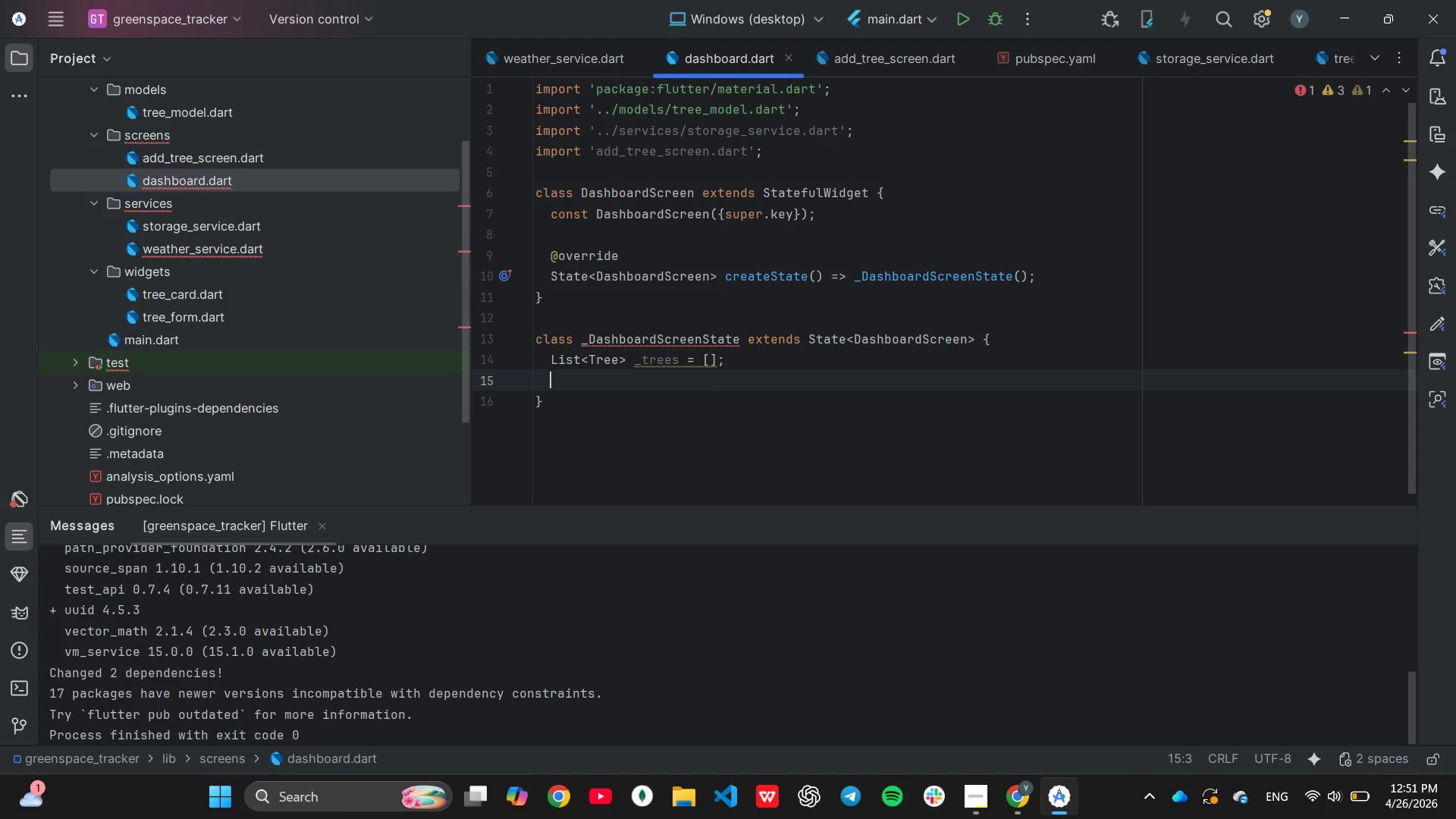 
key(Enter)
 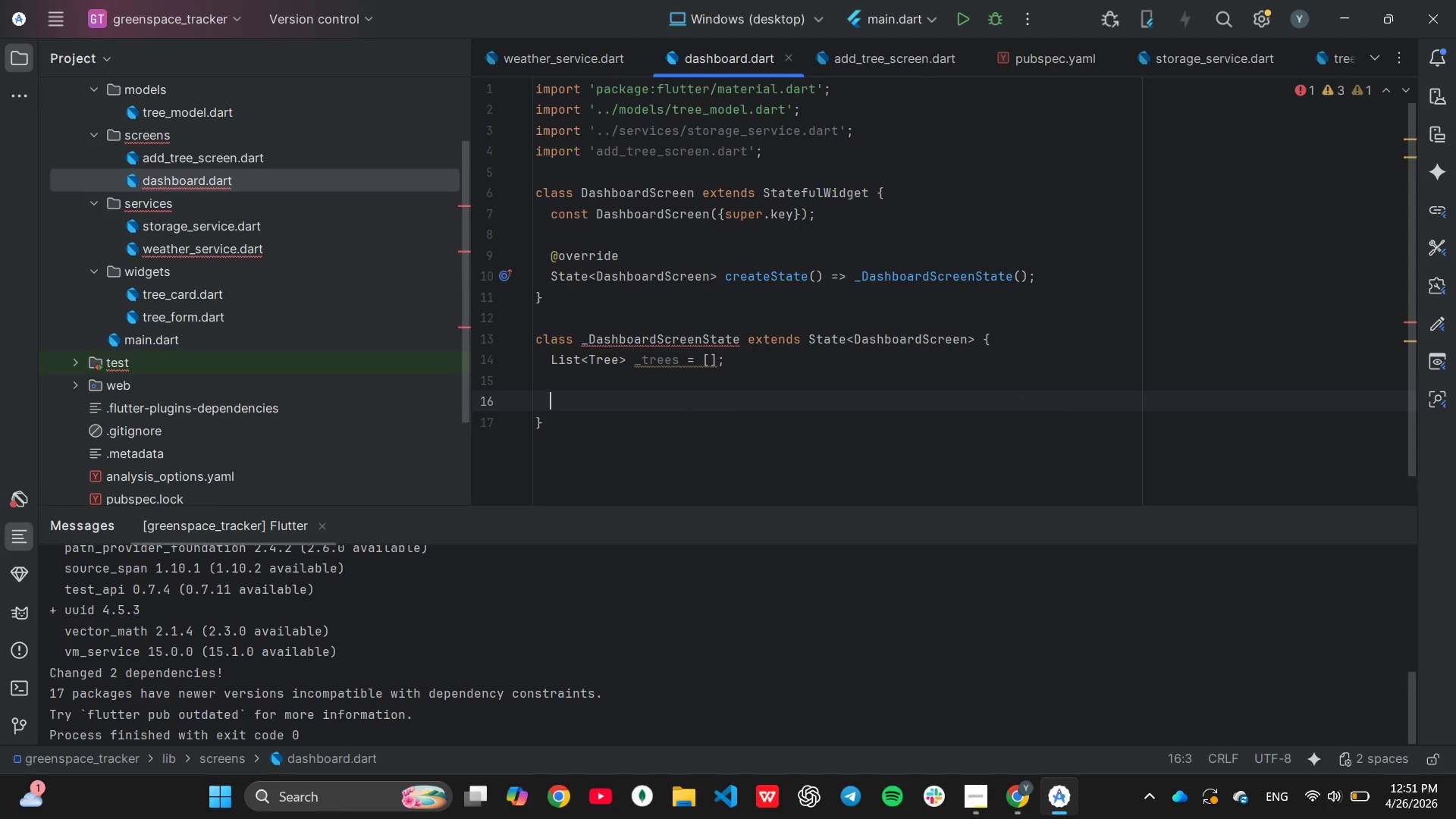 
type(@override)
 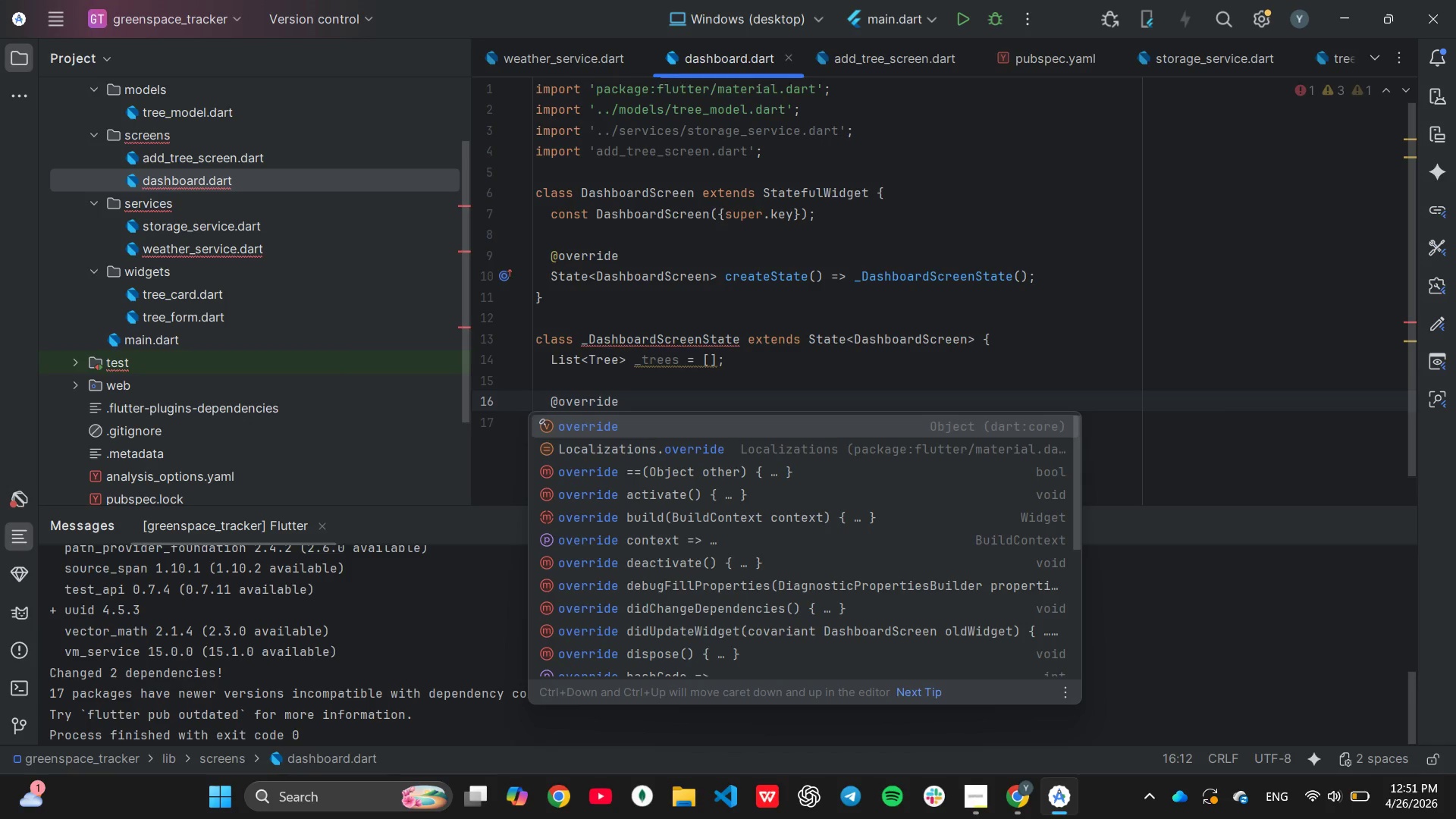 
key(Enter)
 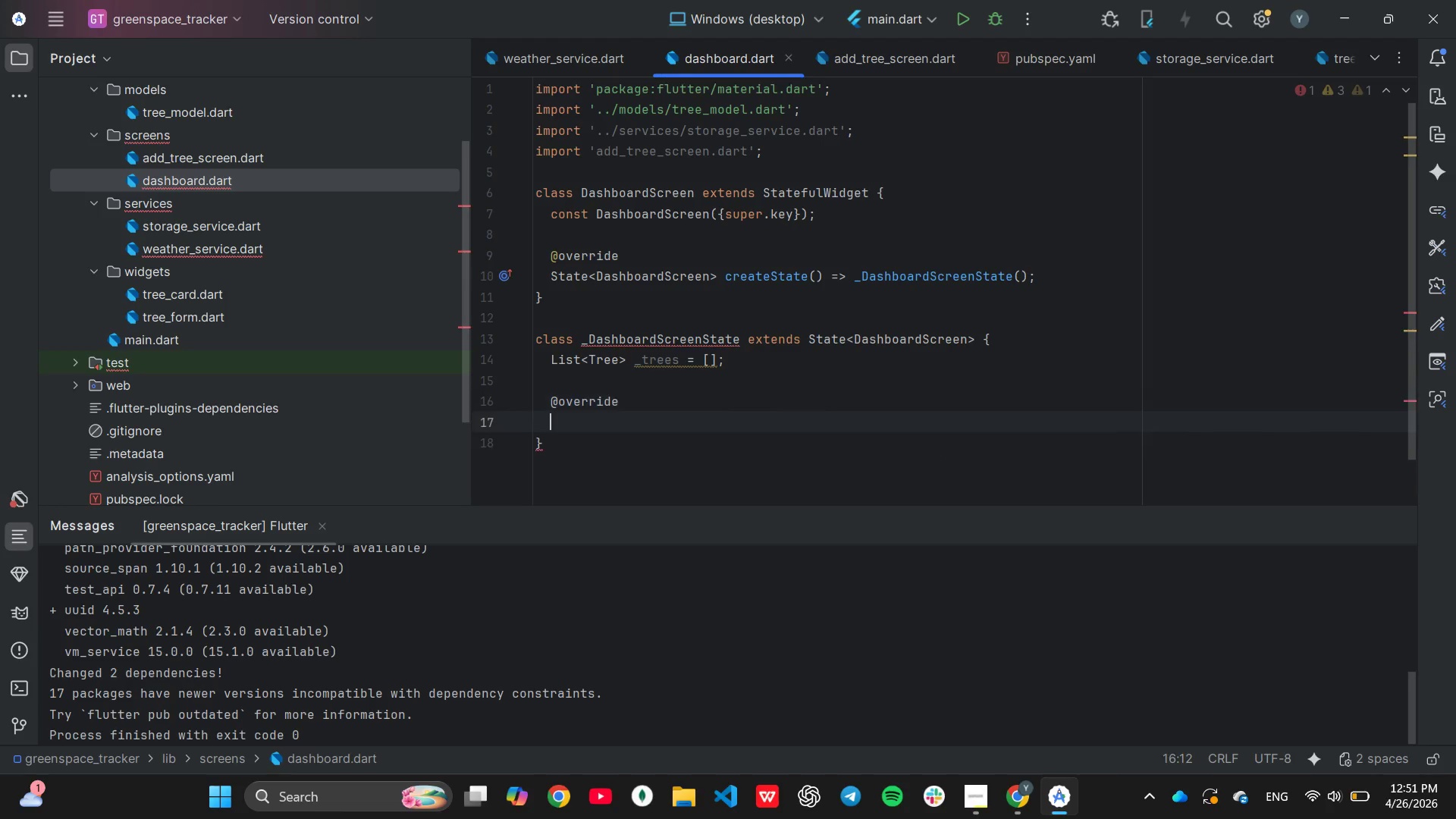 
key(Enter)
 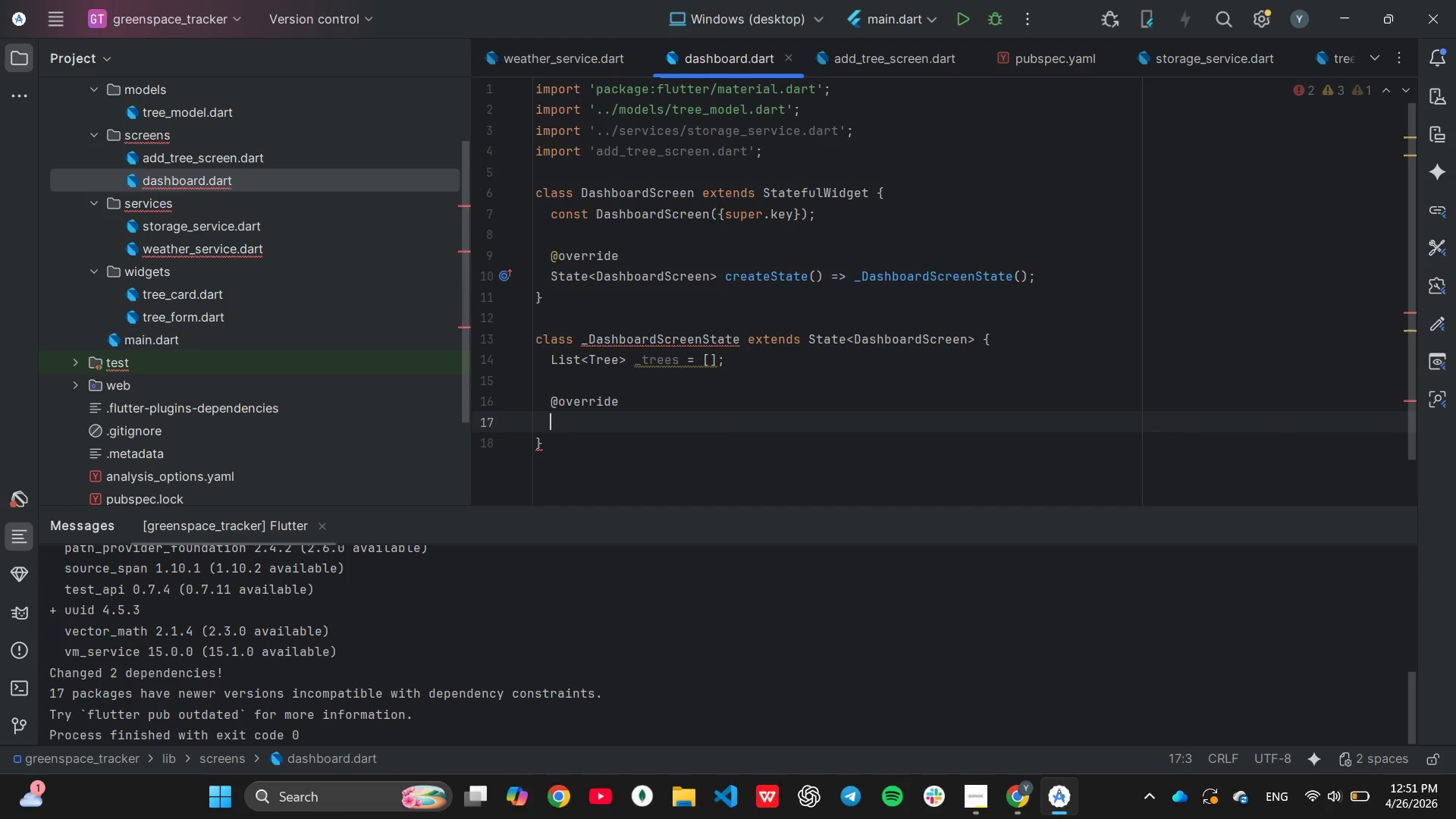 
type(void init)
key(Tab)
 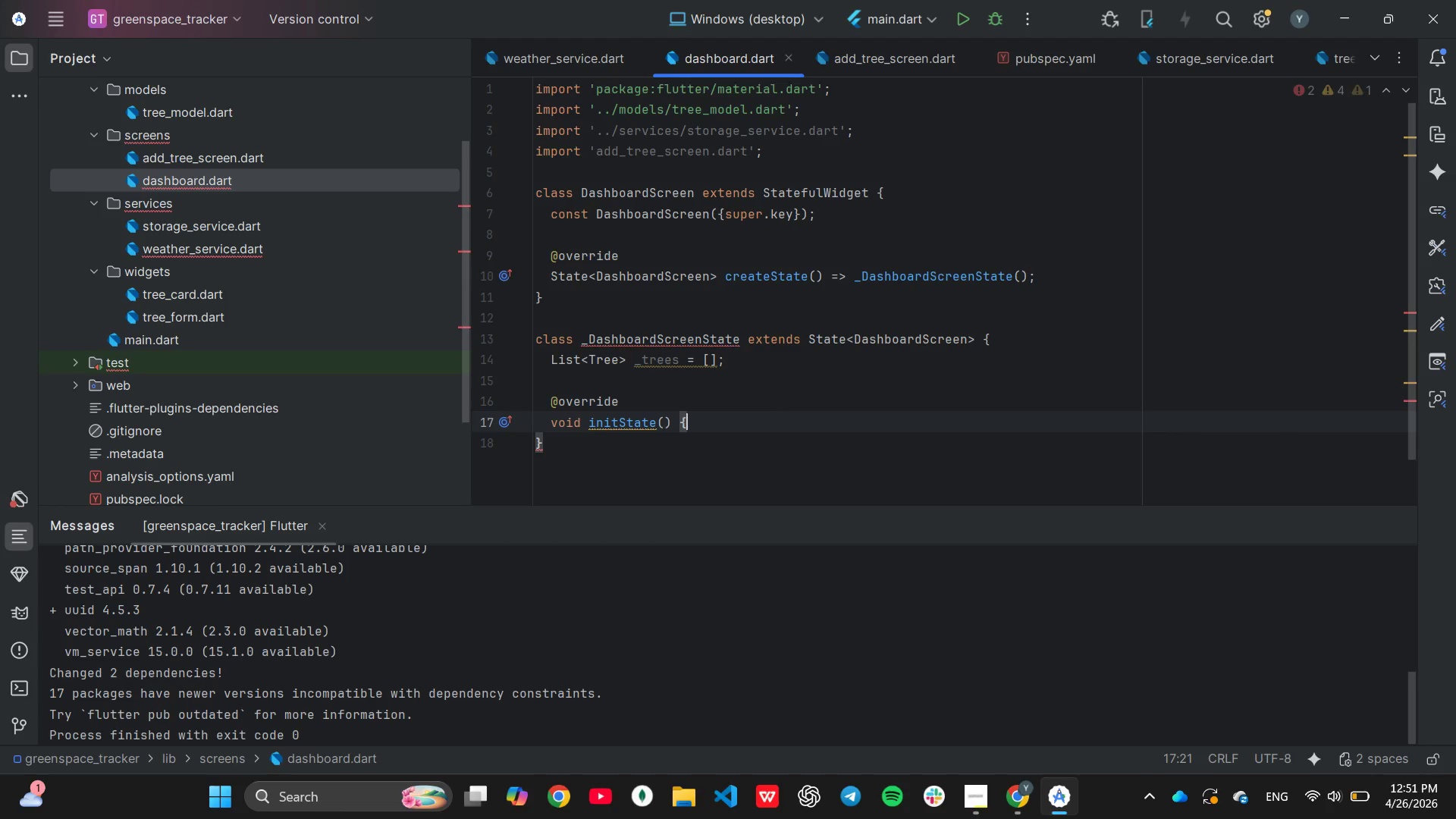 
key(Enter)
 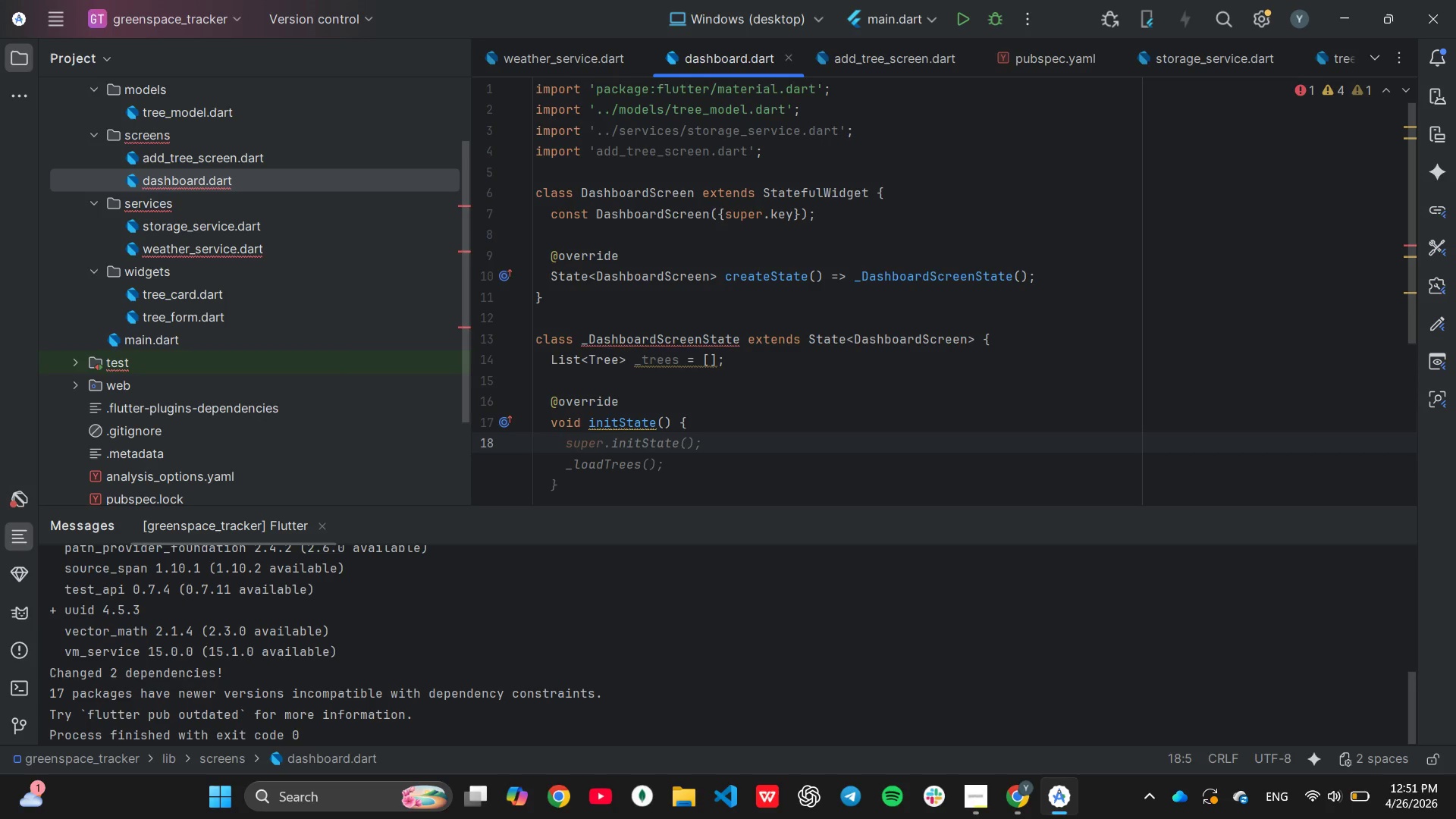 
key(Tab)
 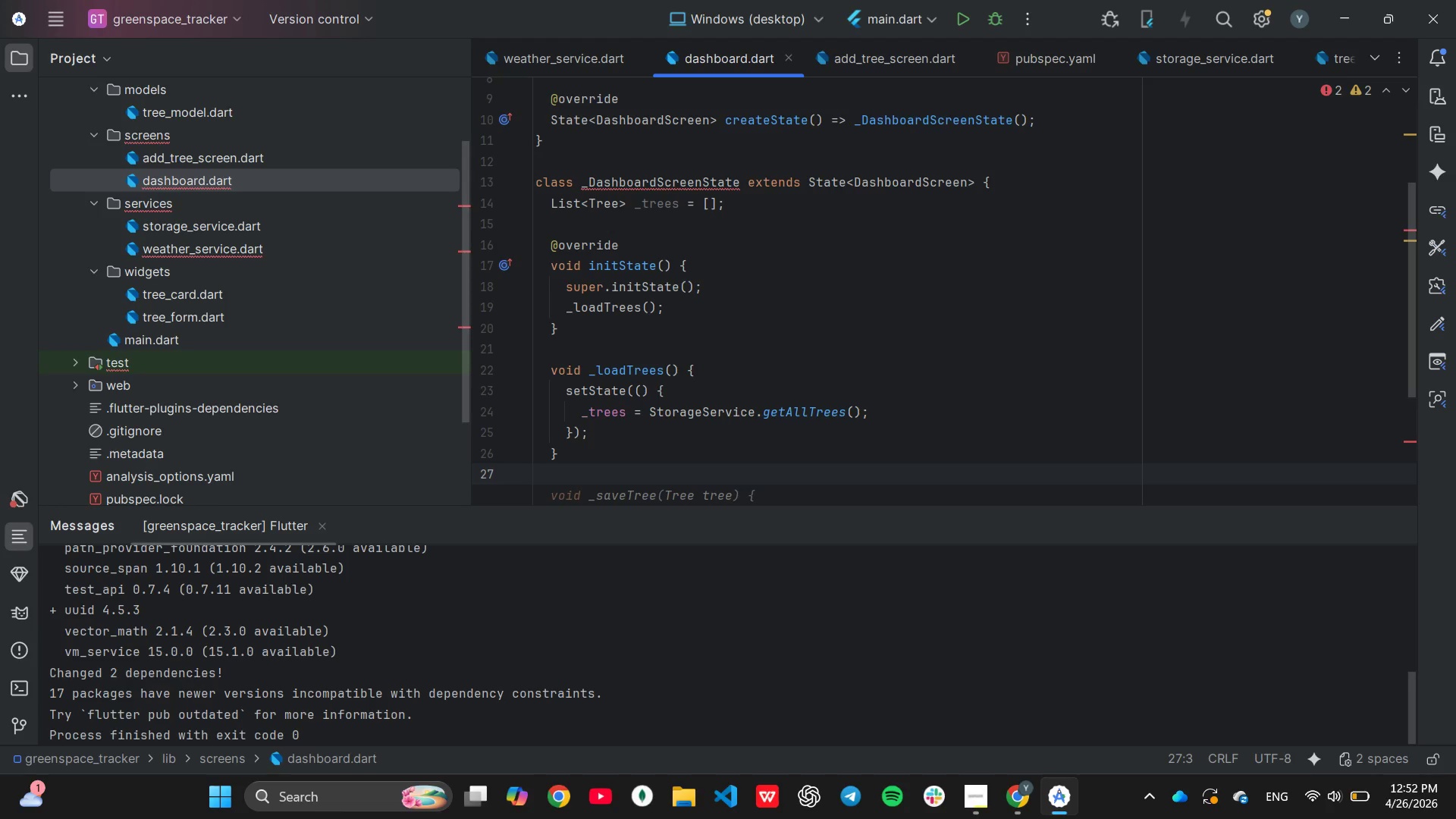 
wait(16.28)
 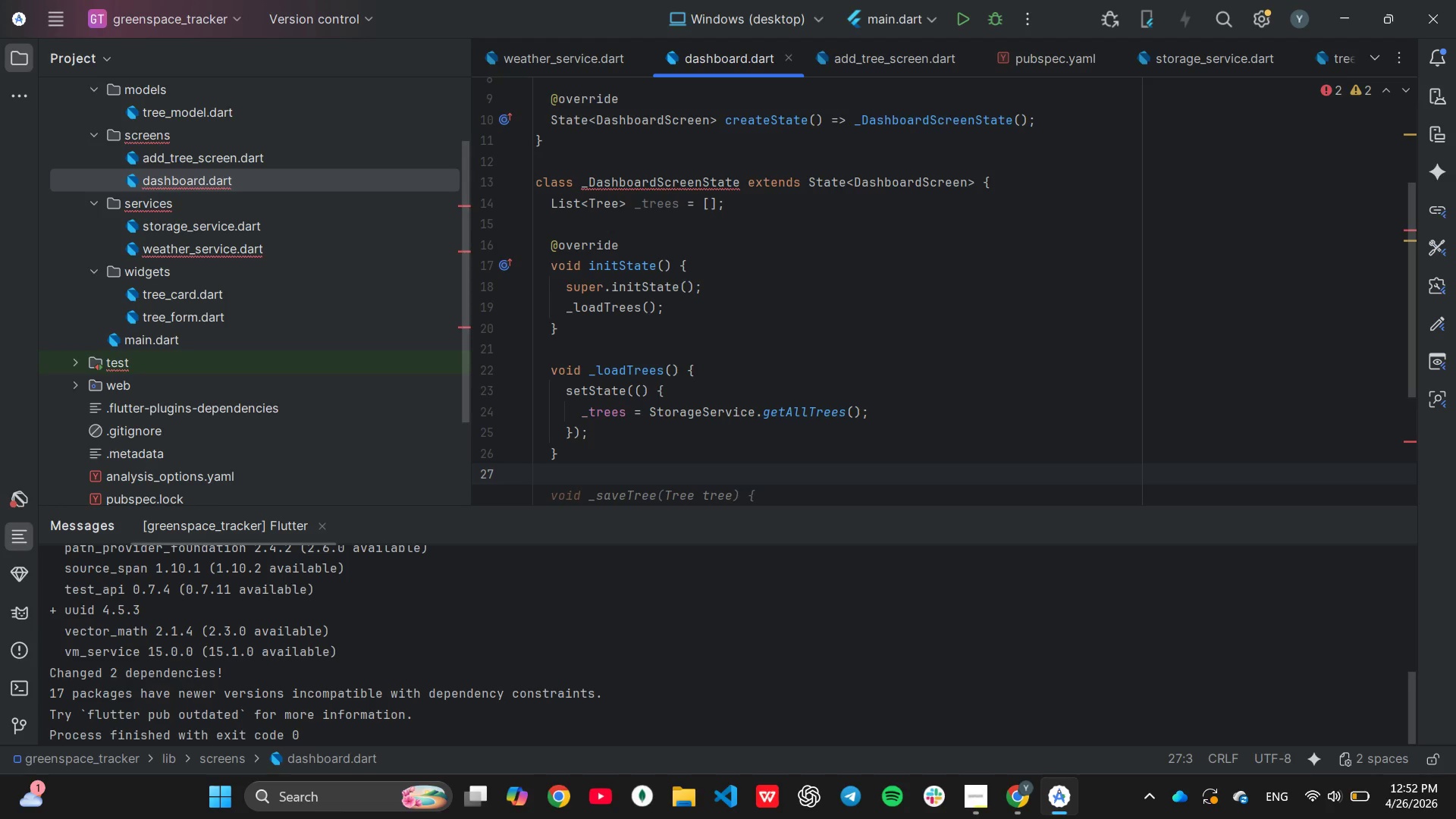 
scroll: coordinate [905, 132], scroll_direction: down, amount: 1.0
 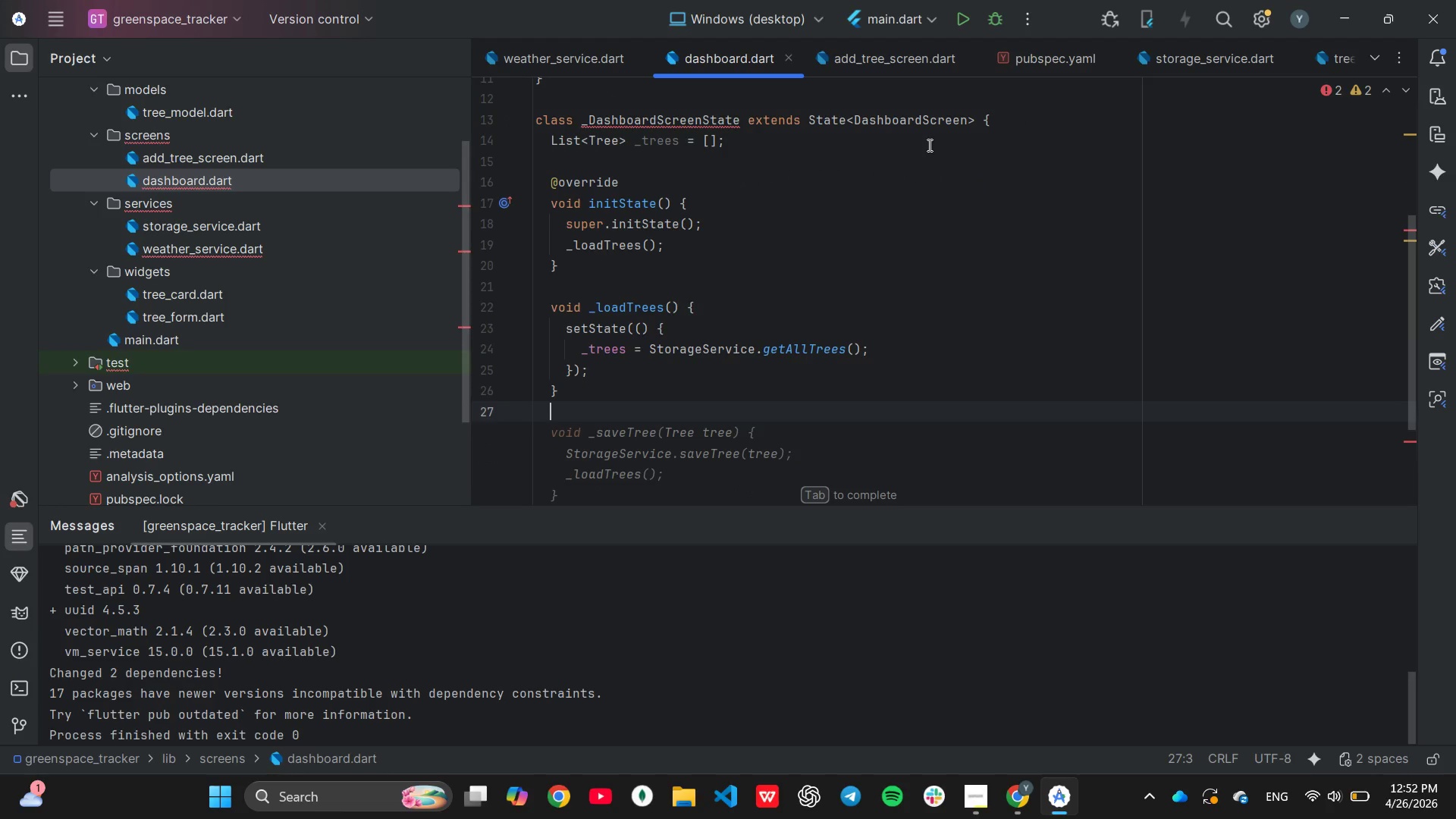 
type(Map)
 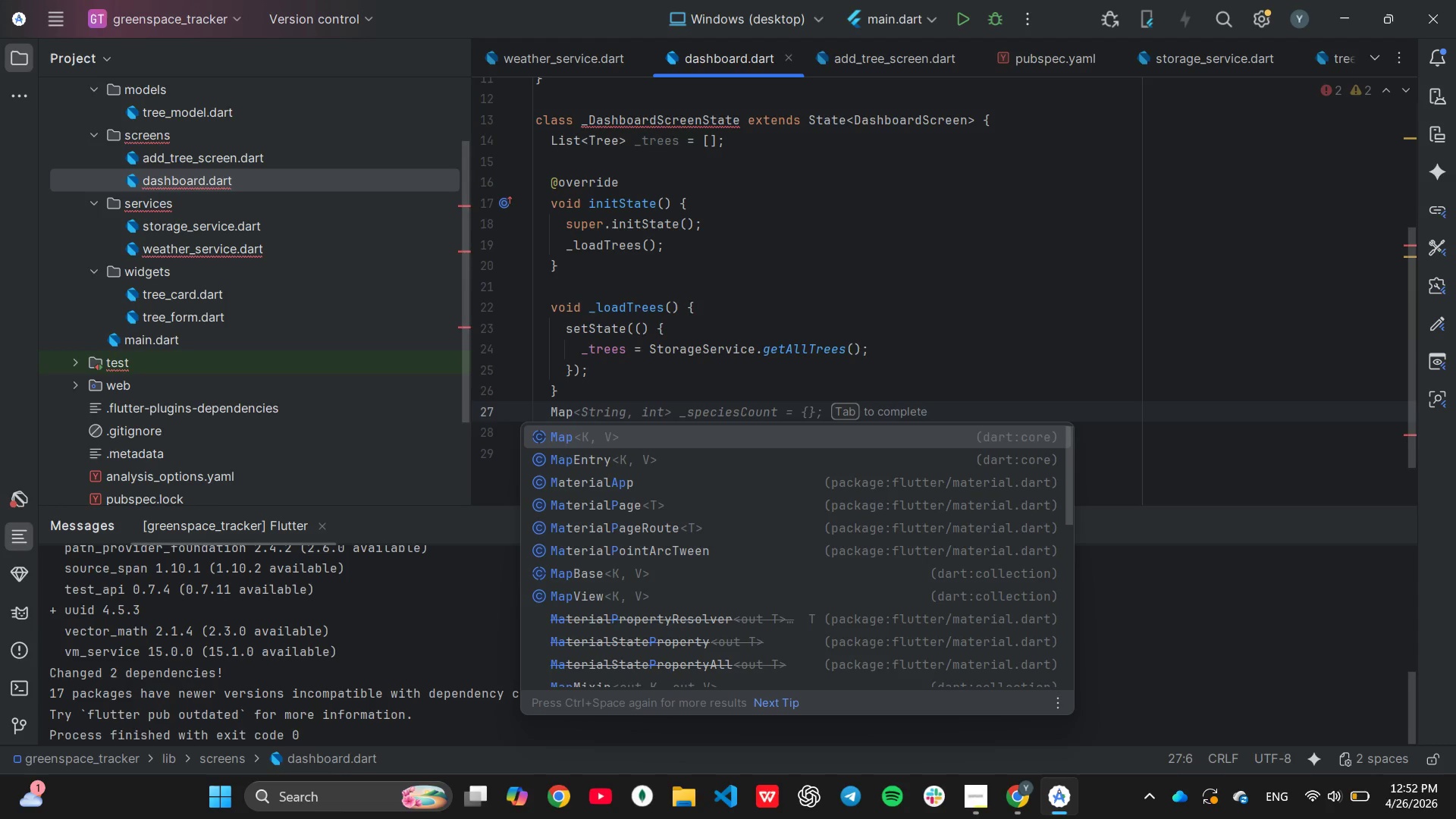 
wait(5.11)
 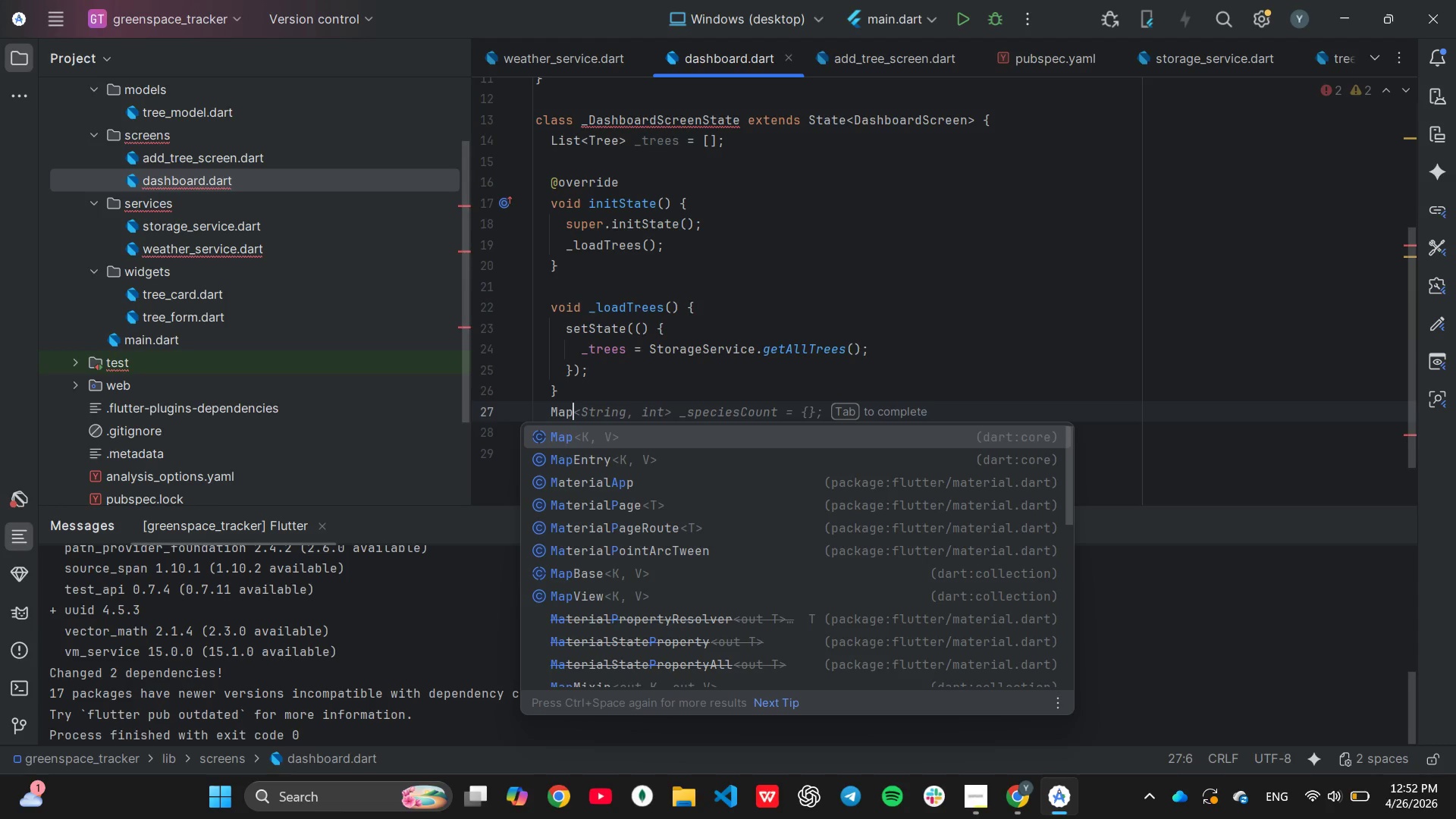 
key(Shift+ShiftLeft)
 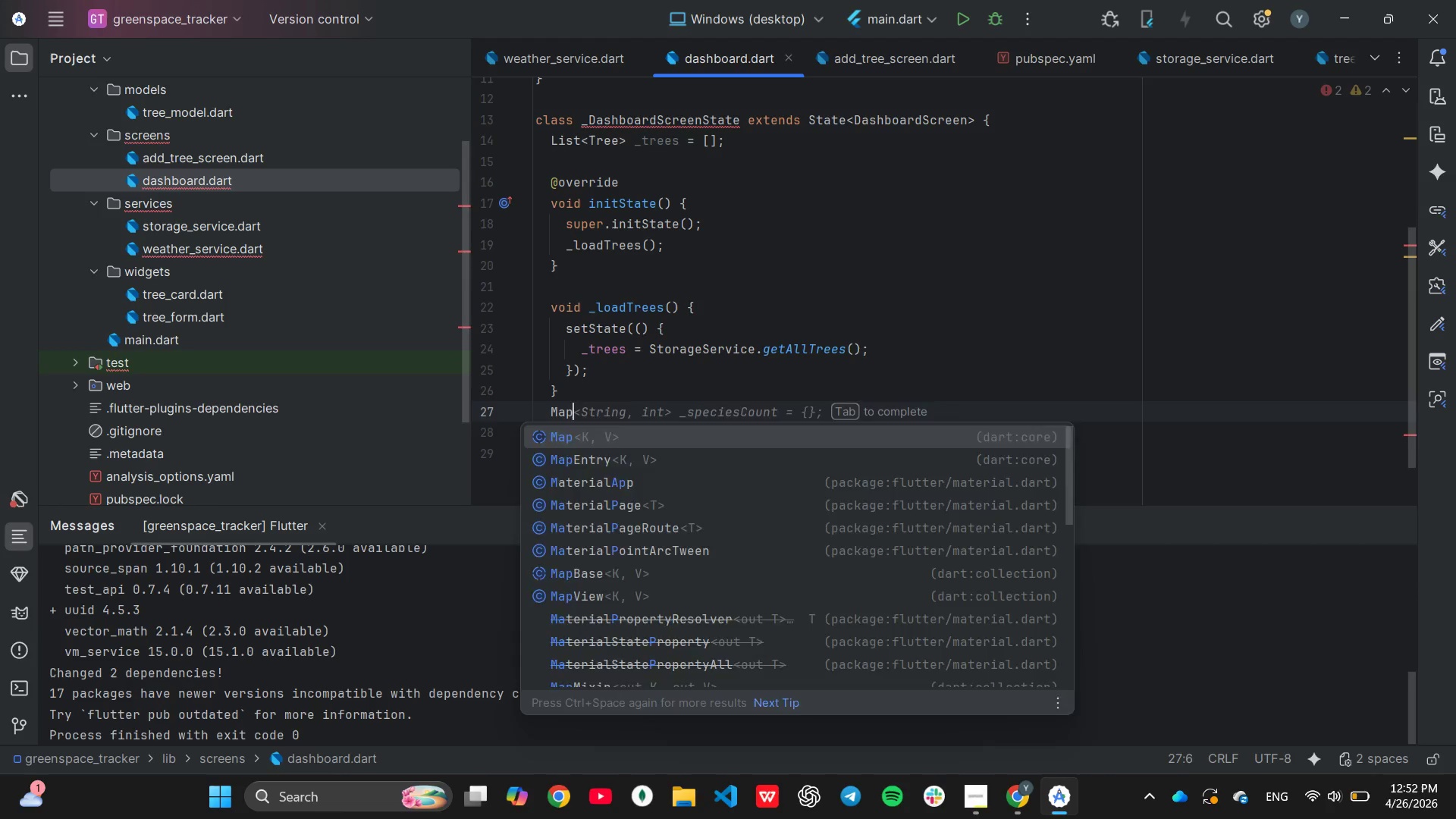 
key(Shift+Comma)
 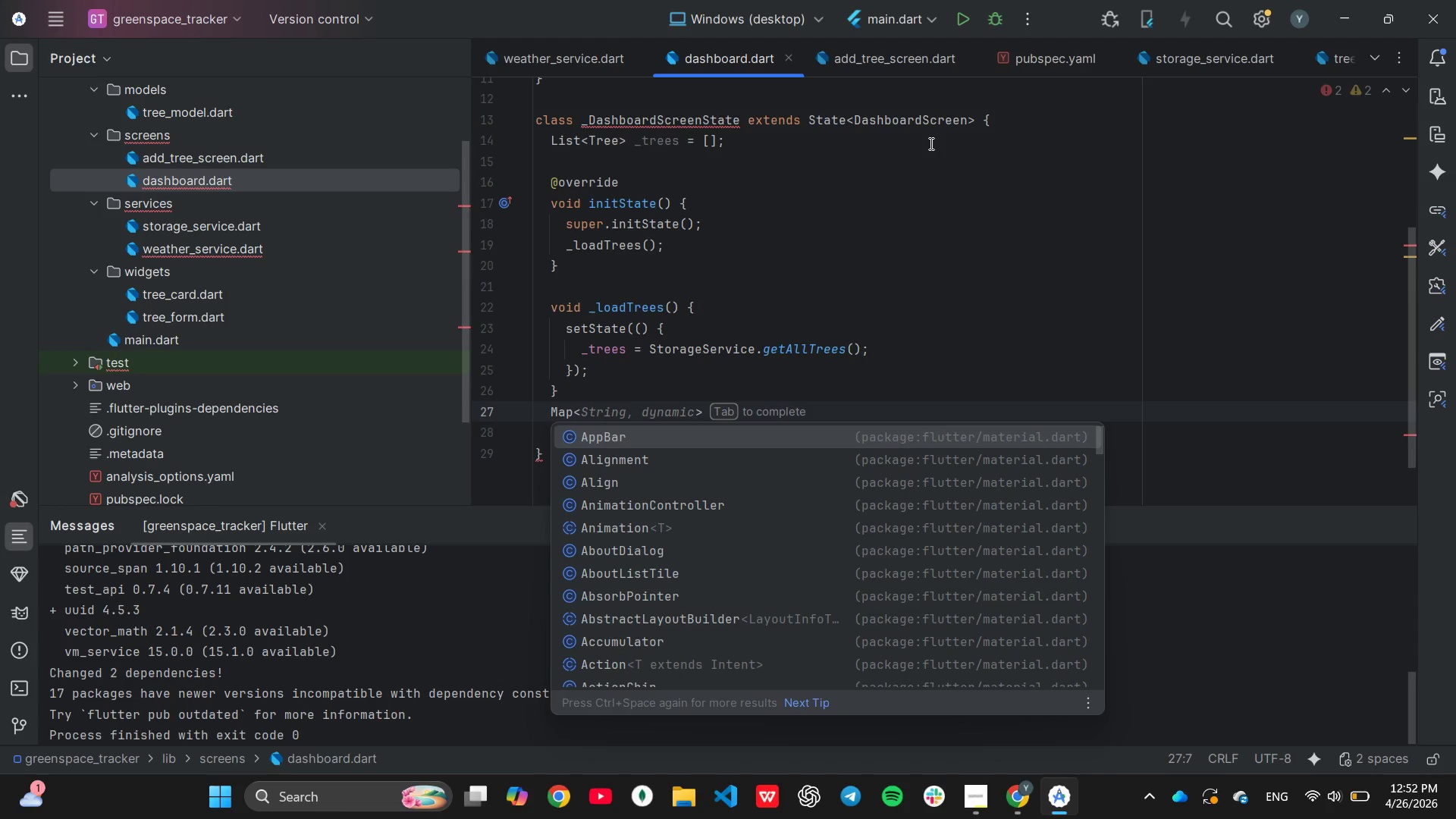 
type(String, int)
 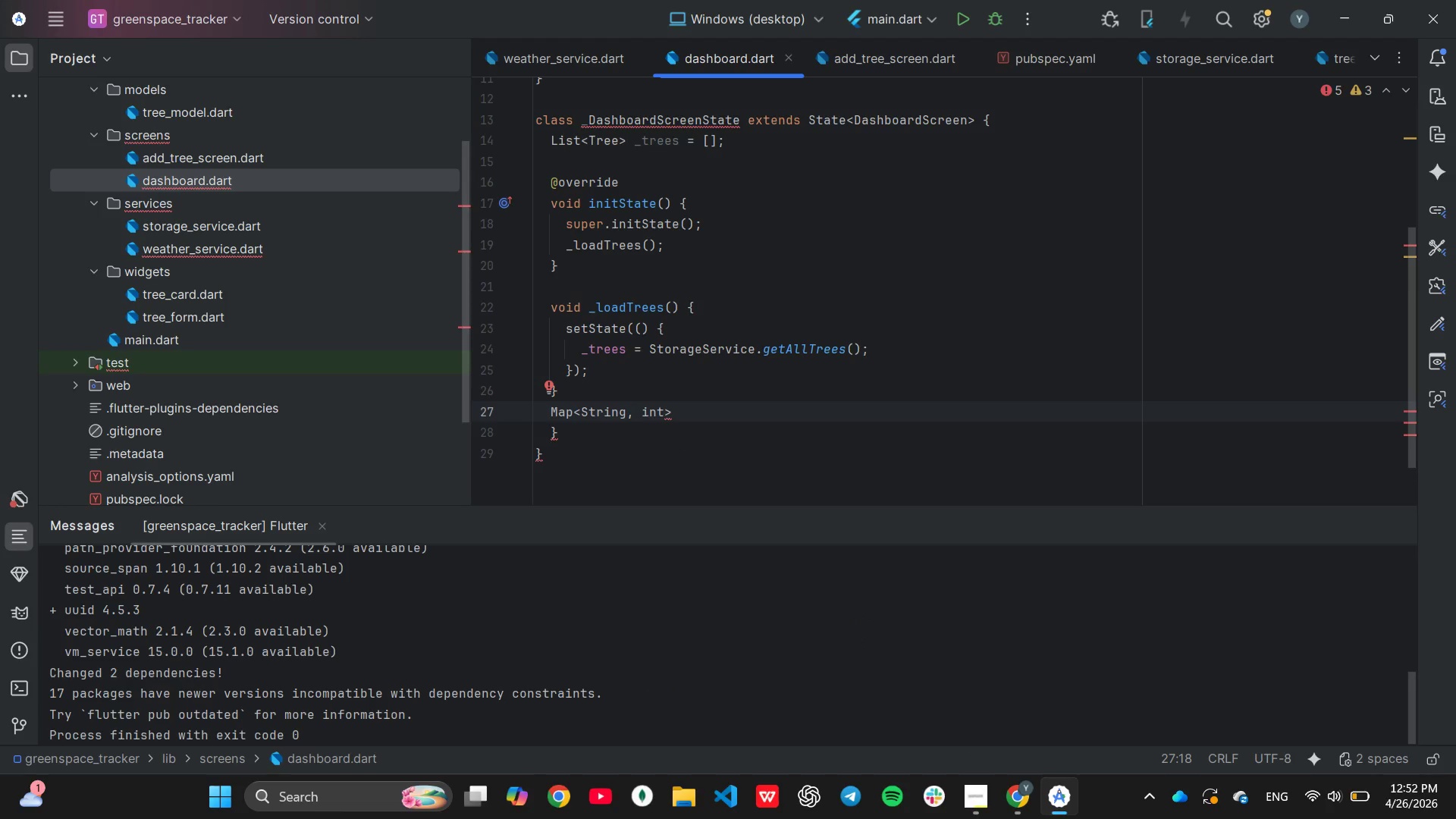 
key(ArrowRight)
 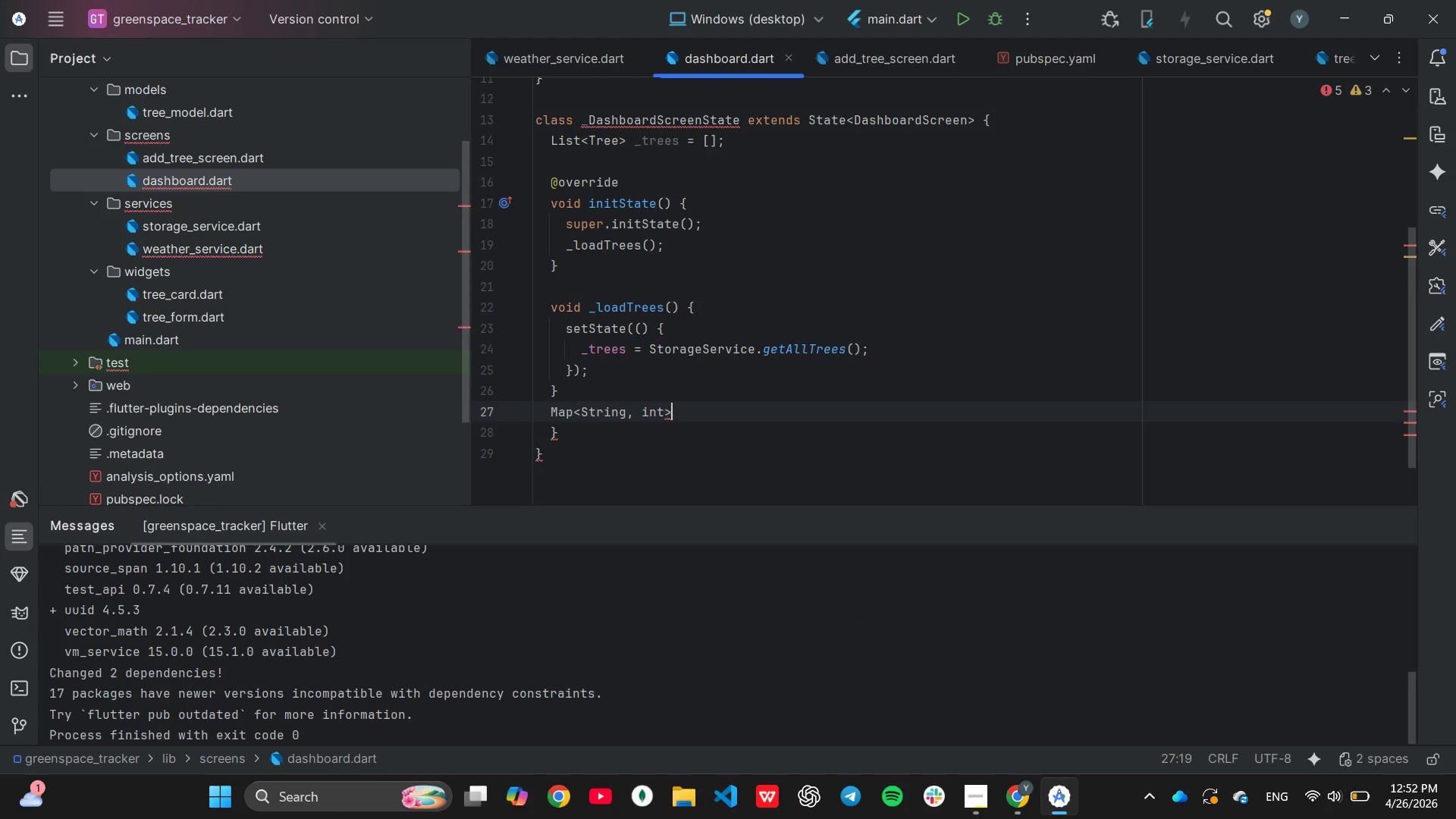 
type( >)
key(Backspace)
type(_getSummary()
 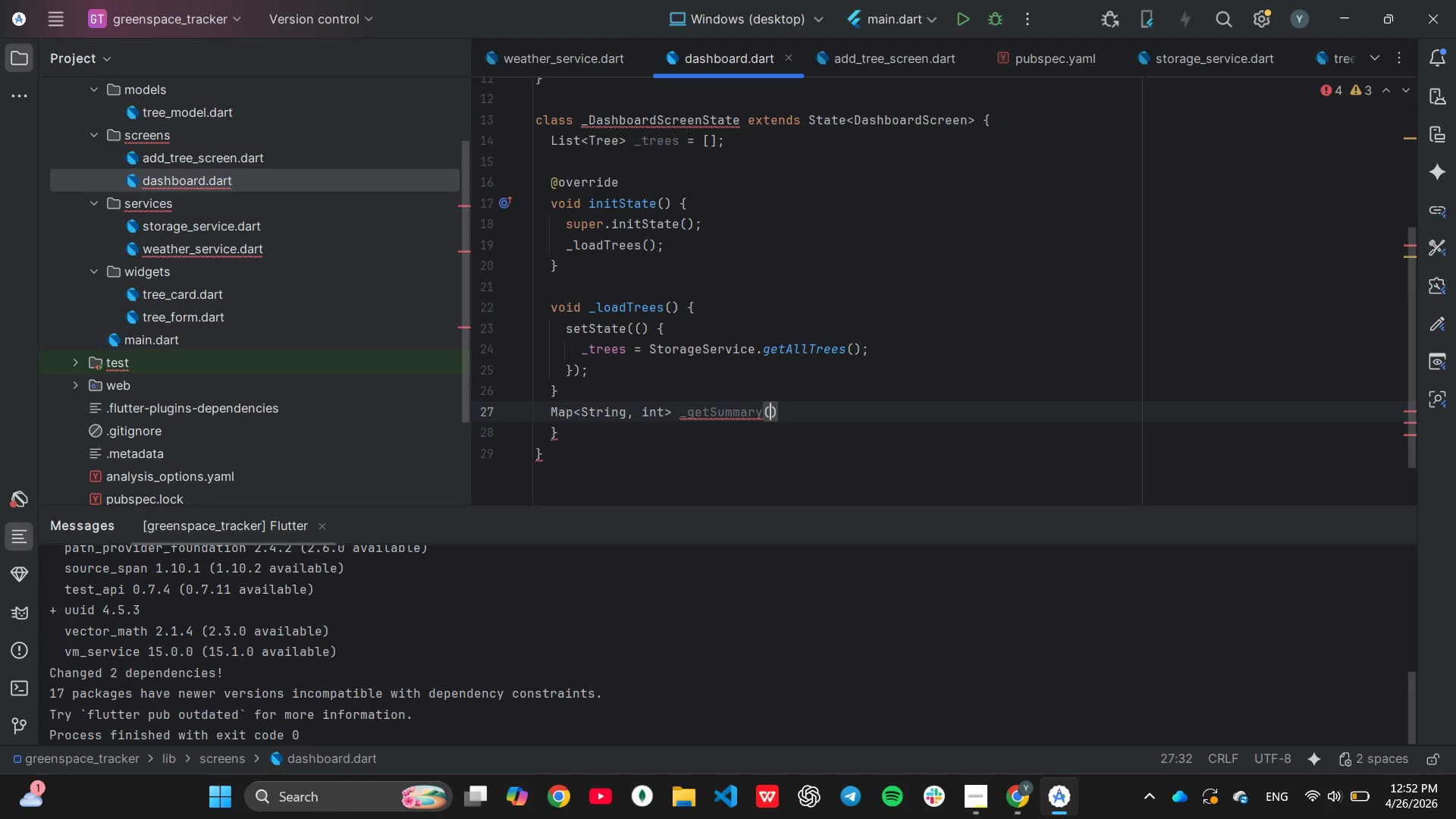 
key(ArrowRight)
 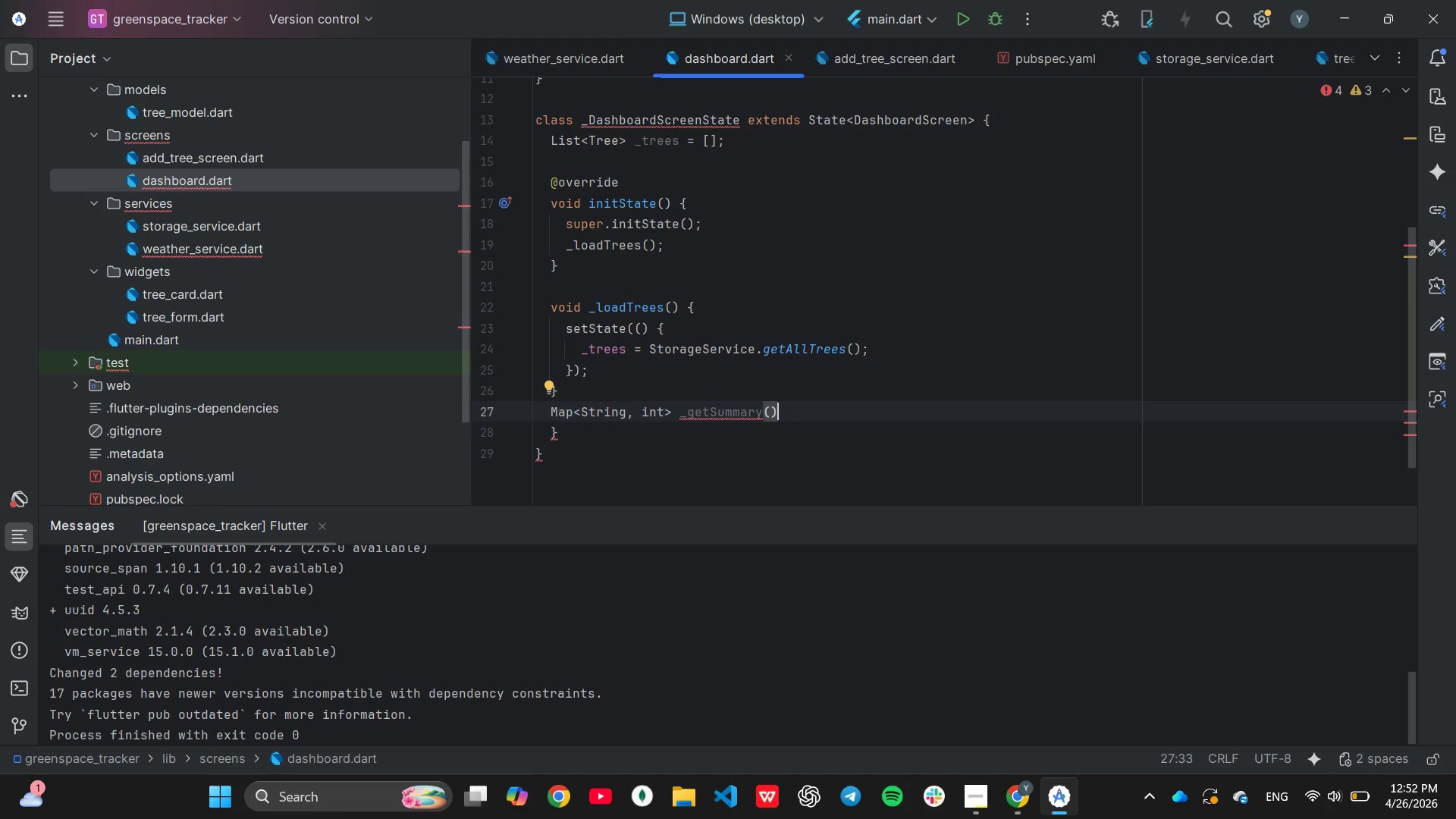 
key(Shift+BracketLeft)
 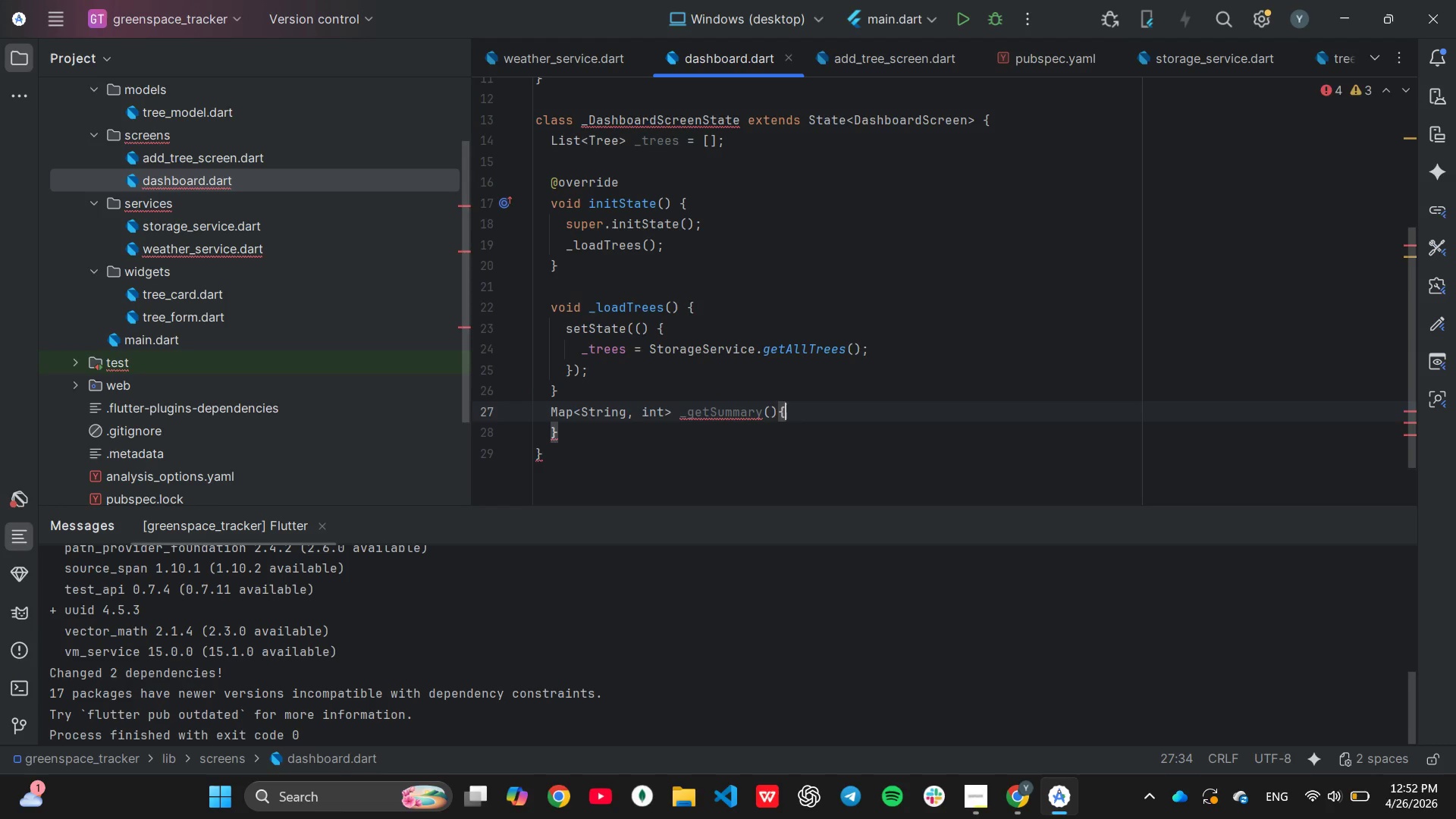 
key(Enter)
 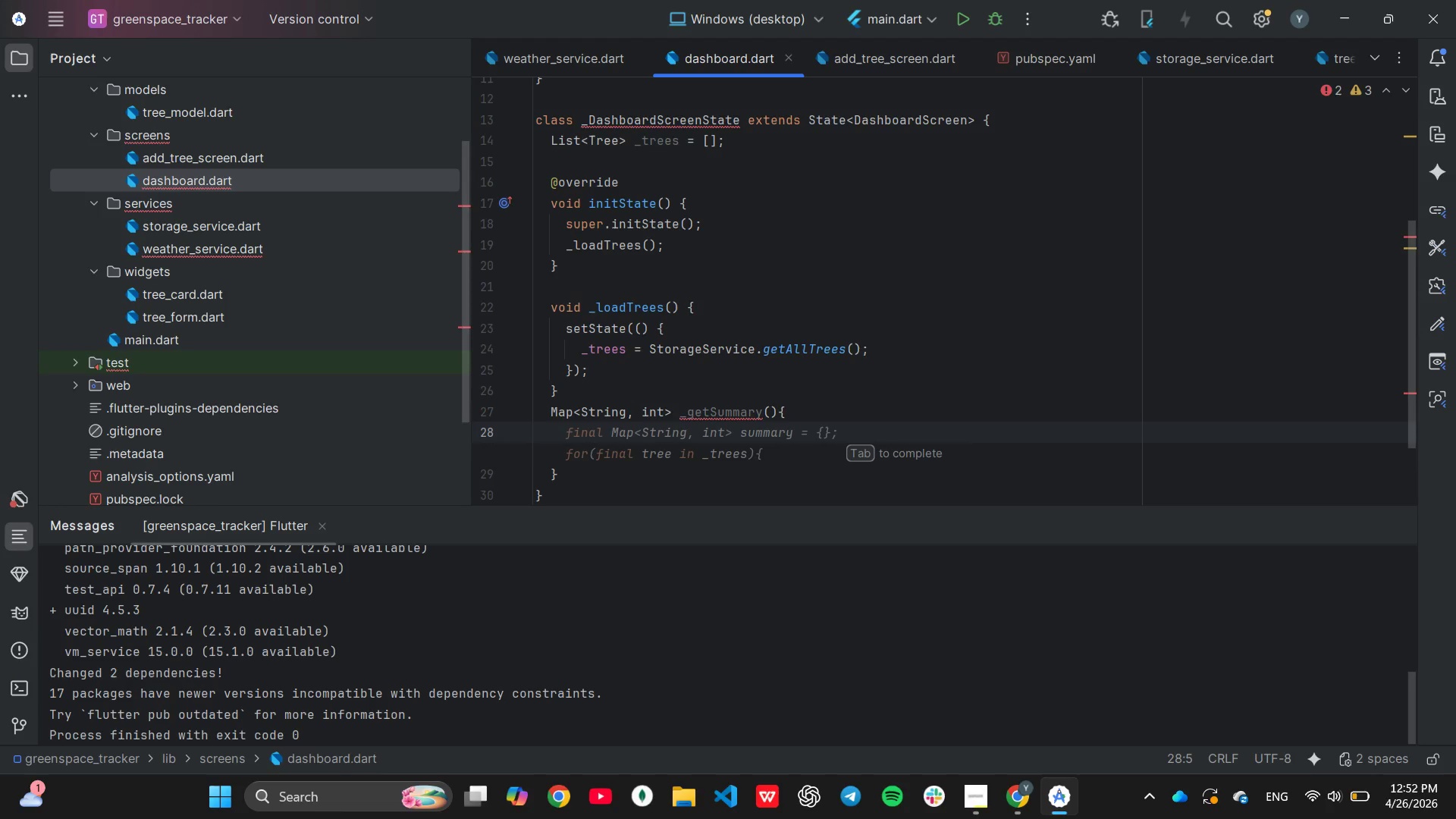 
type(return {)
 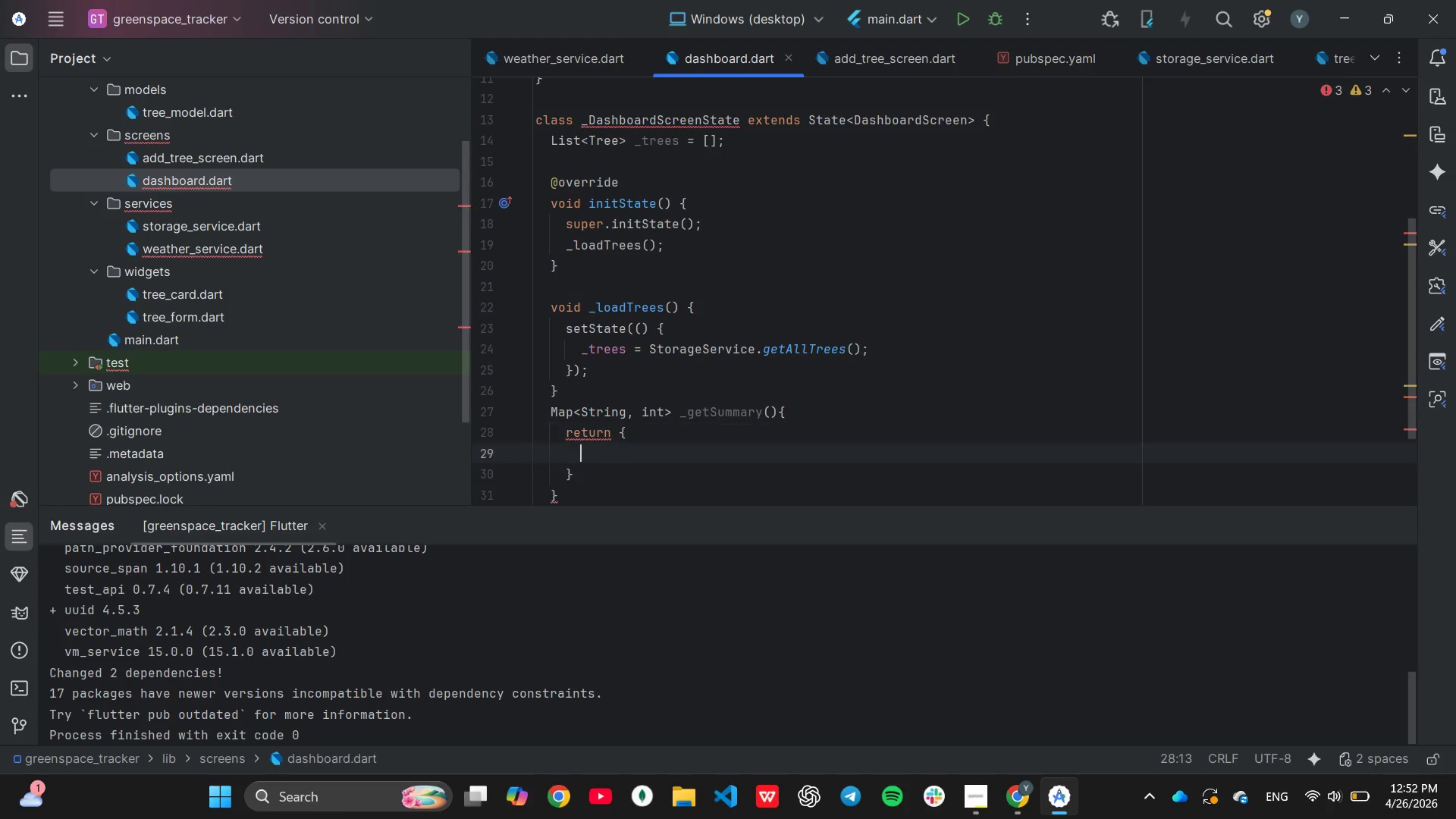 
key(Enter)
 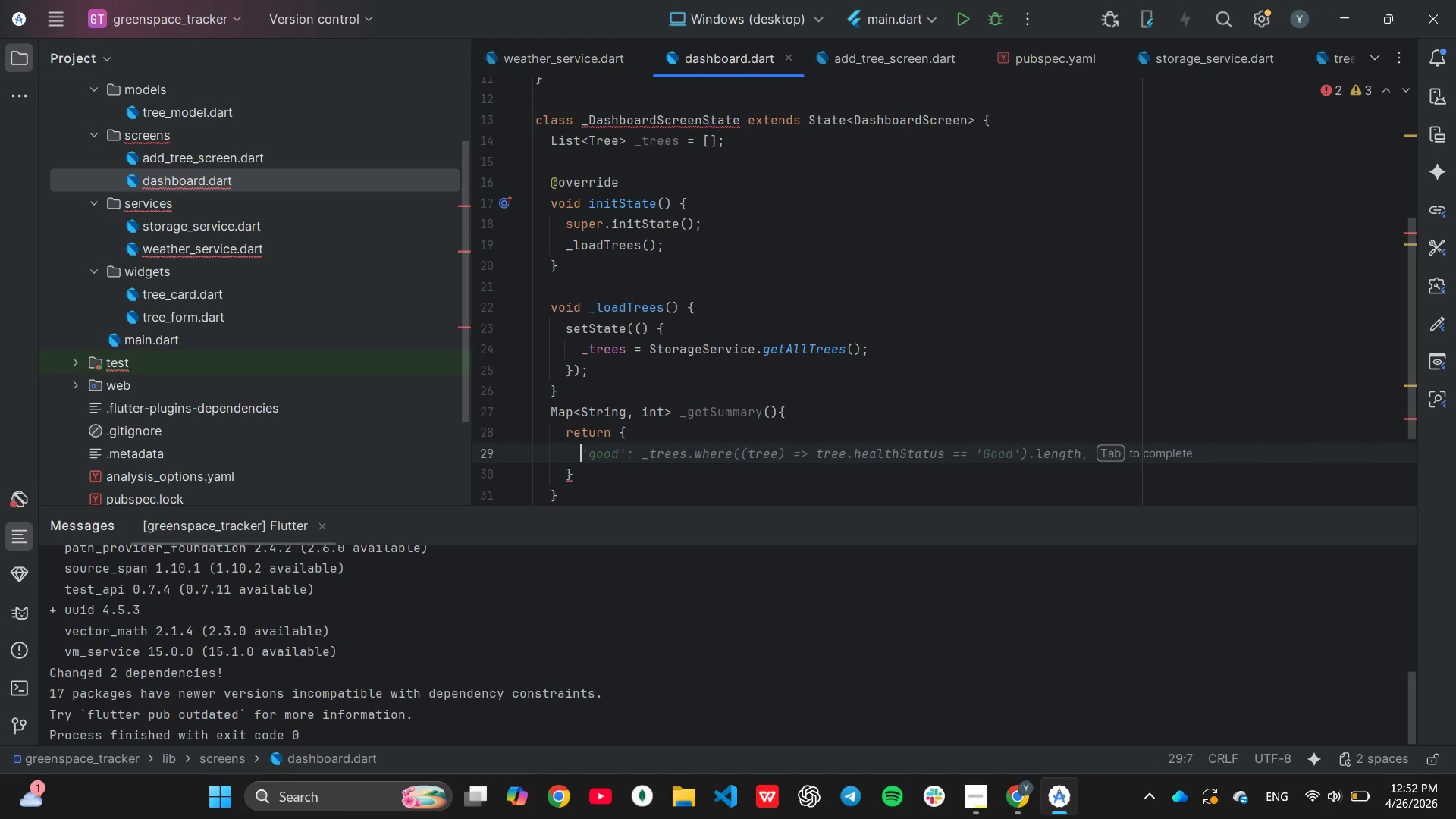 
type('Good)
 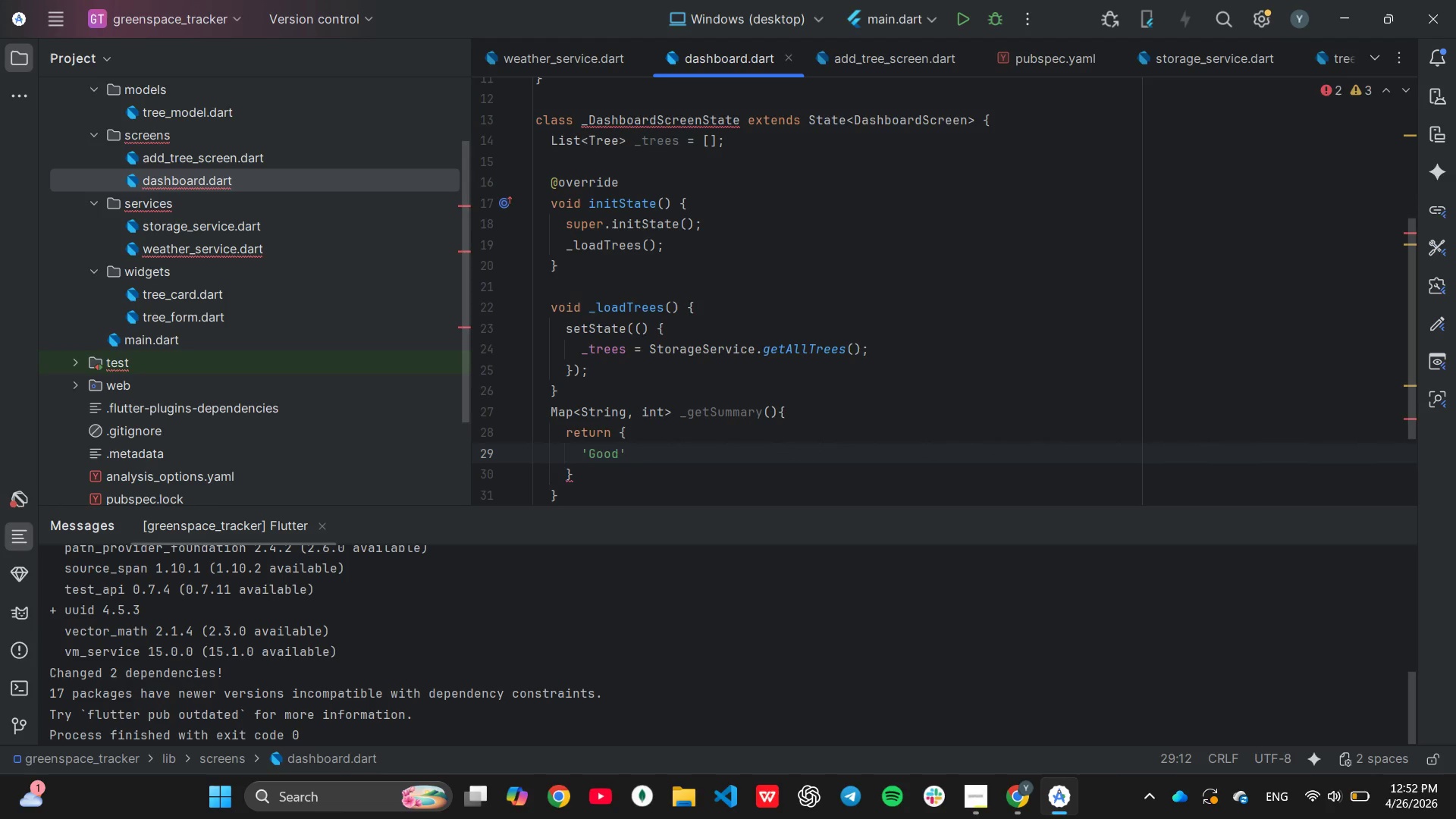 
key(ArrowRight)
 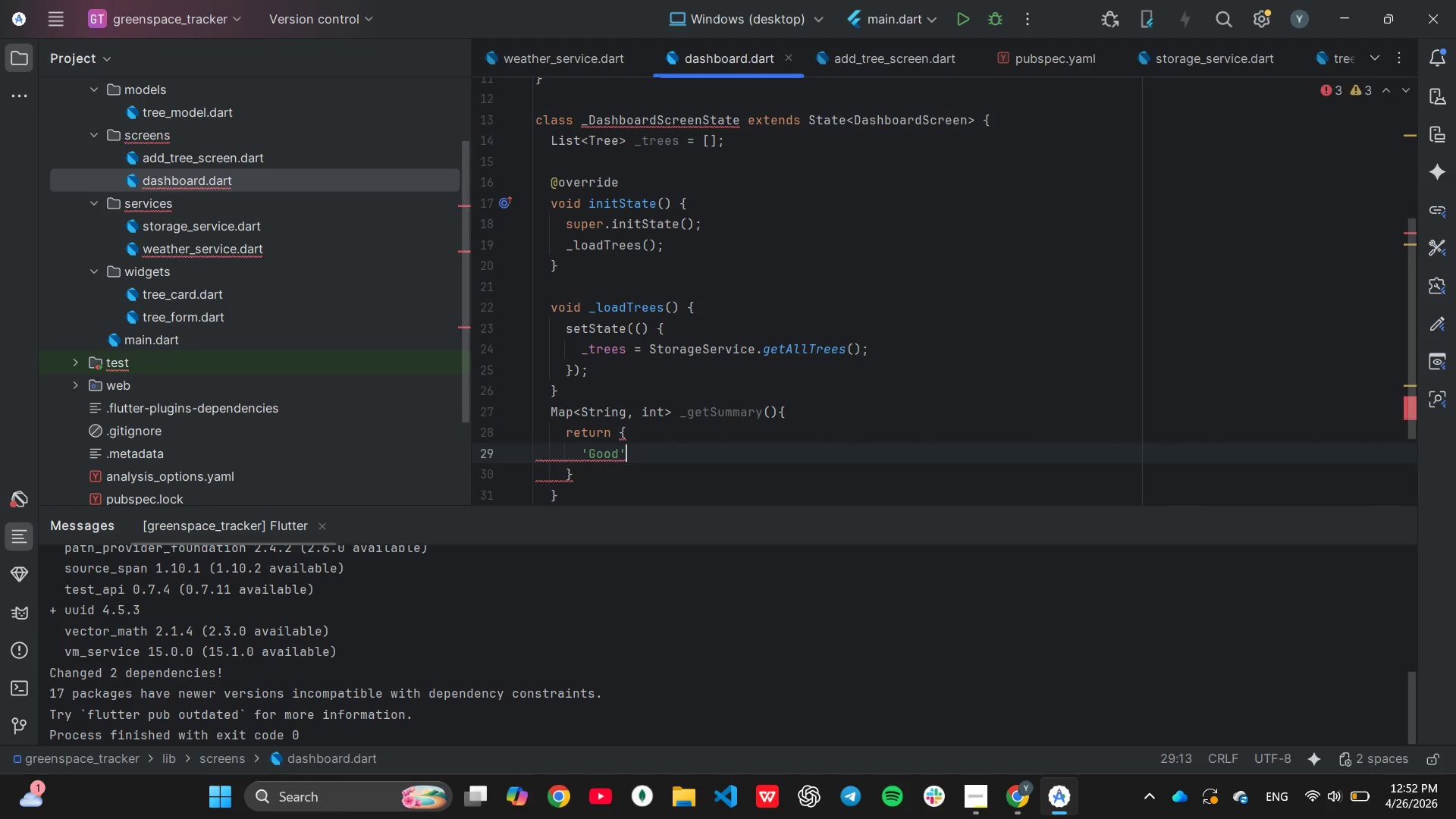 
type(: _tr)
 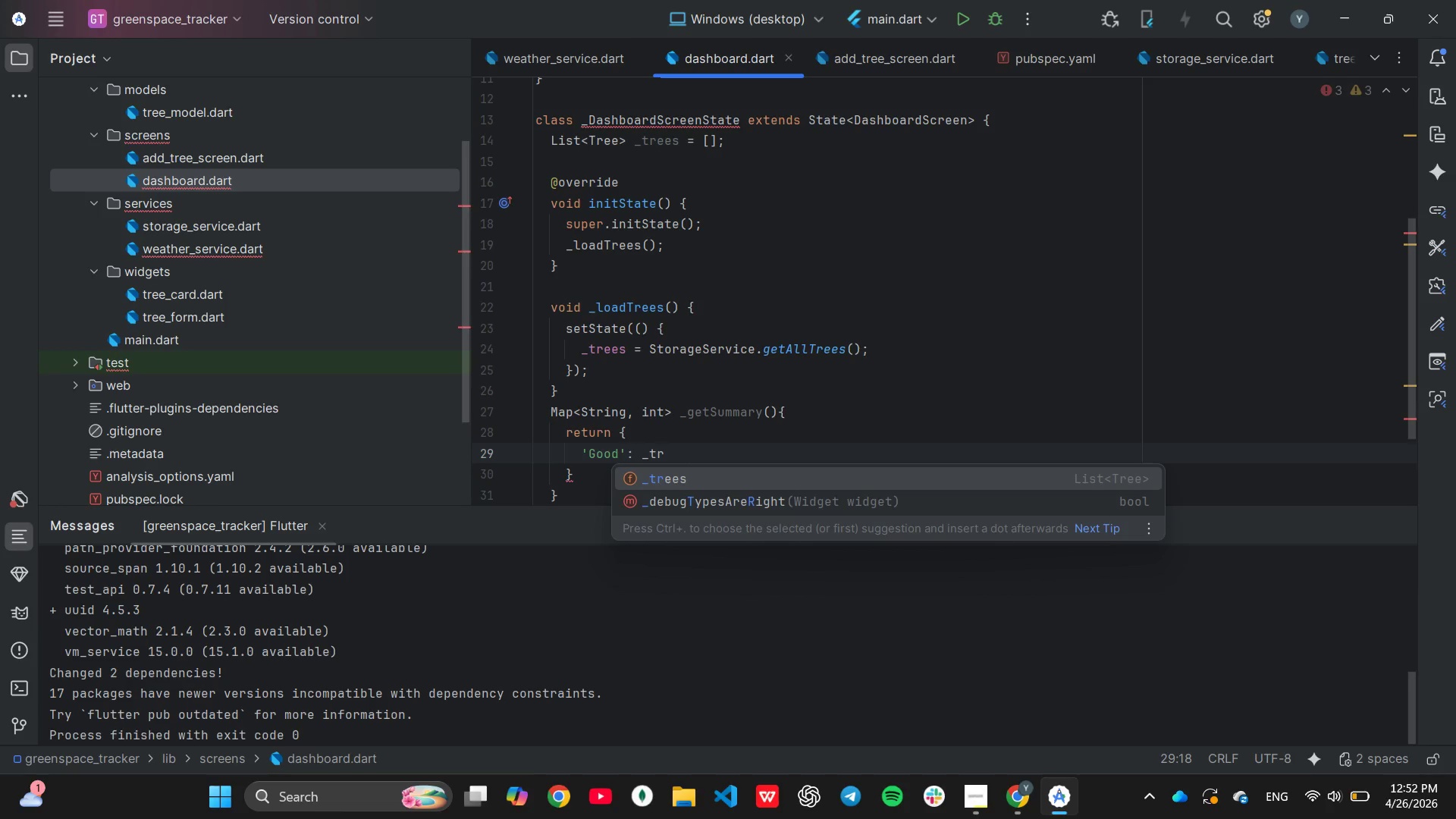 
key(Enter)
 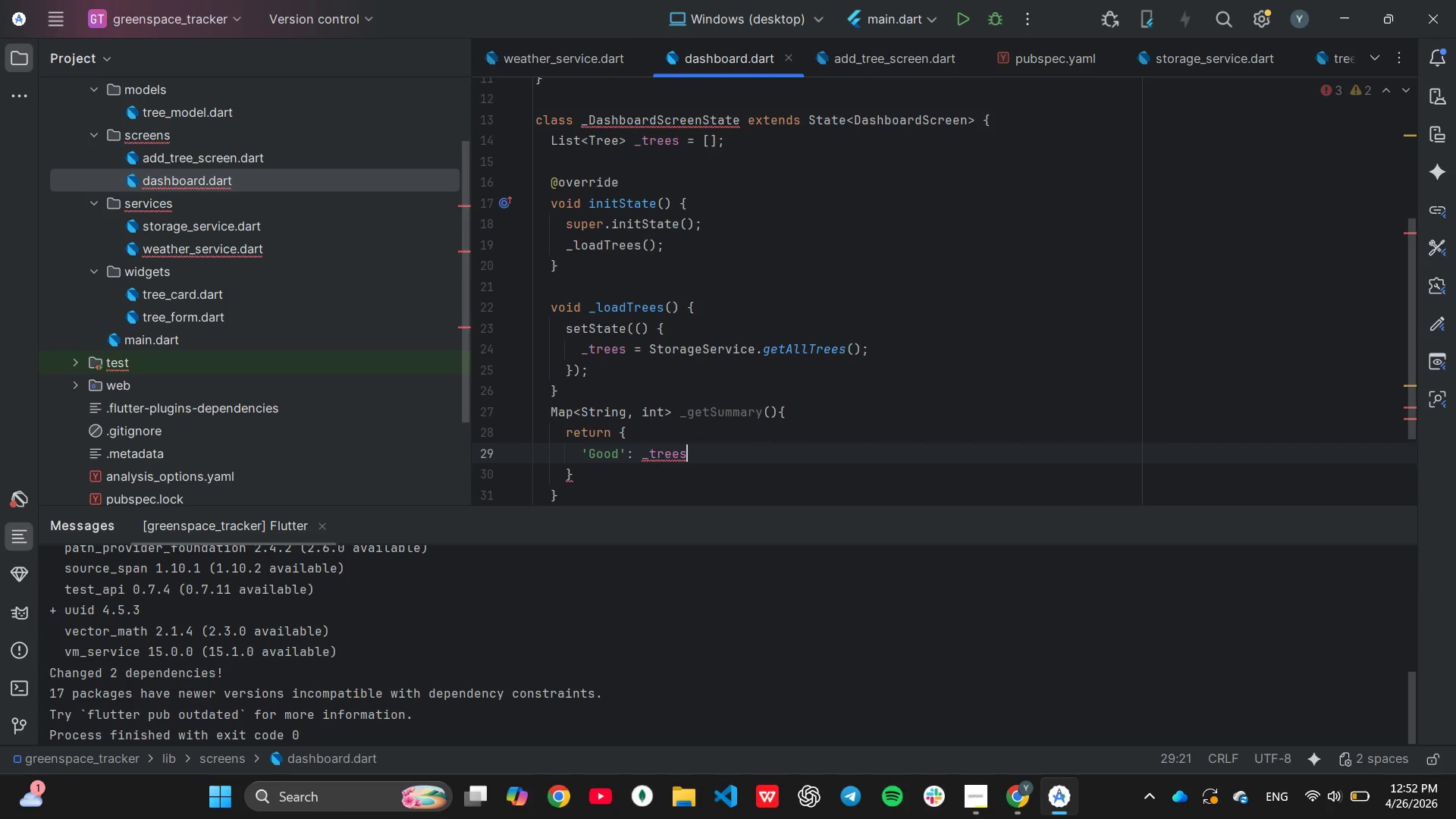 
type(.wh)
 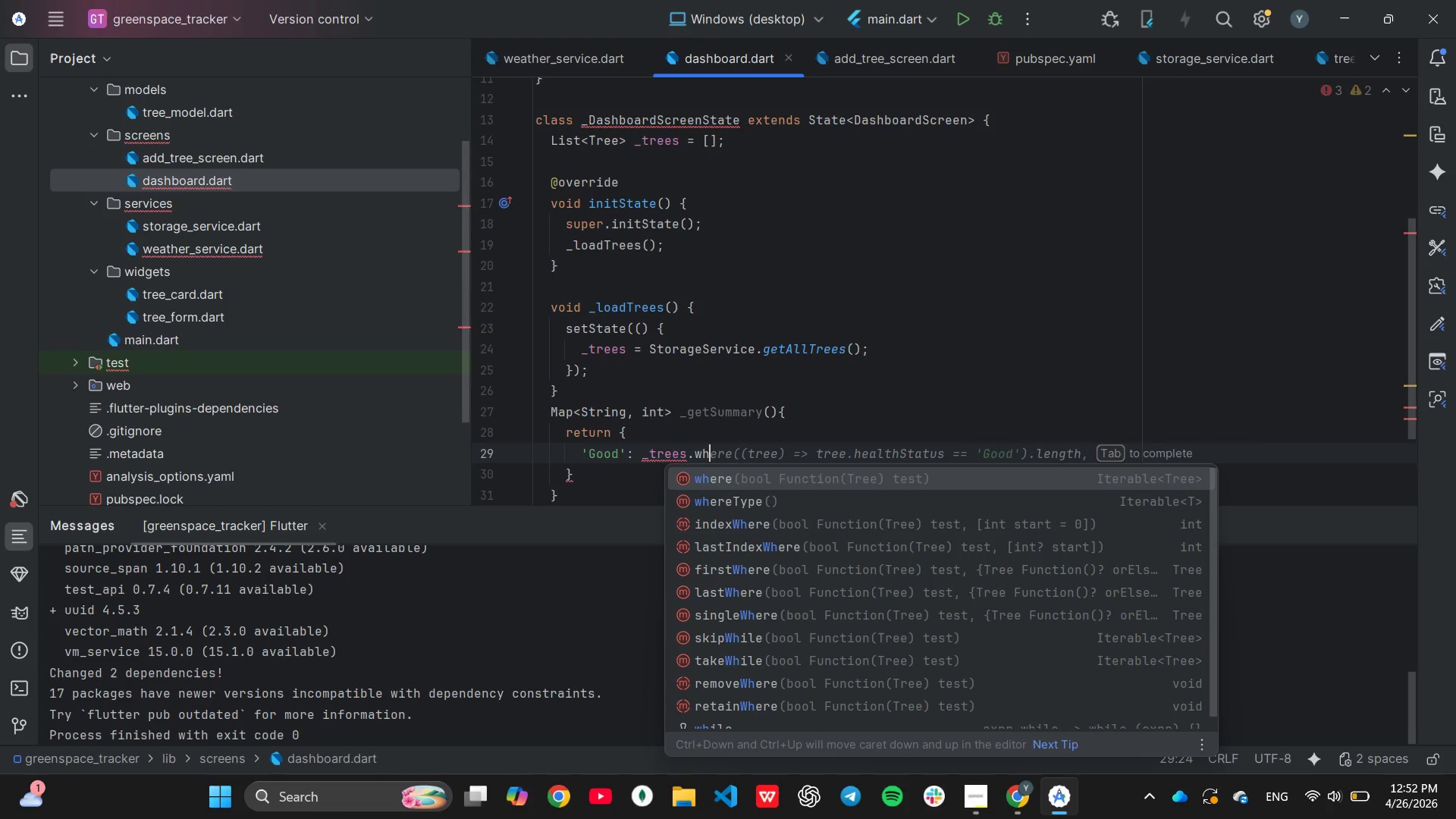 
key(Enter)
 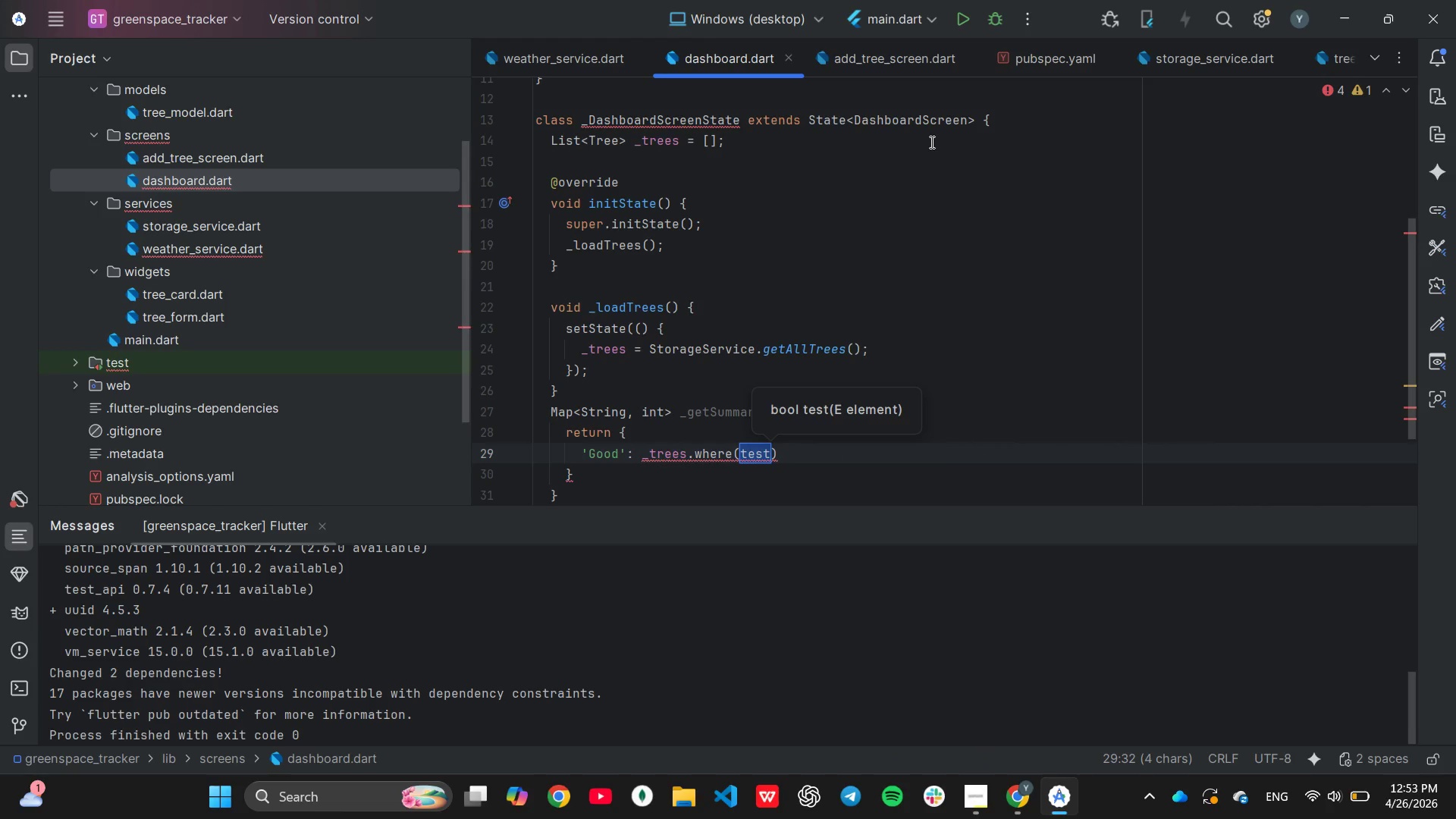 
wait(8.14)
 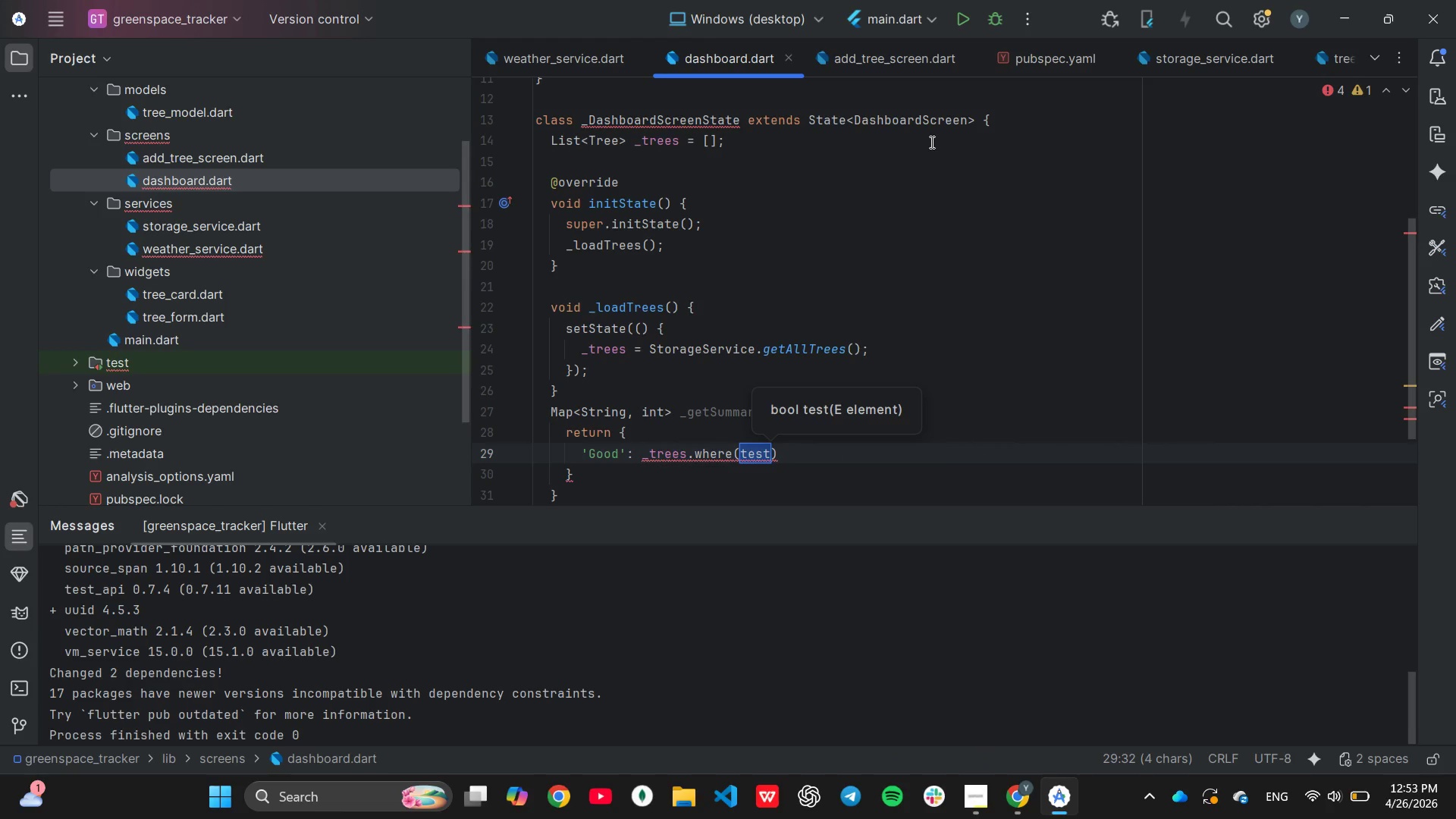 
type((t)
 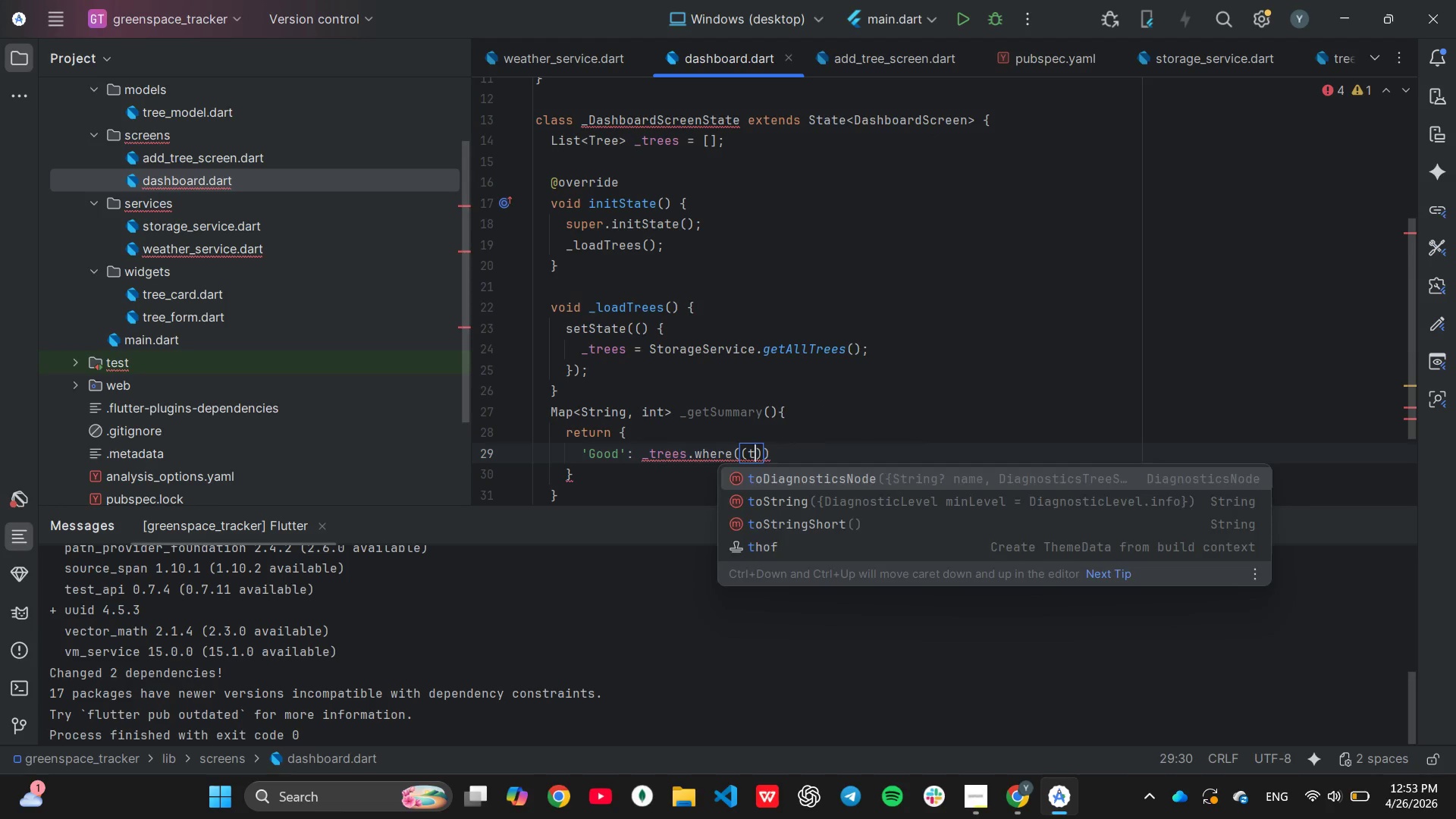 
key(ArrowRight)
 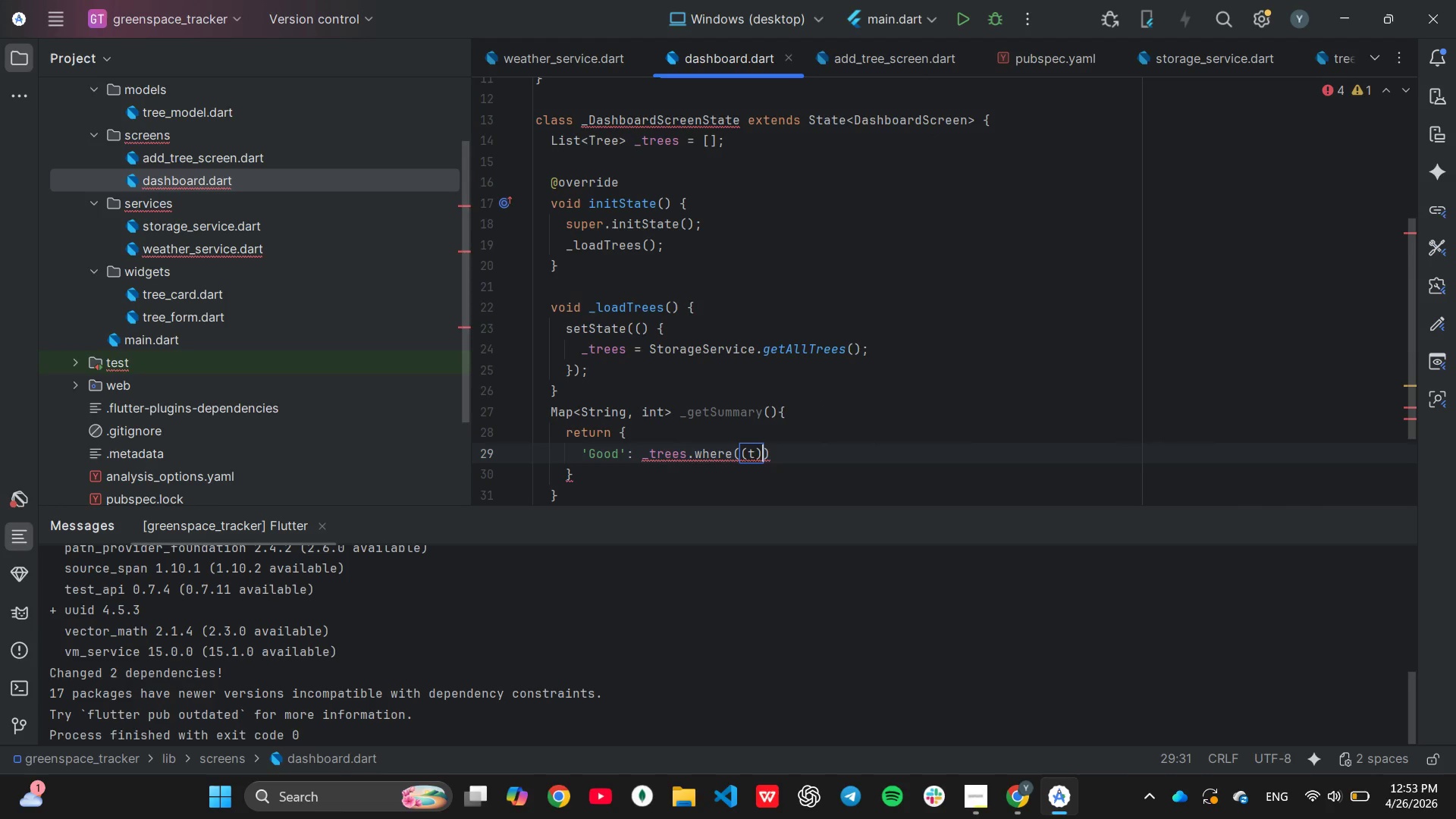 
type( => t.he)
 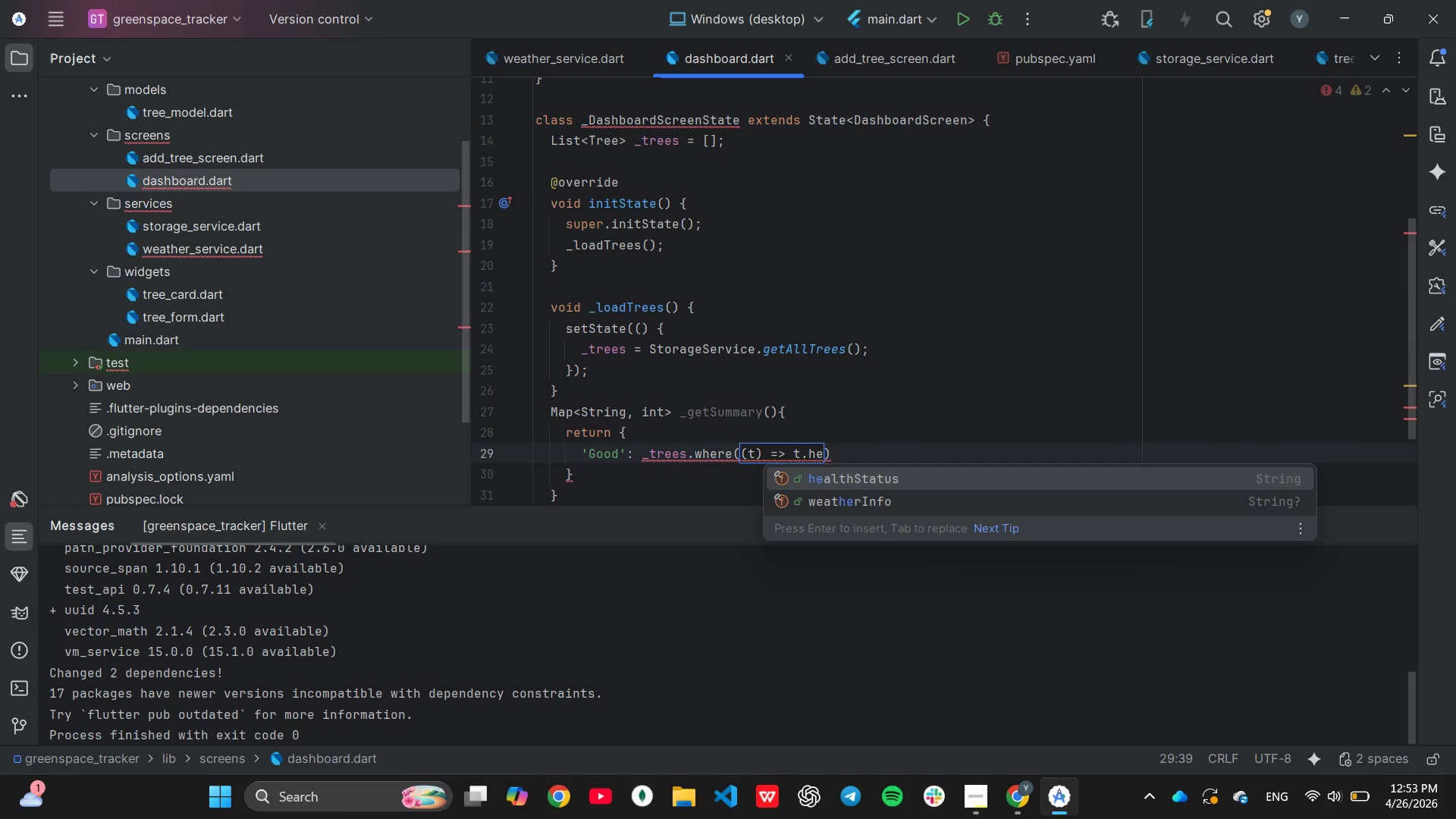 
key(Enter)
 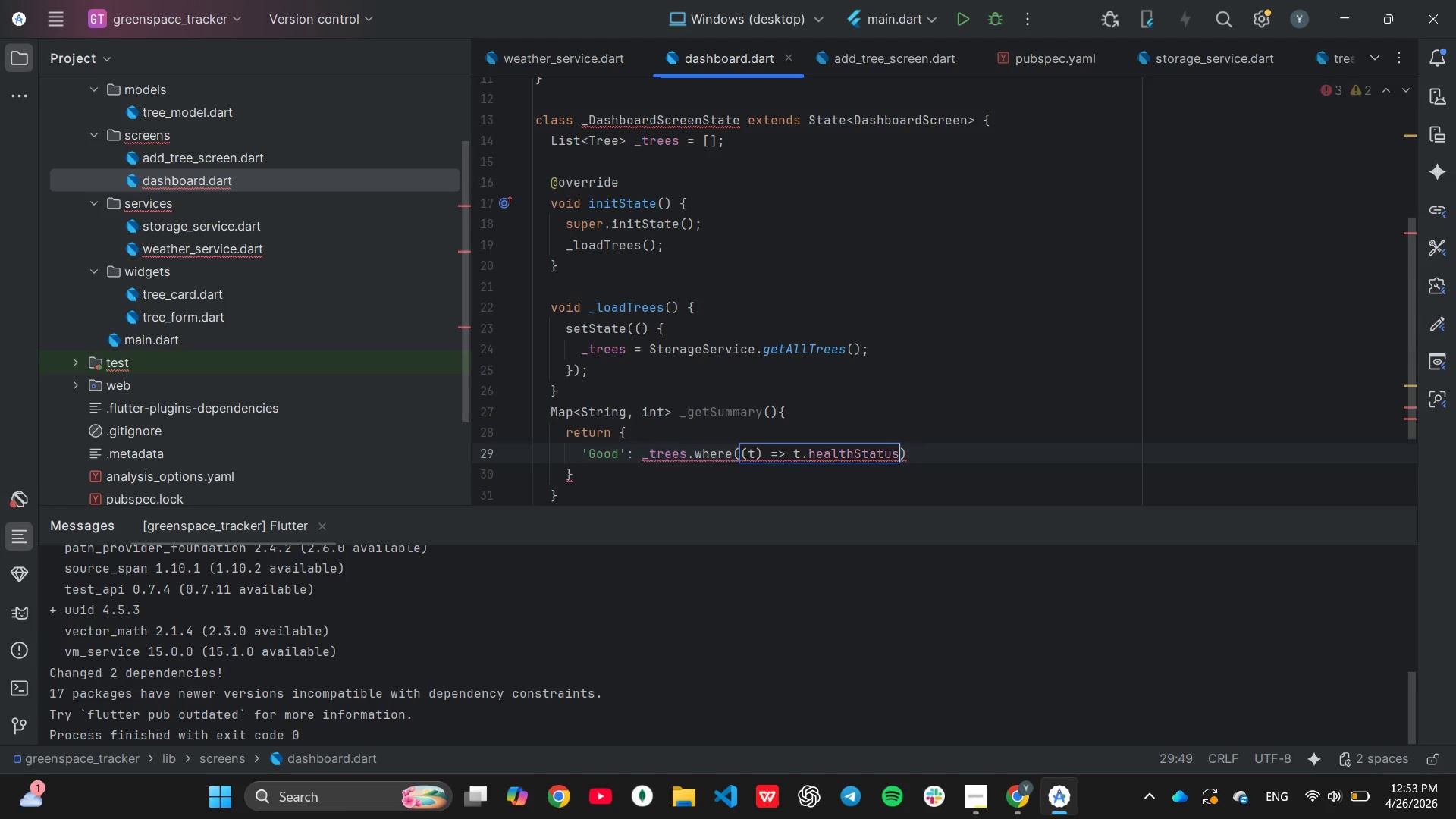 
type( == 'Good)
 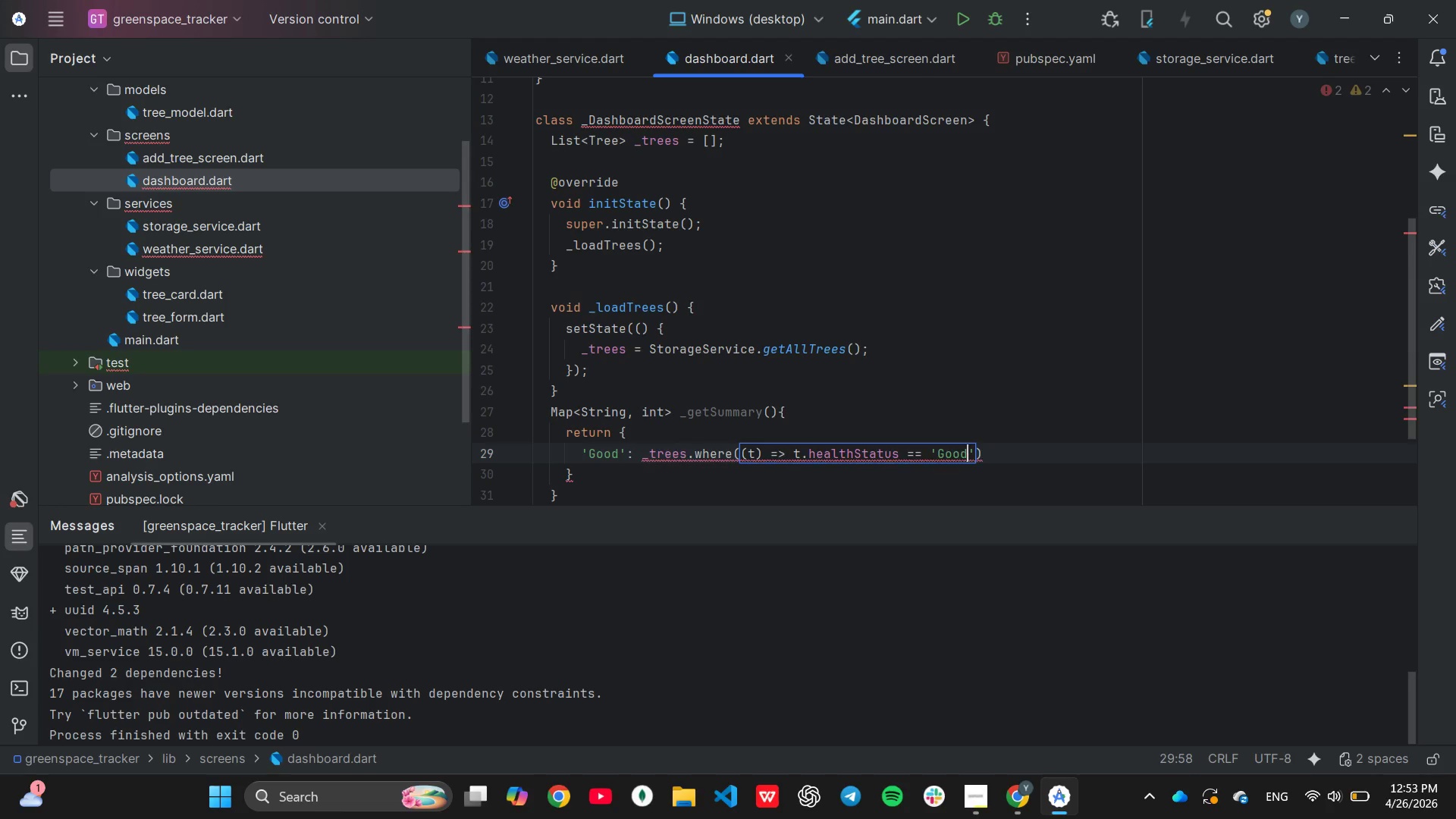 
key(ArrowRight)
 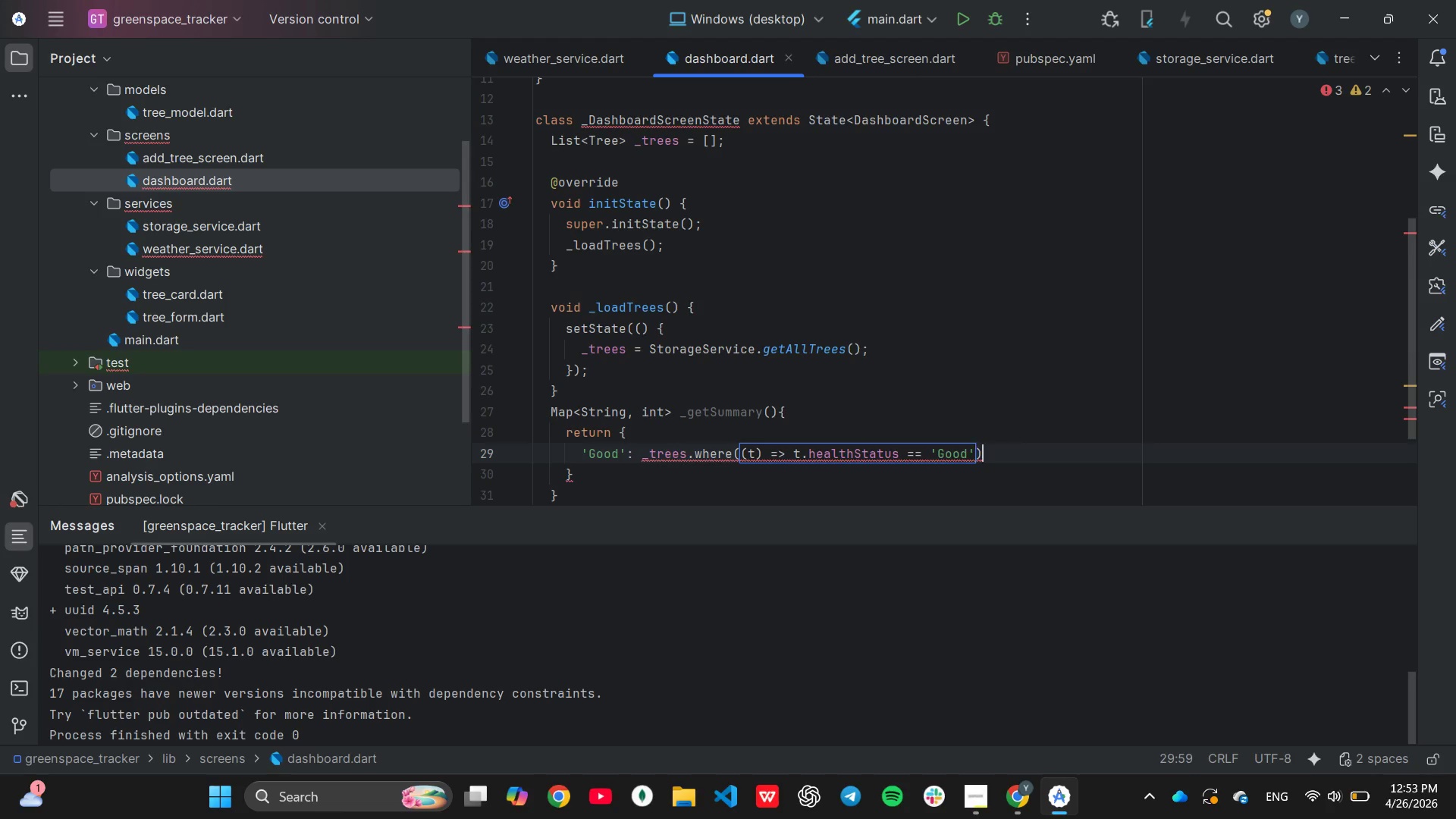 
key(ArrowRight)
 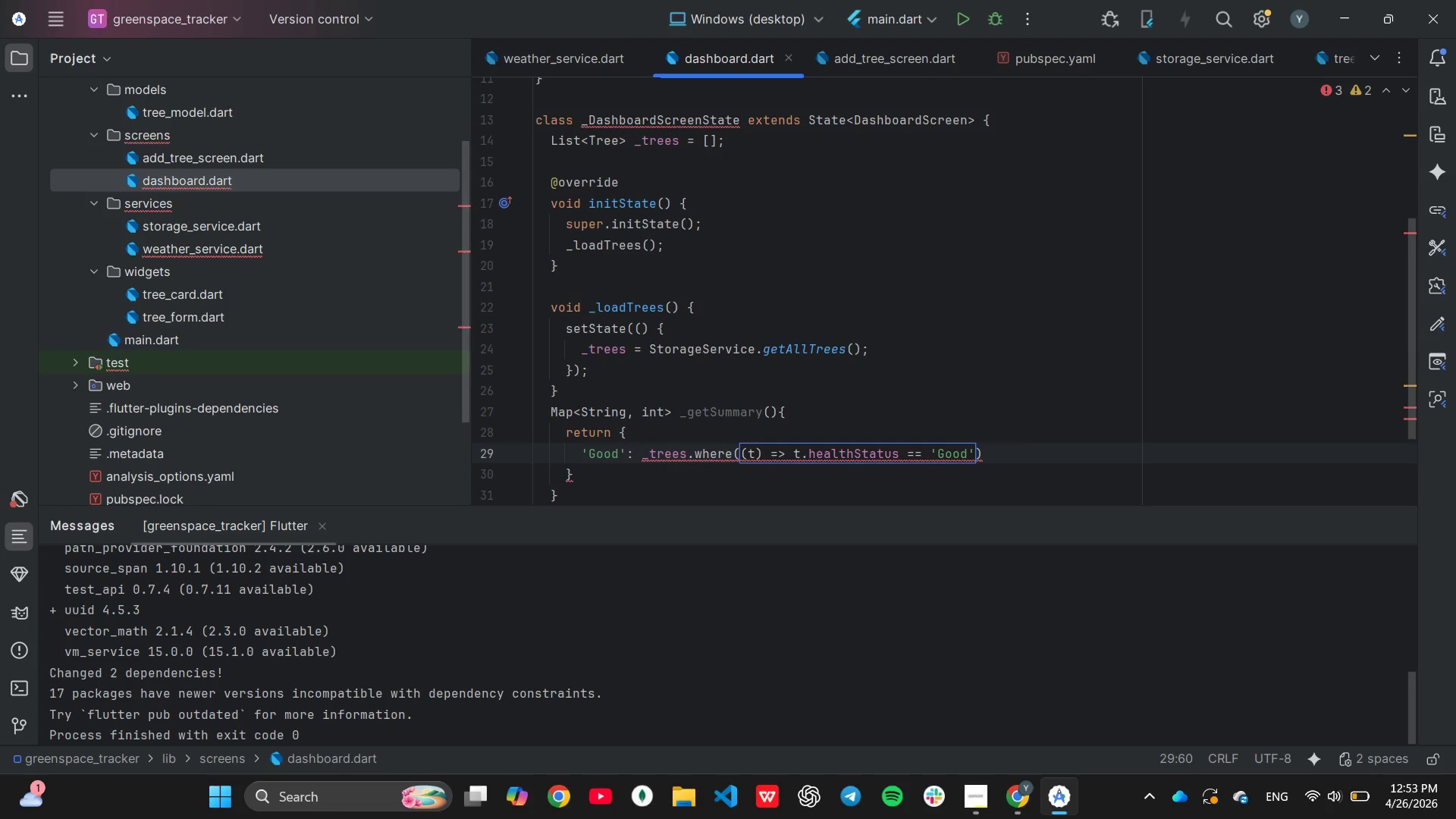 
type(.len)
 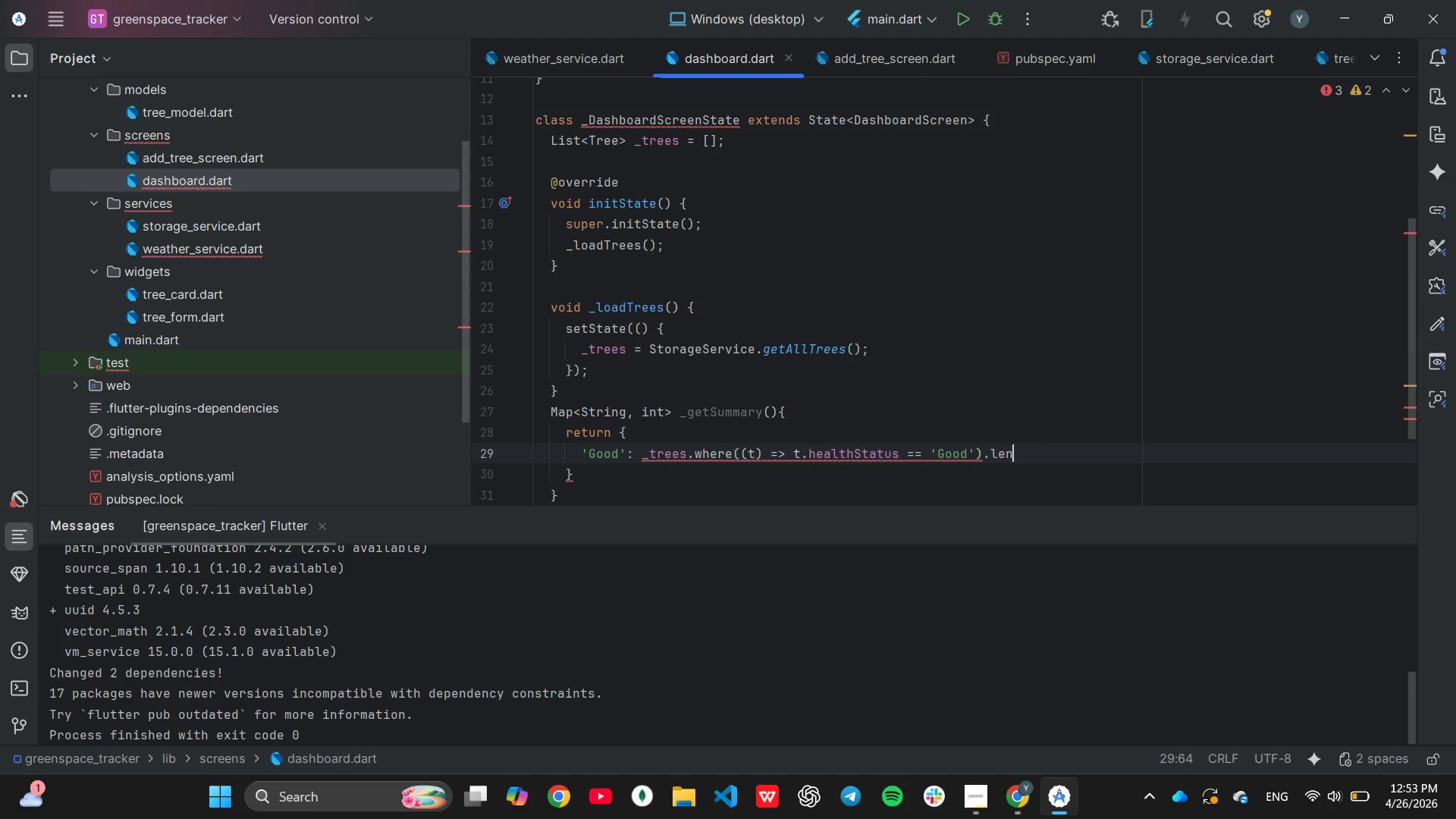 
key(Enter)
 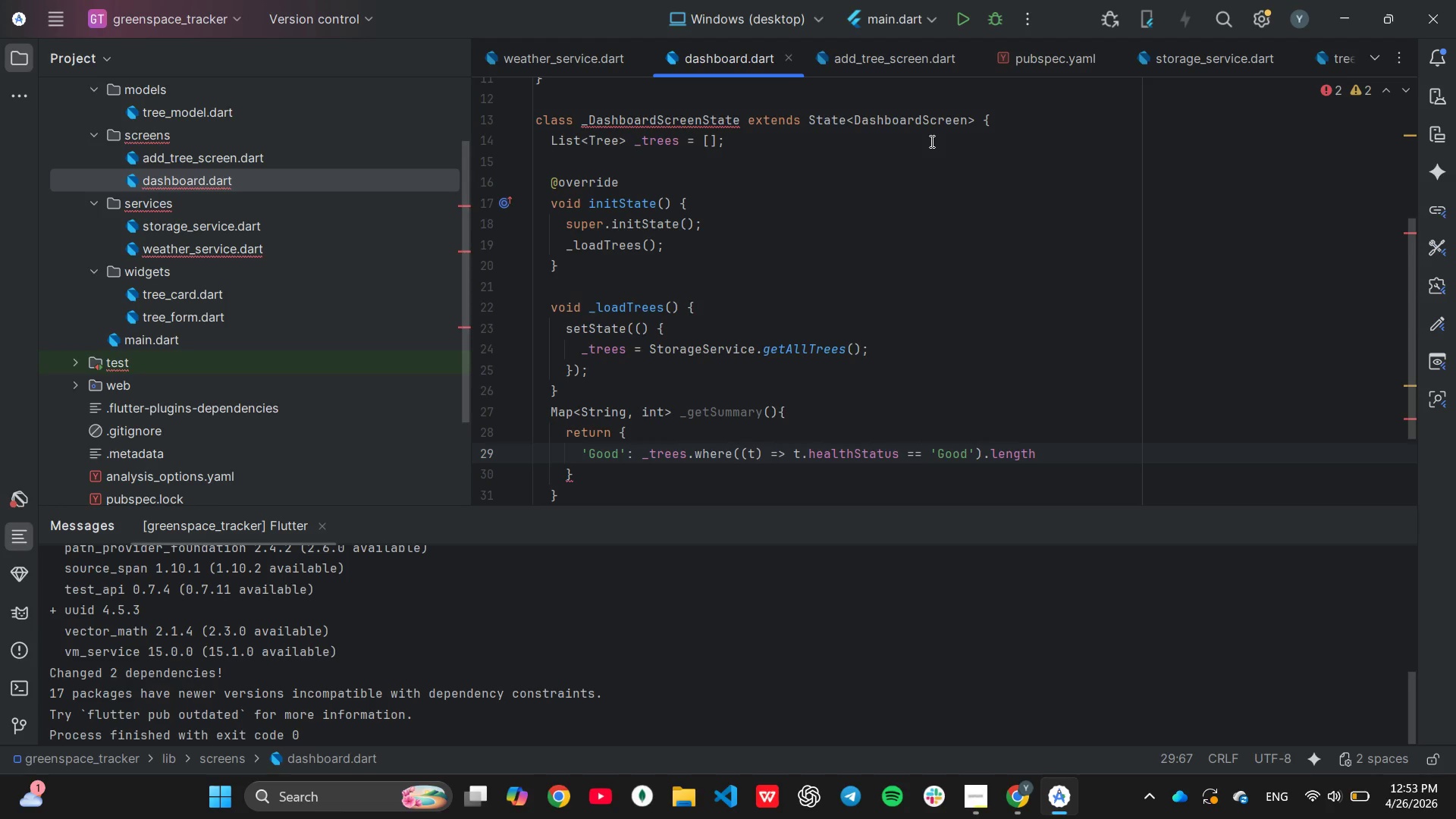 
key(Comma)
 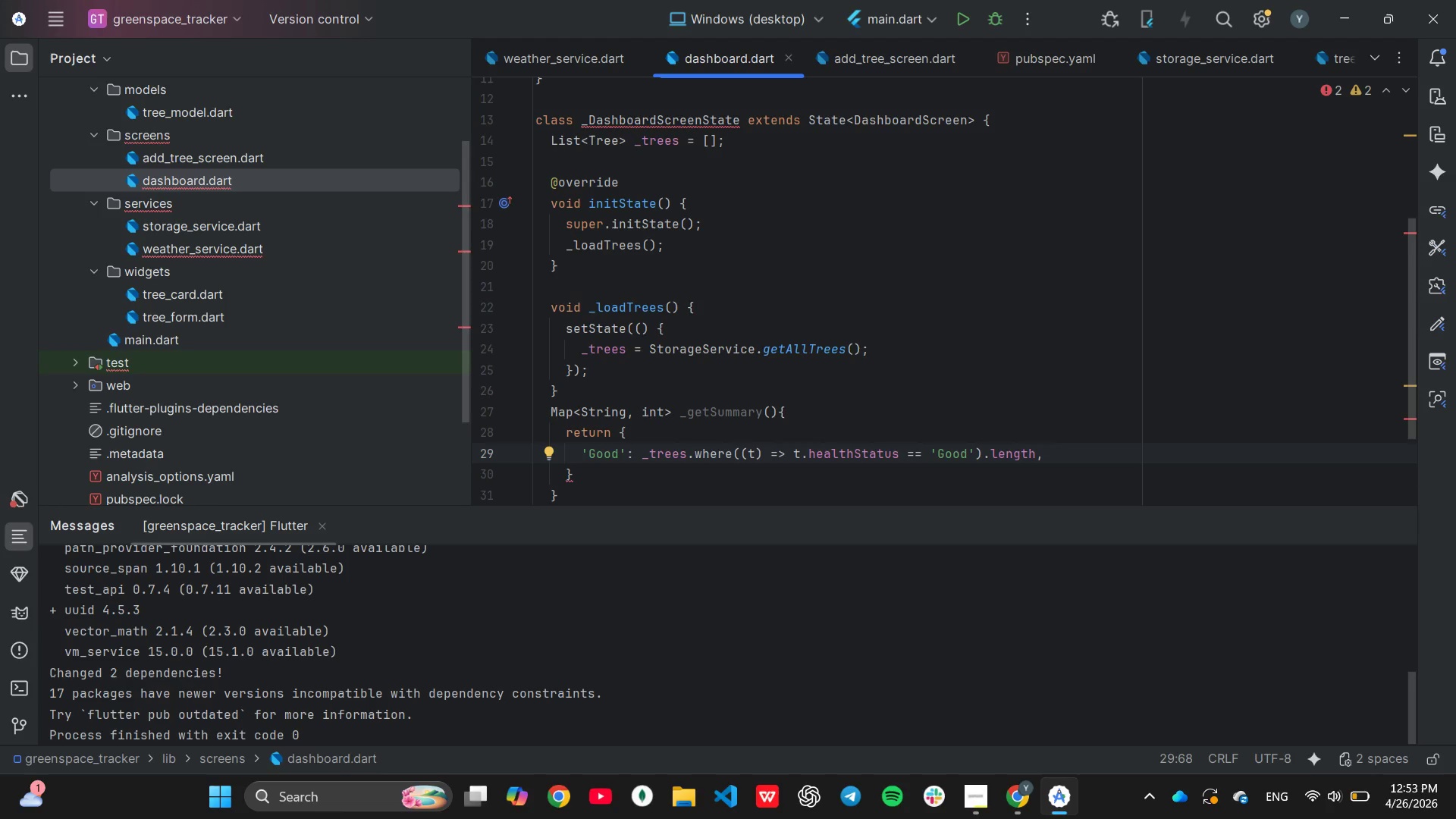 
key(Control+C)
 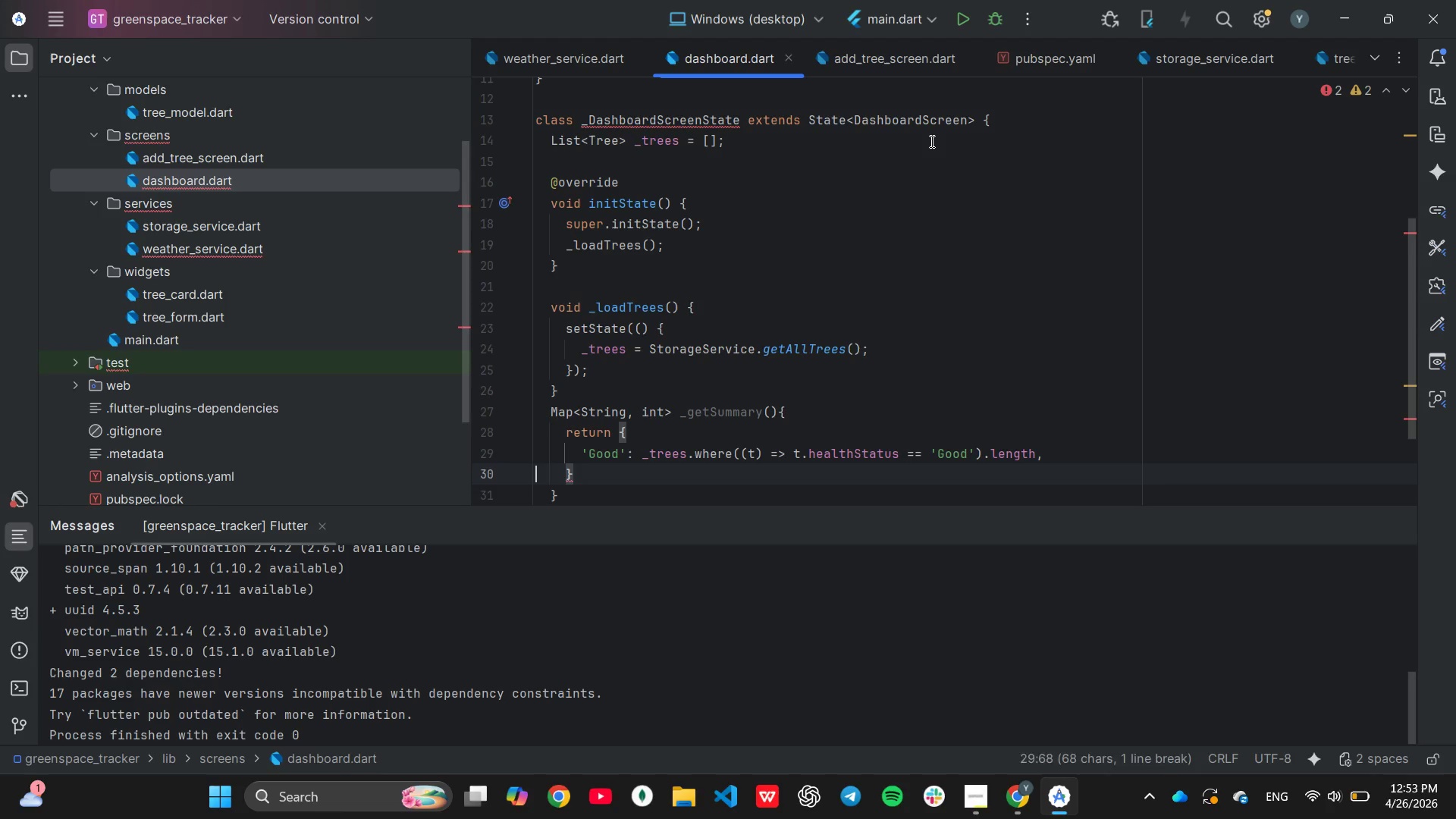 
key(Control+V)
 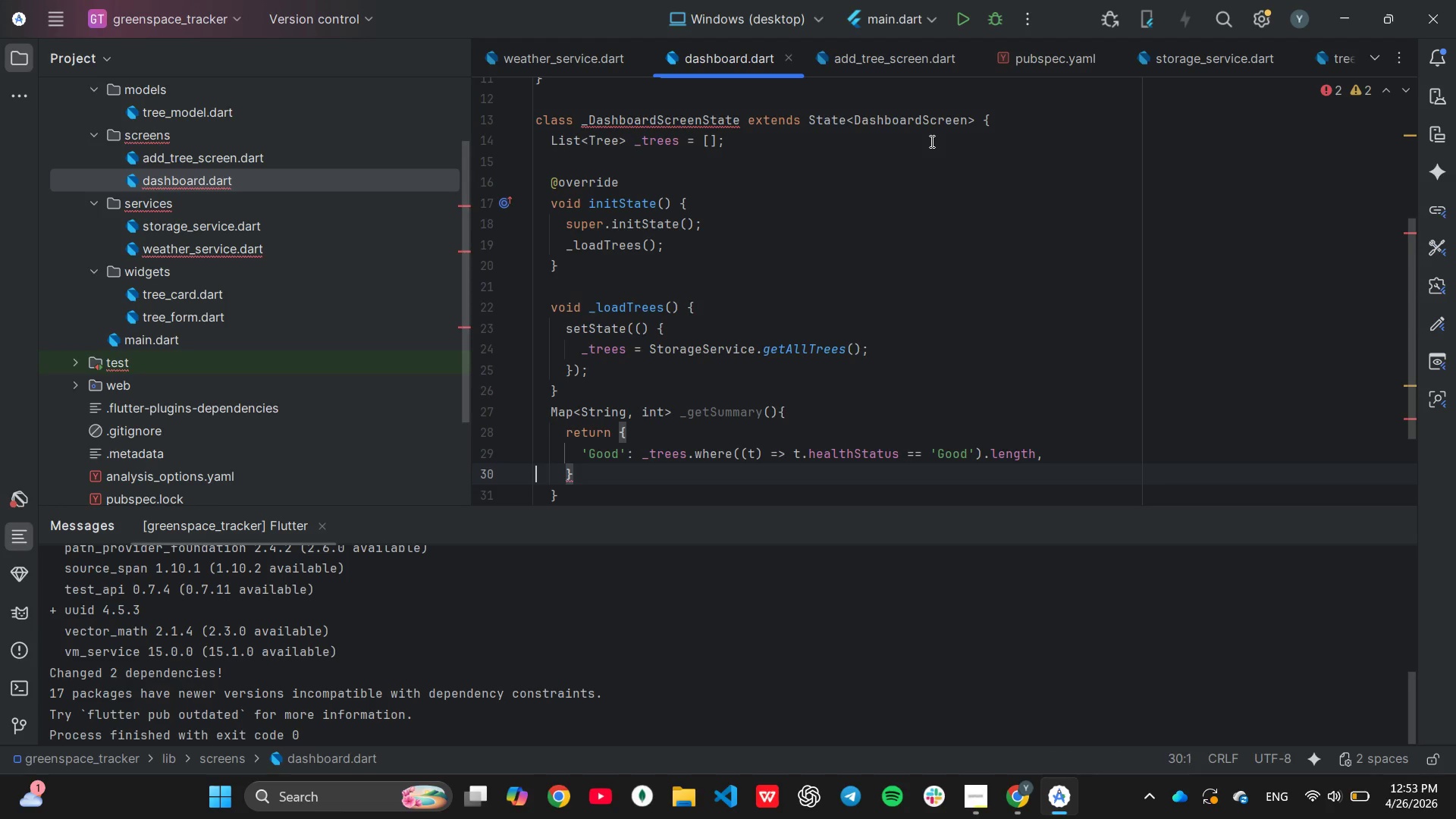 
key(Control+V)
 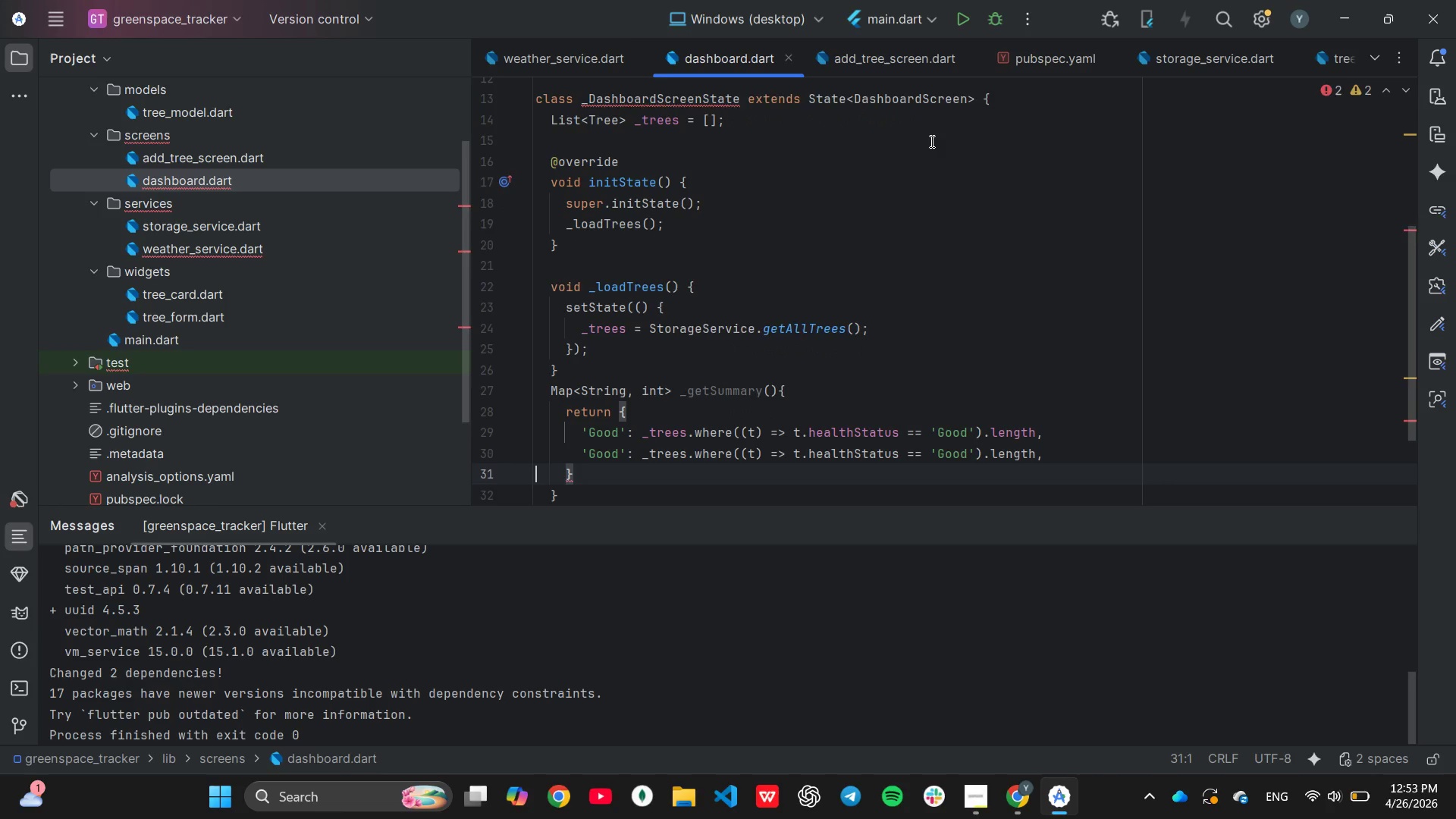 
key(Control+V)
 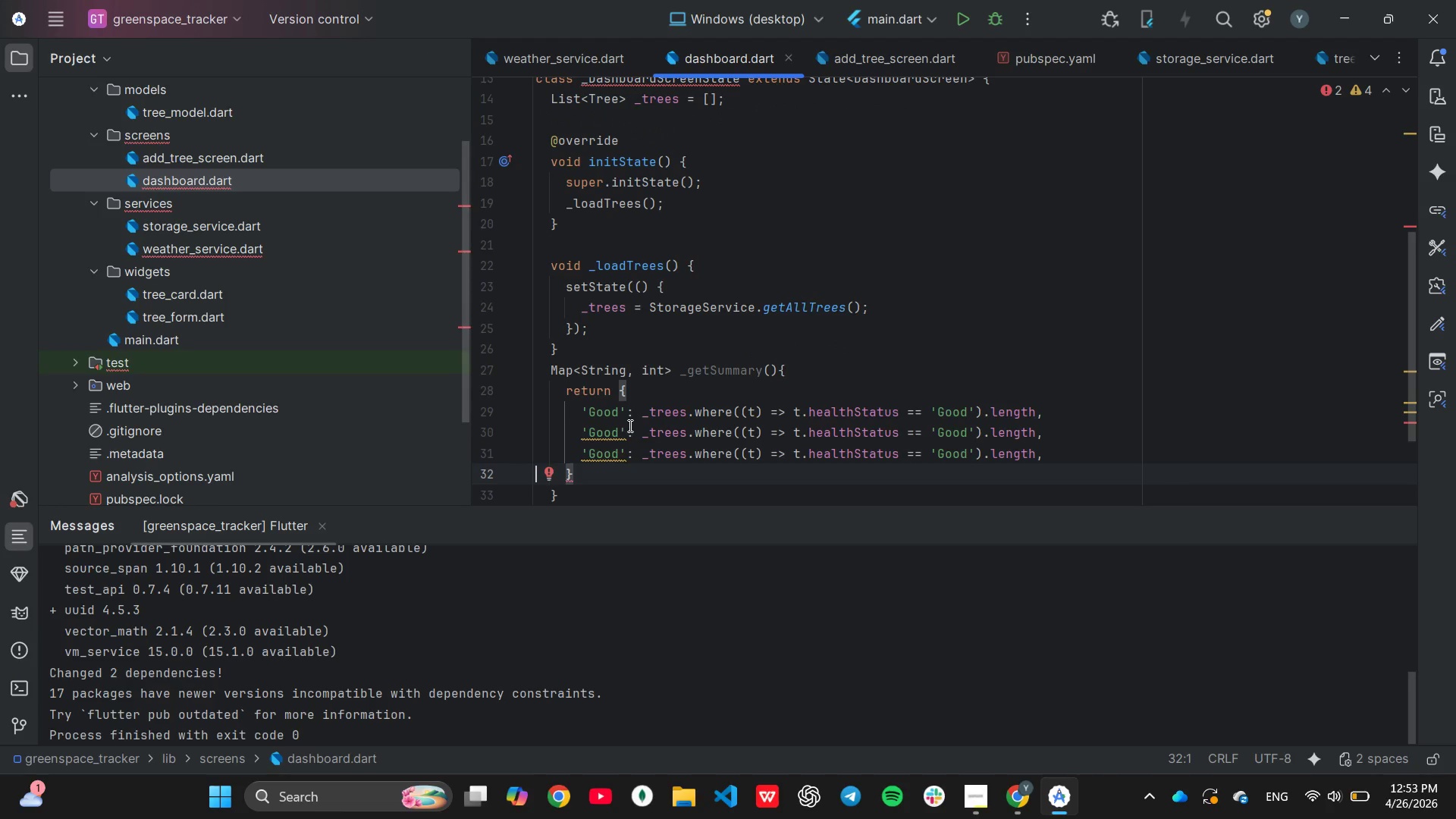 
left_click([620, 442])
 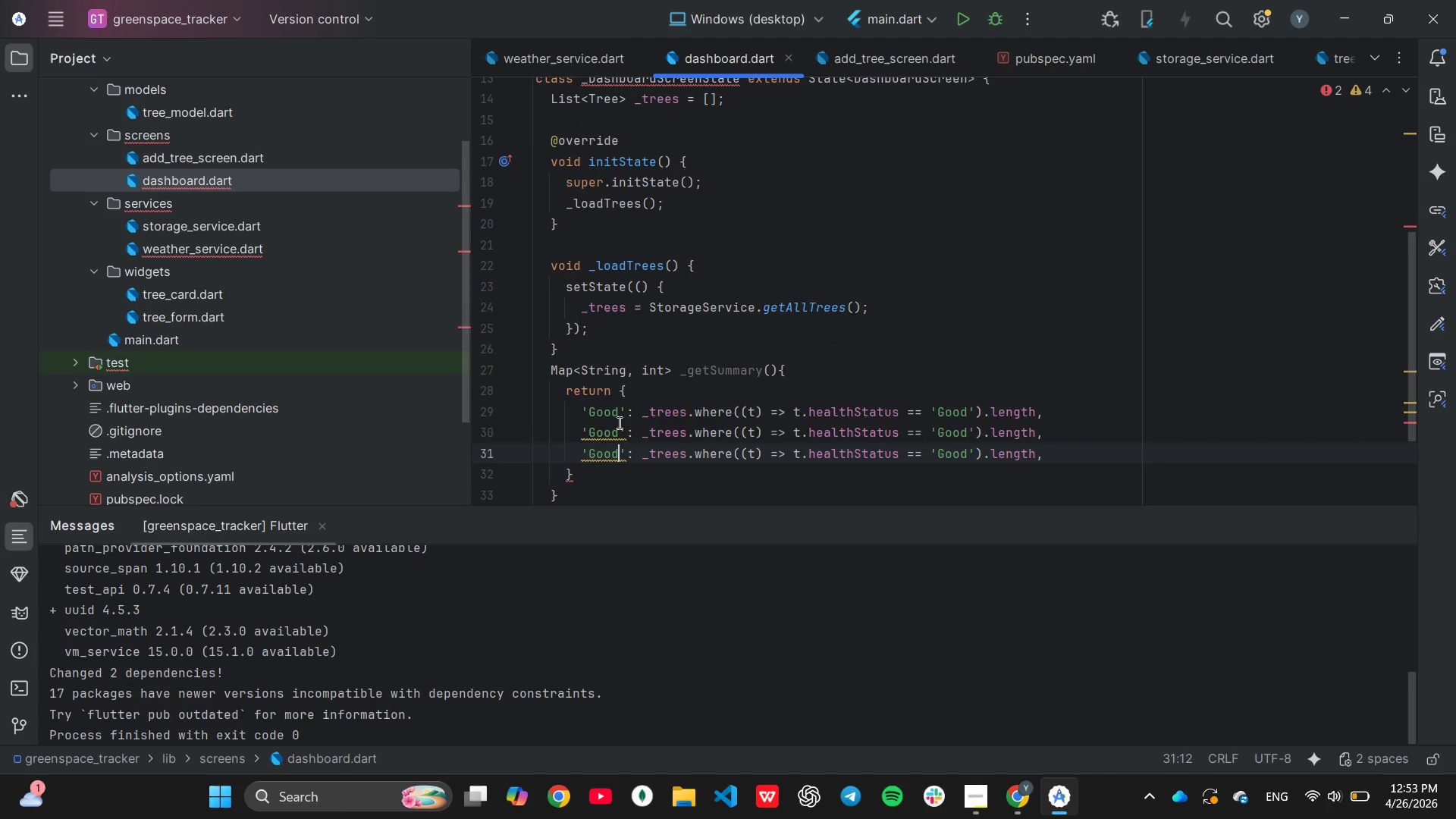 
left_click([618, 422])
 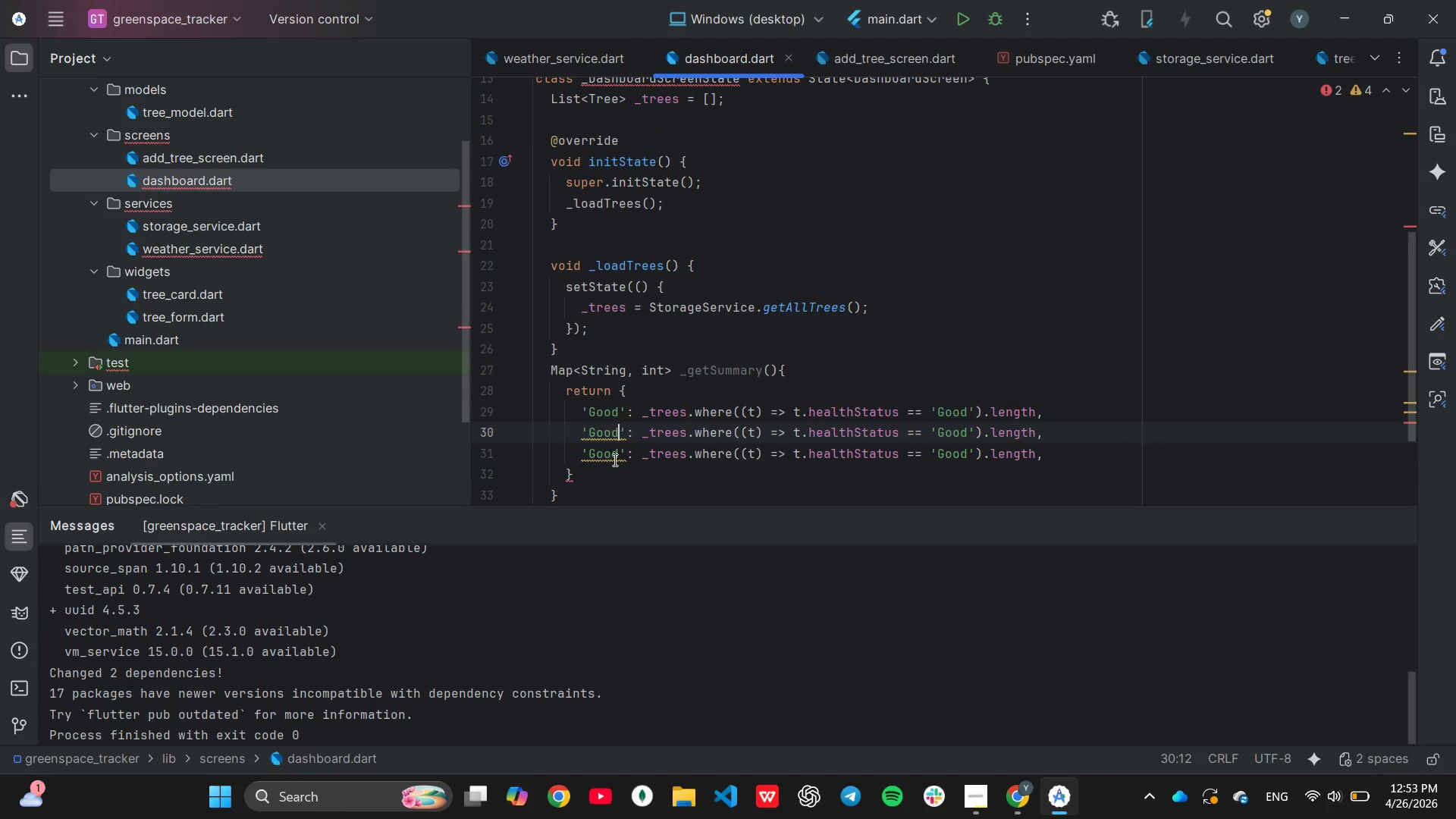 
key(Backspace)
key(Backspace)
key(Backspace)
key(Backspace)
type(Fair)
 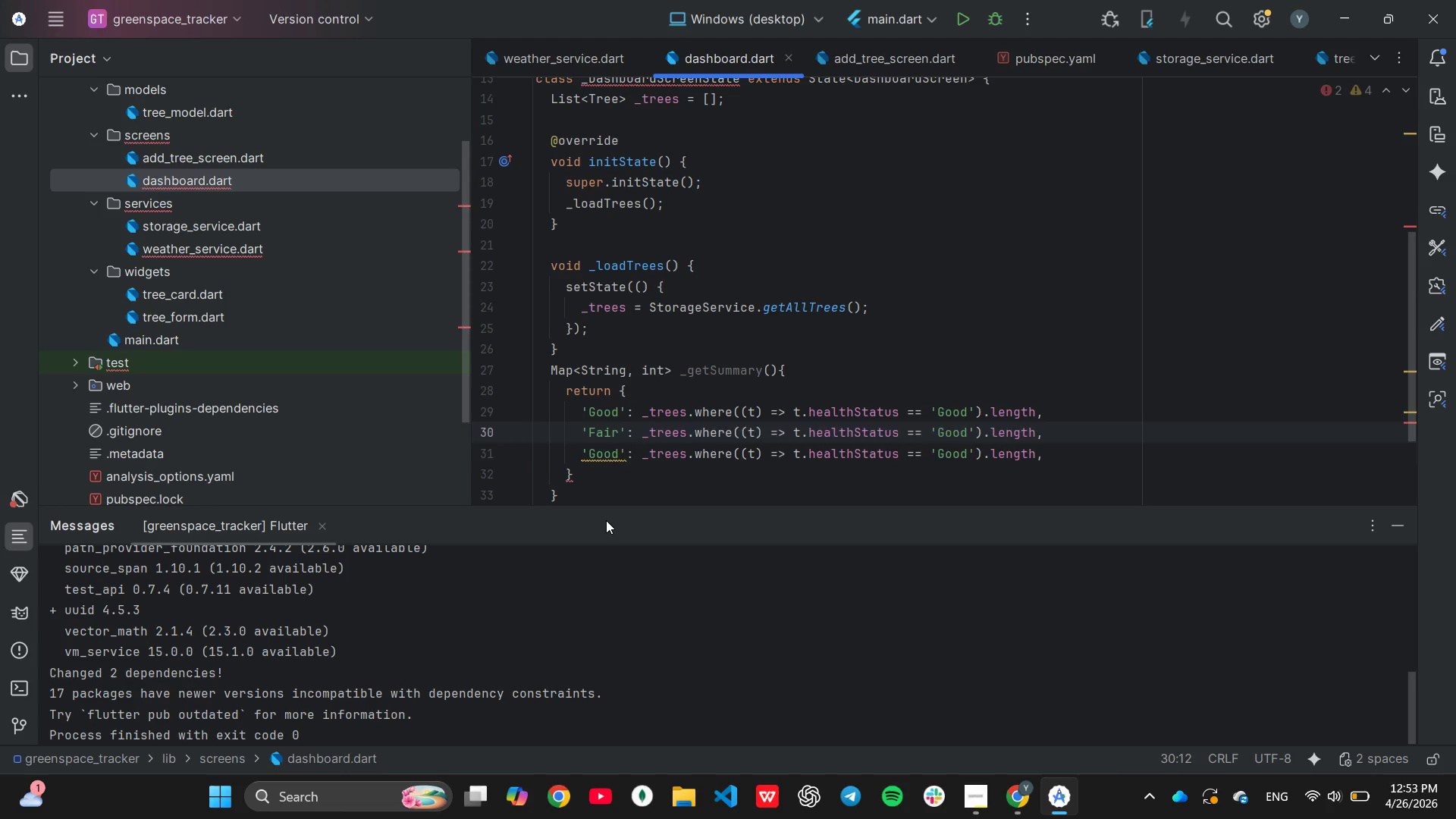 
key(ArrowDown)
 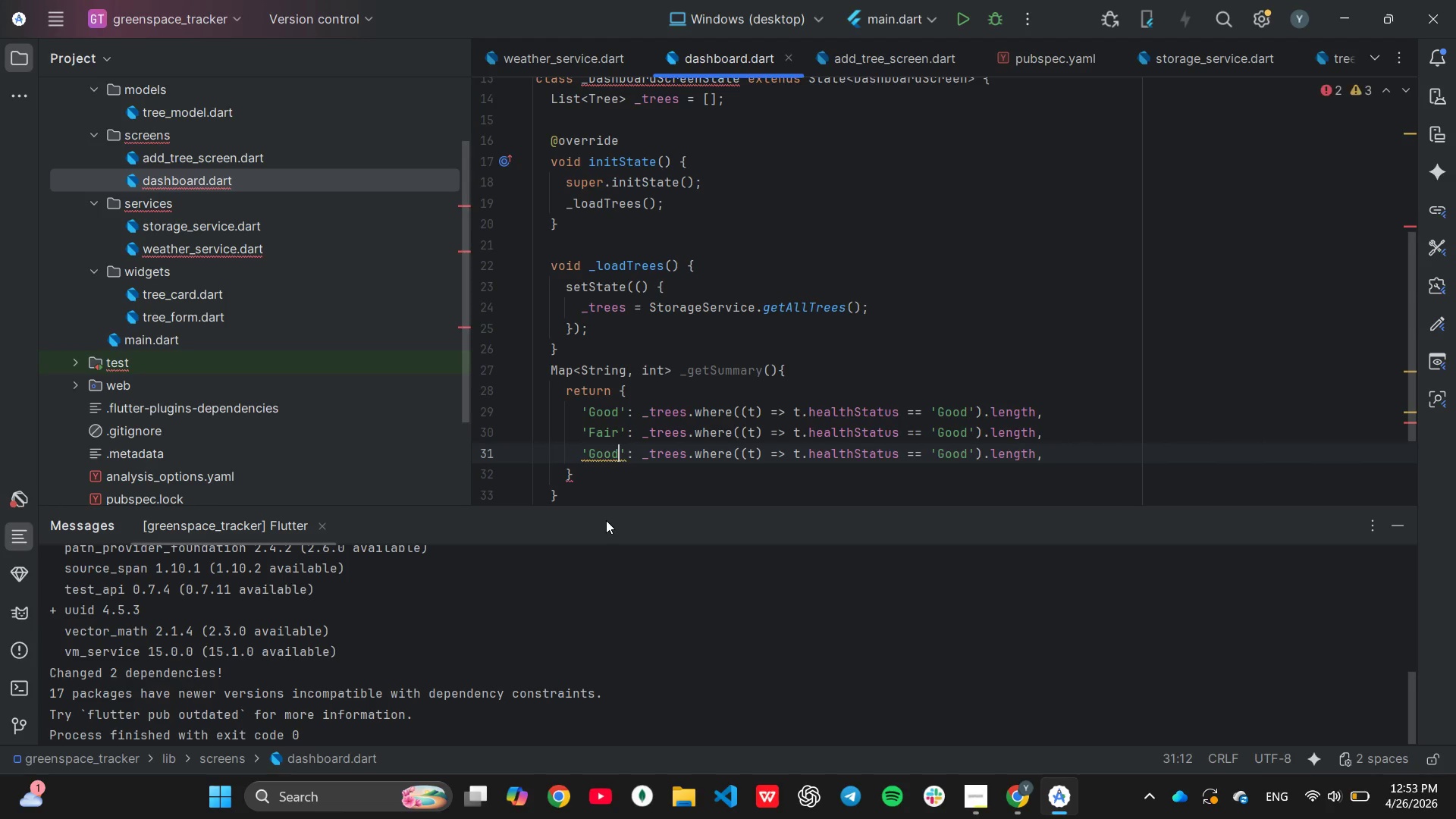 
key(Backspace)
key(Backspace)
key(Backspace)
key(Backspace)
type(Poor)
 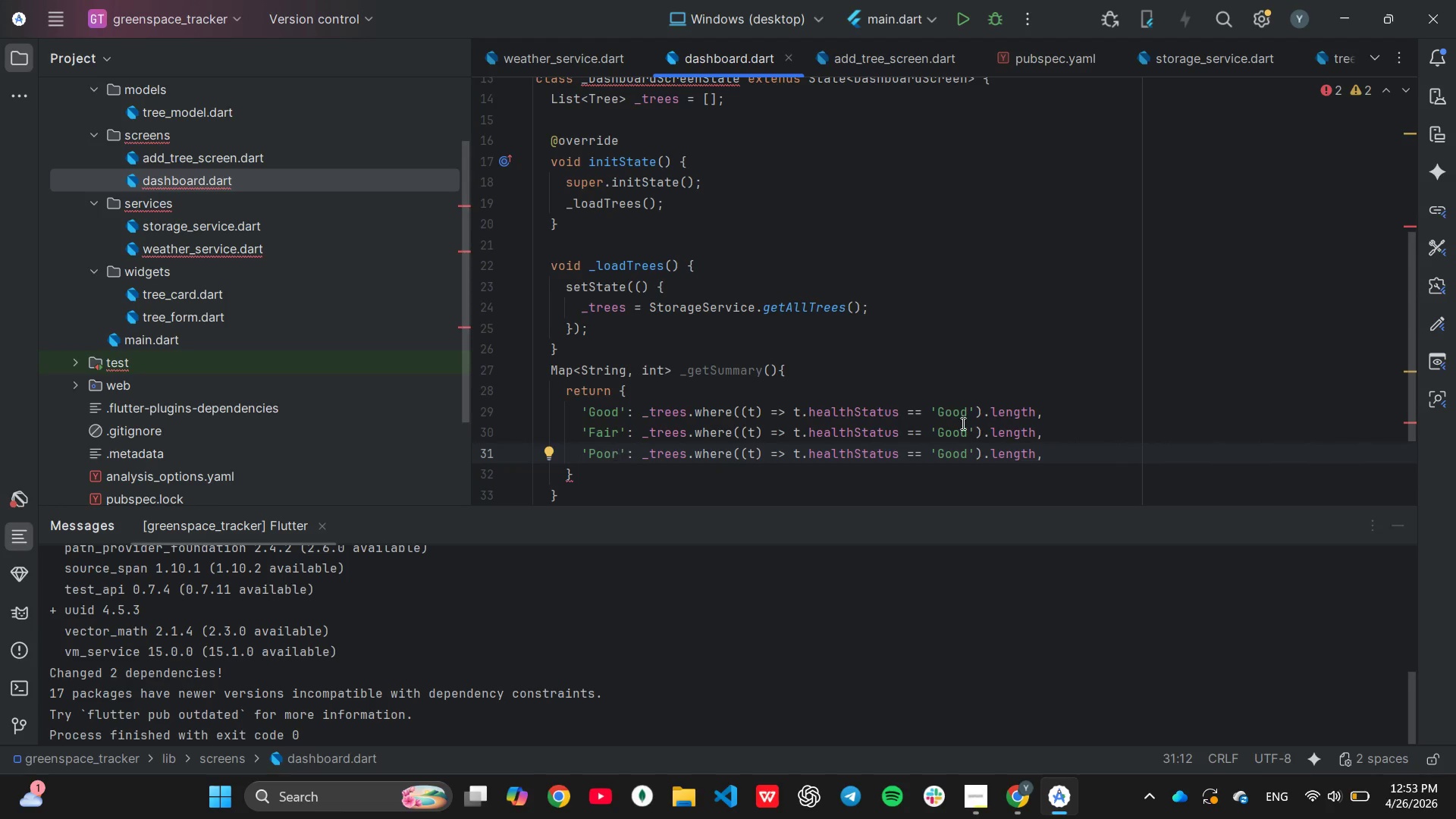 
key(Backspace)
key(Backspace)
key(Backspace)
key(Backspace)
type(Fair)
 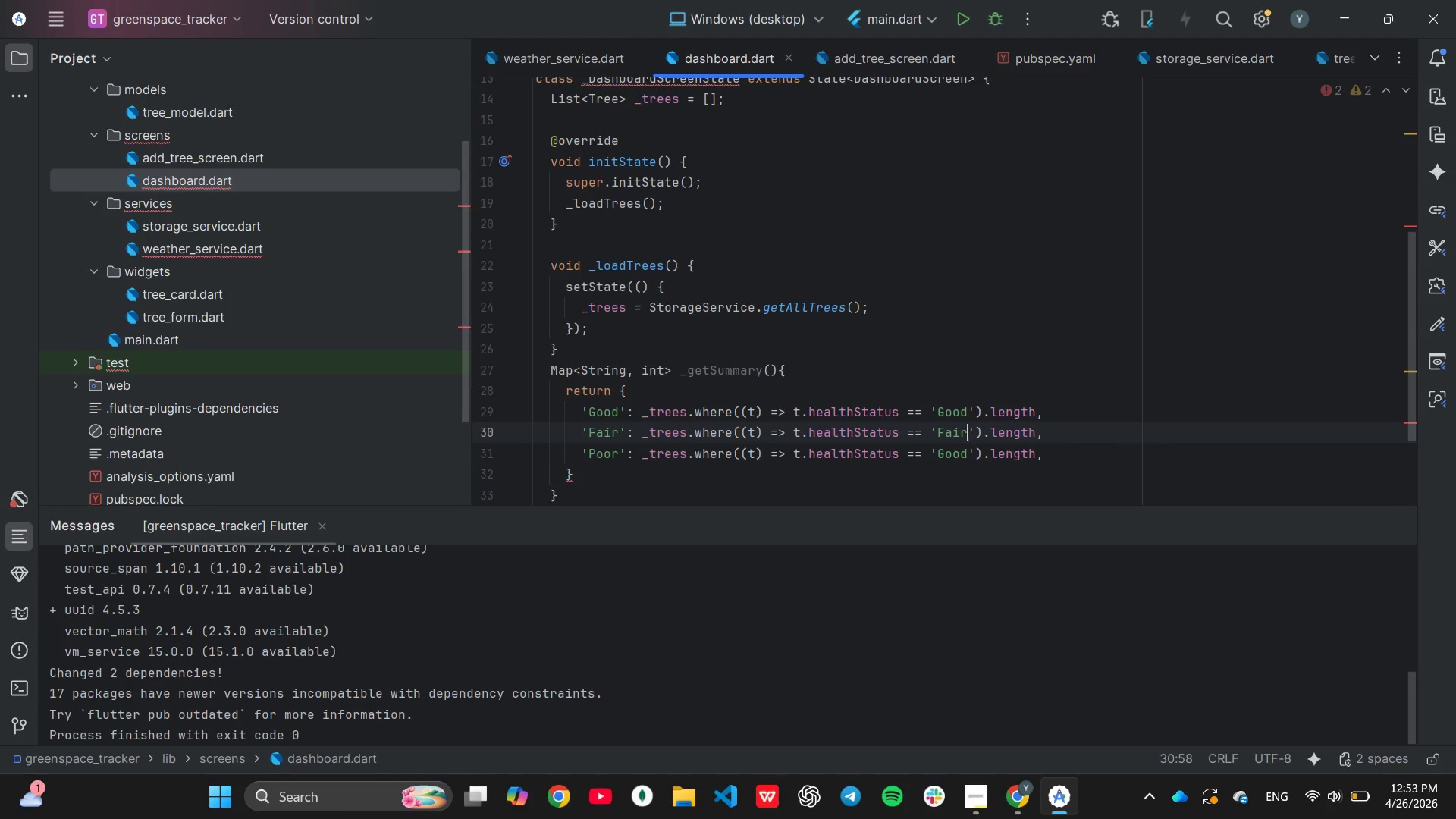 
key(ArrowDown)
 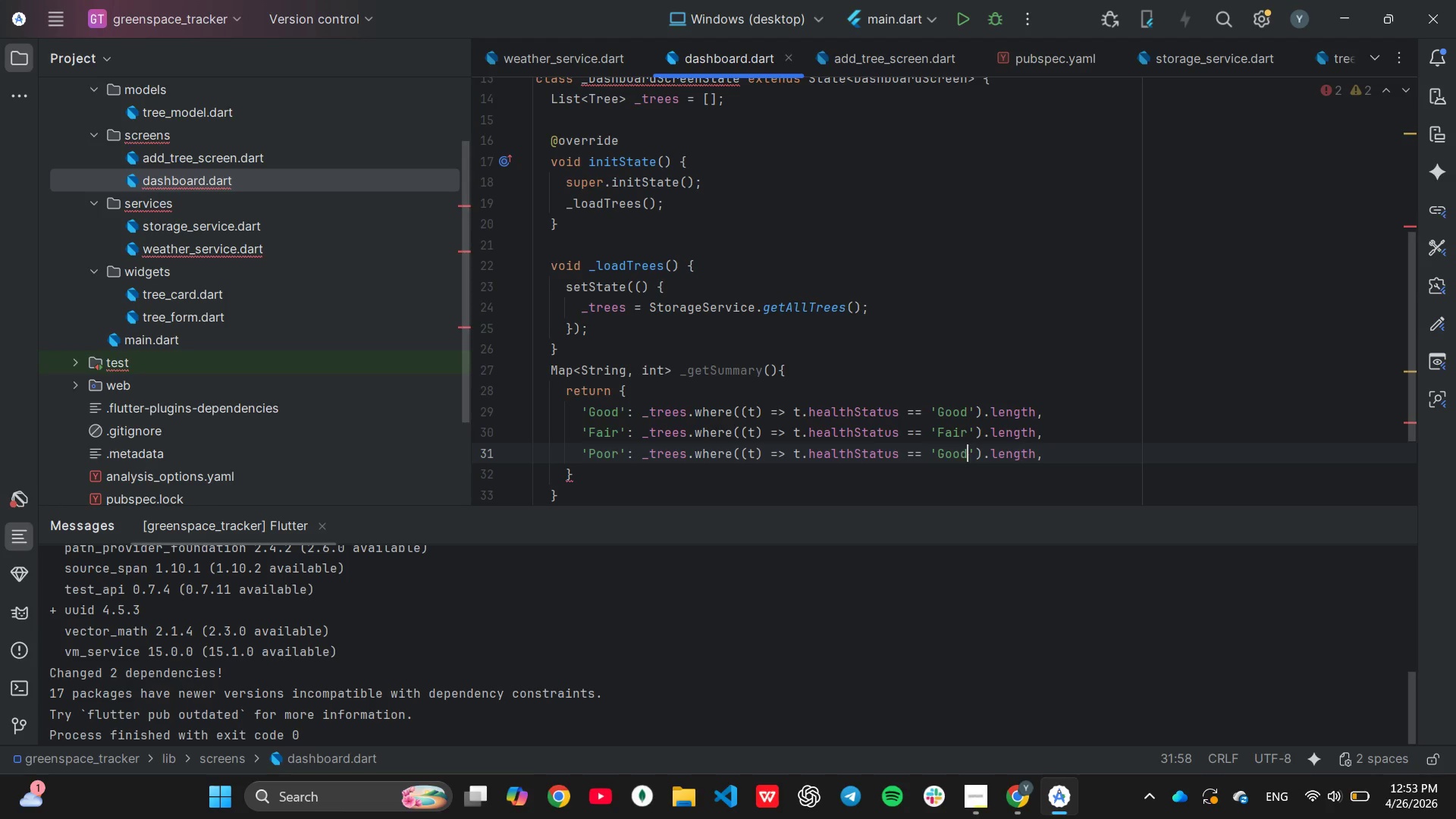 
key(Backspace)
key(Backspace)
key(Backspace)
key(Backspace)
type(Poor)
 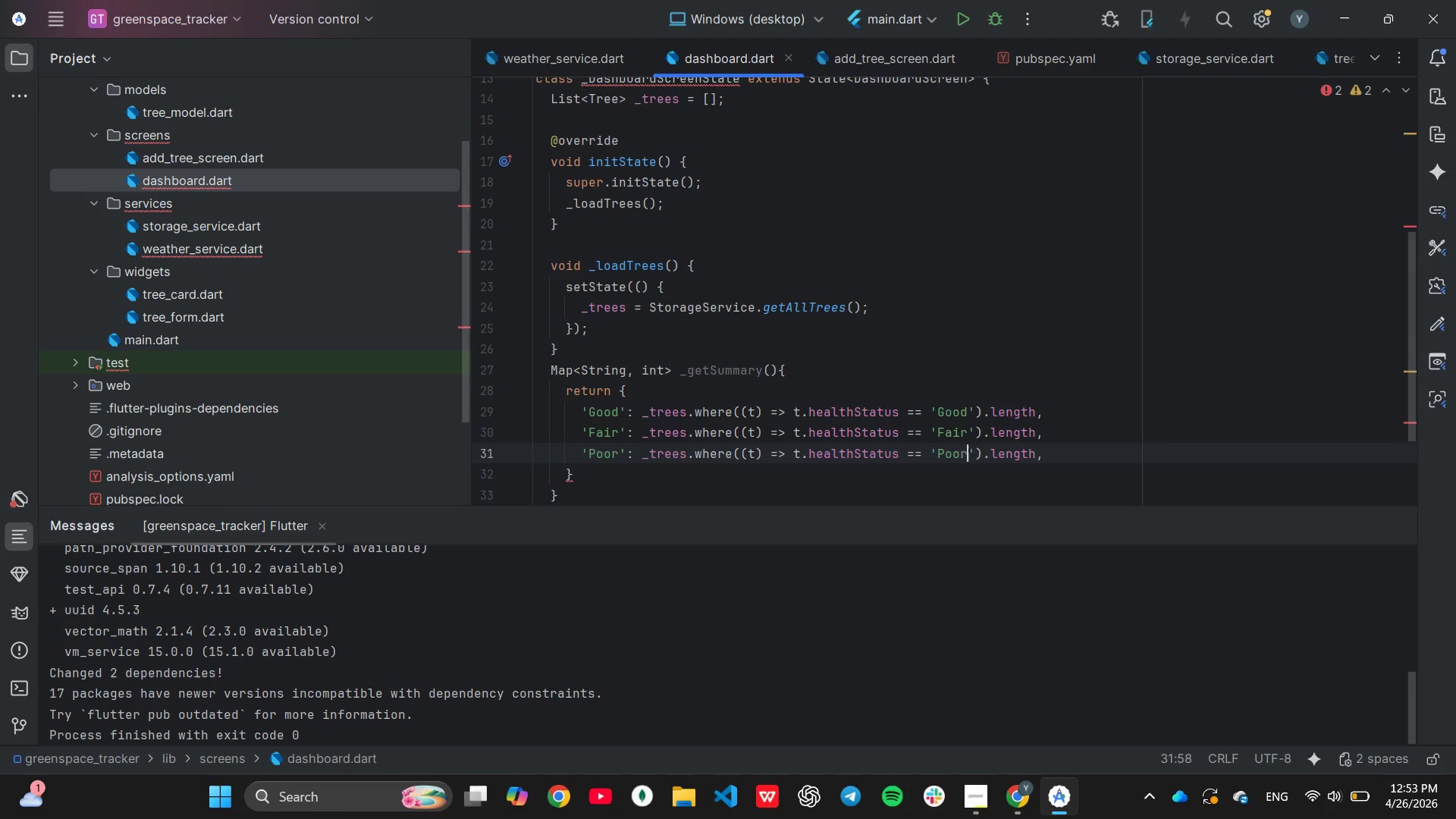 
left_click([990, 471])
 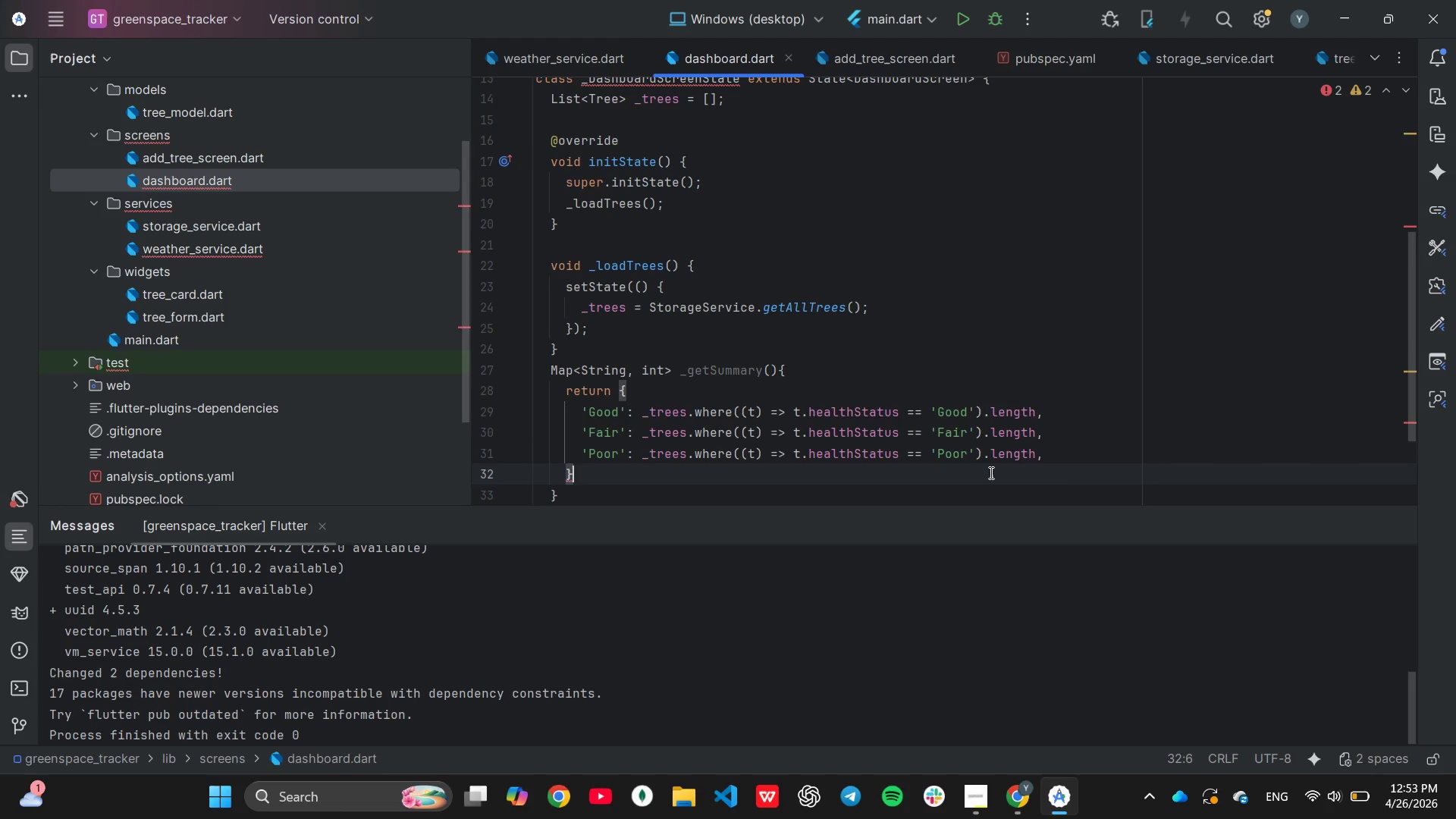 
key(Semicolon)
 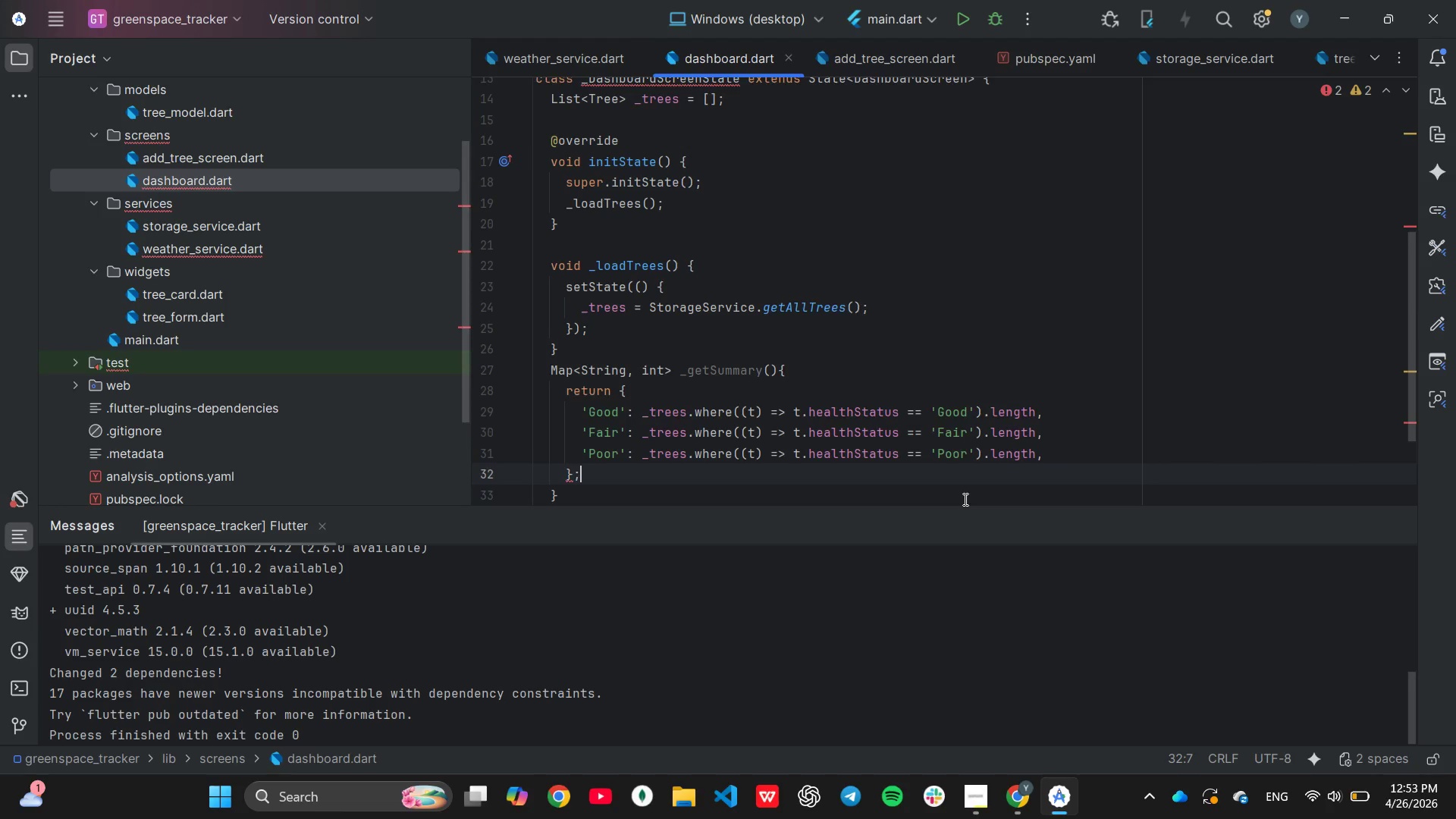 
scroll: coordinate [963, 493], scroll_direction: down, amount: 1.0
 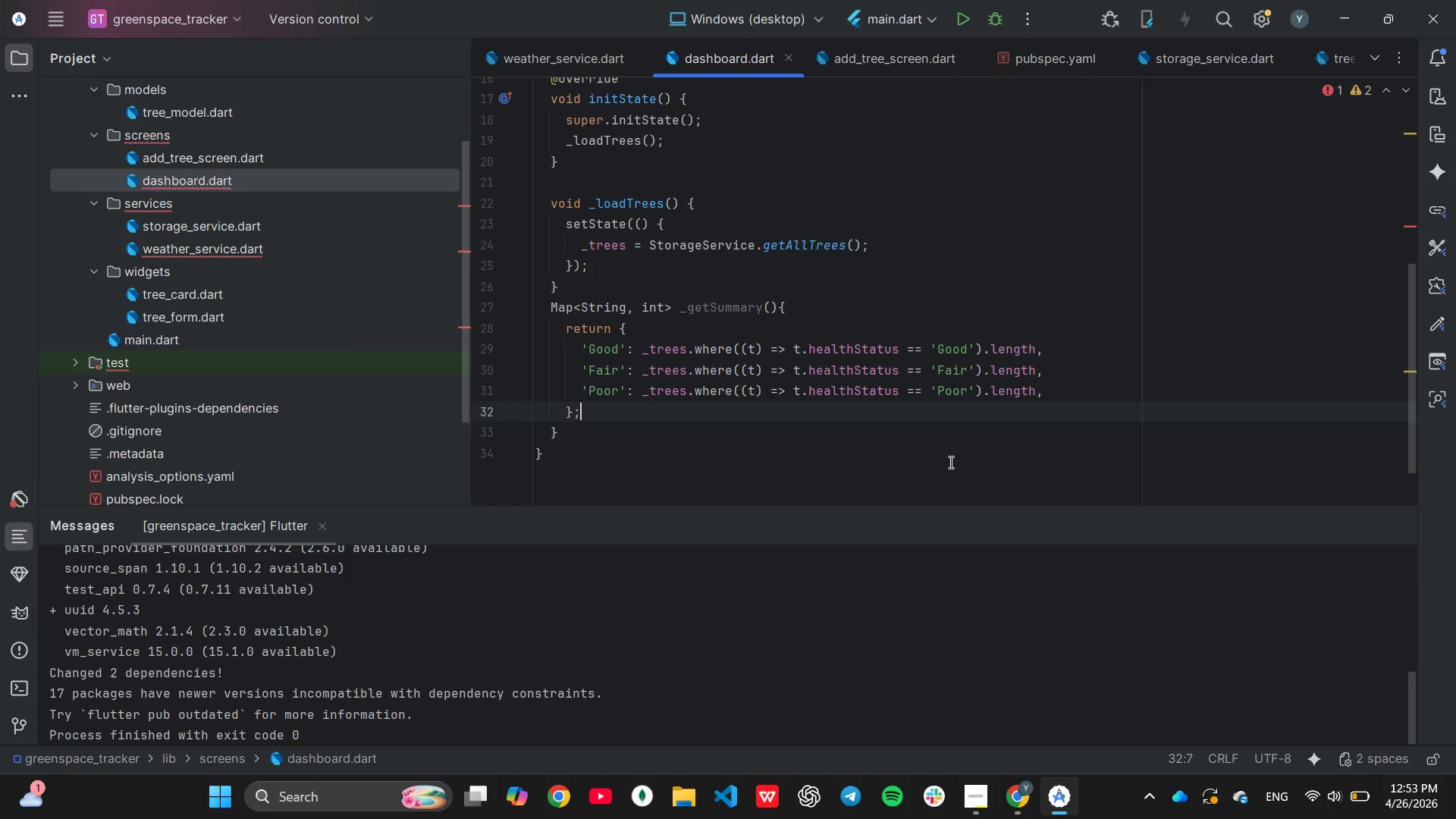 
left_click([943, 436])
 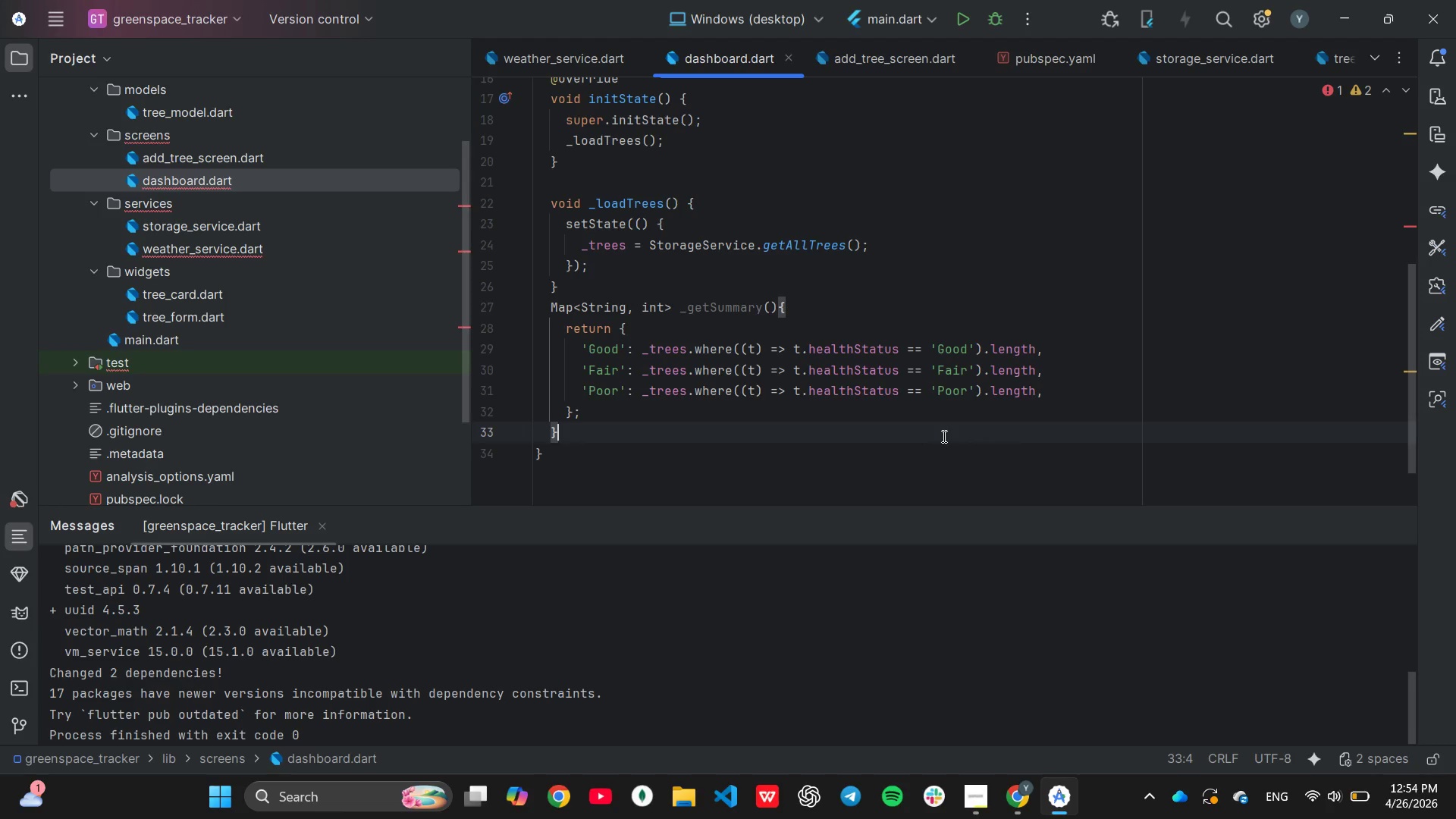 
right_click([943, 435])
 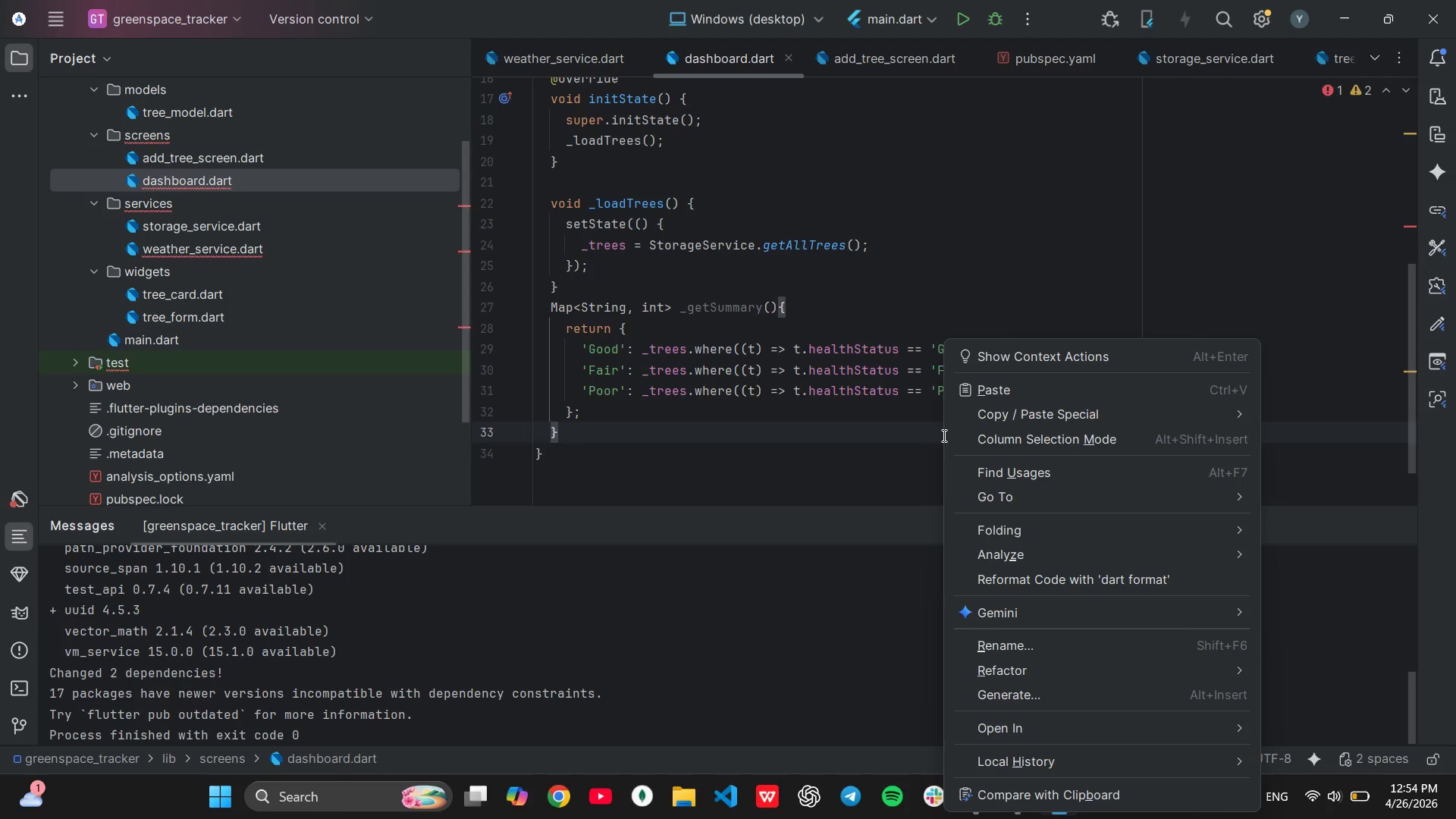 
key(Enter)
 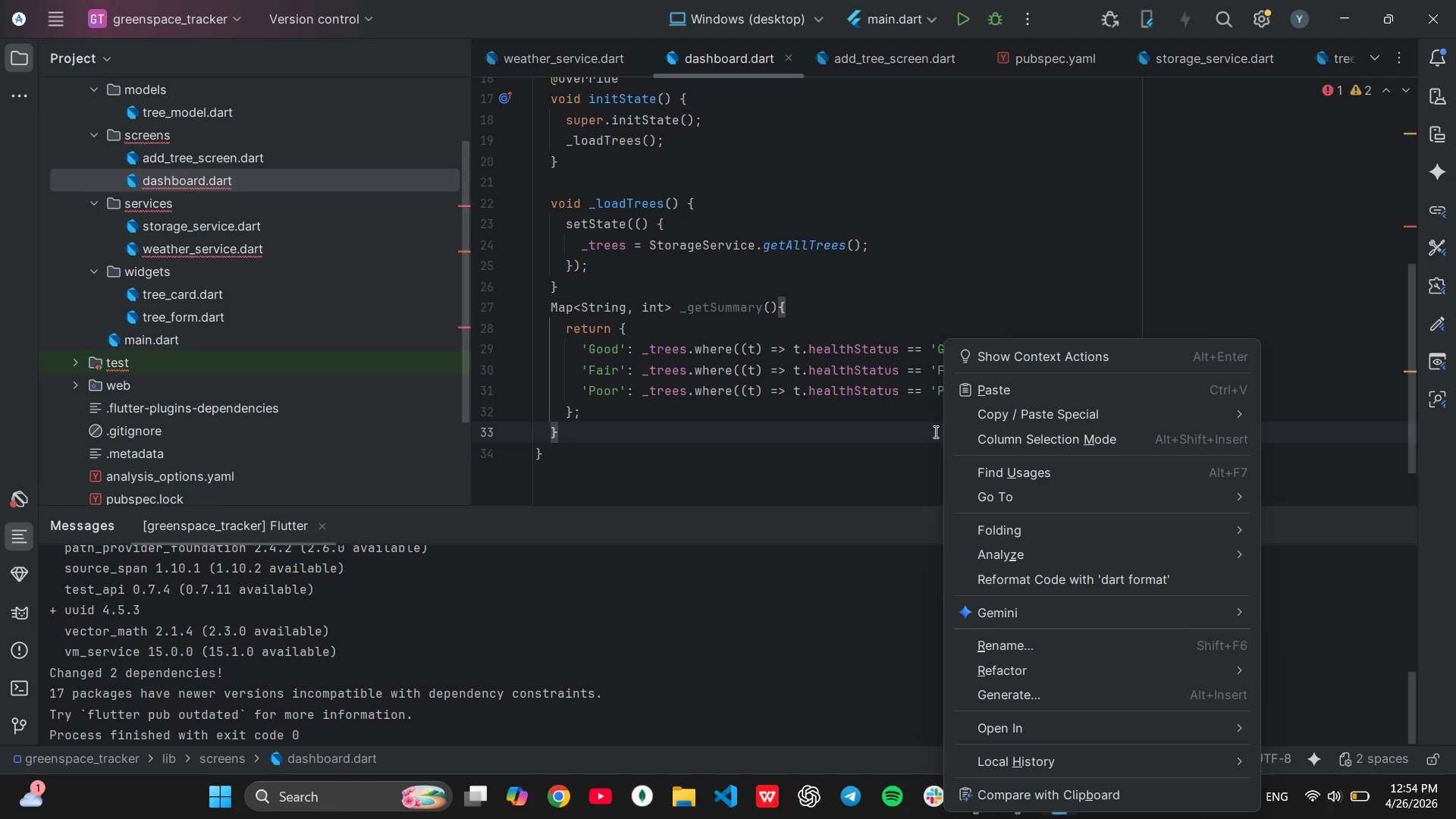 
left_click([934, 431])
 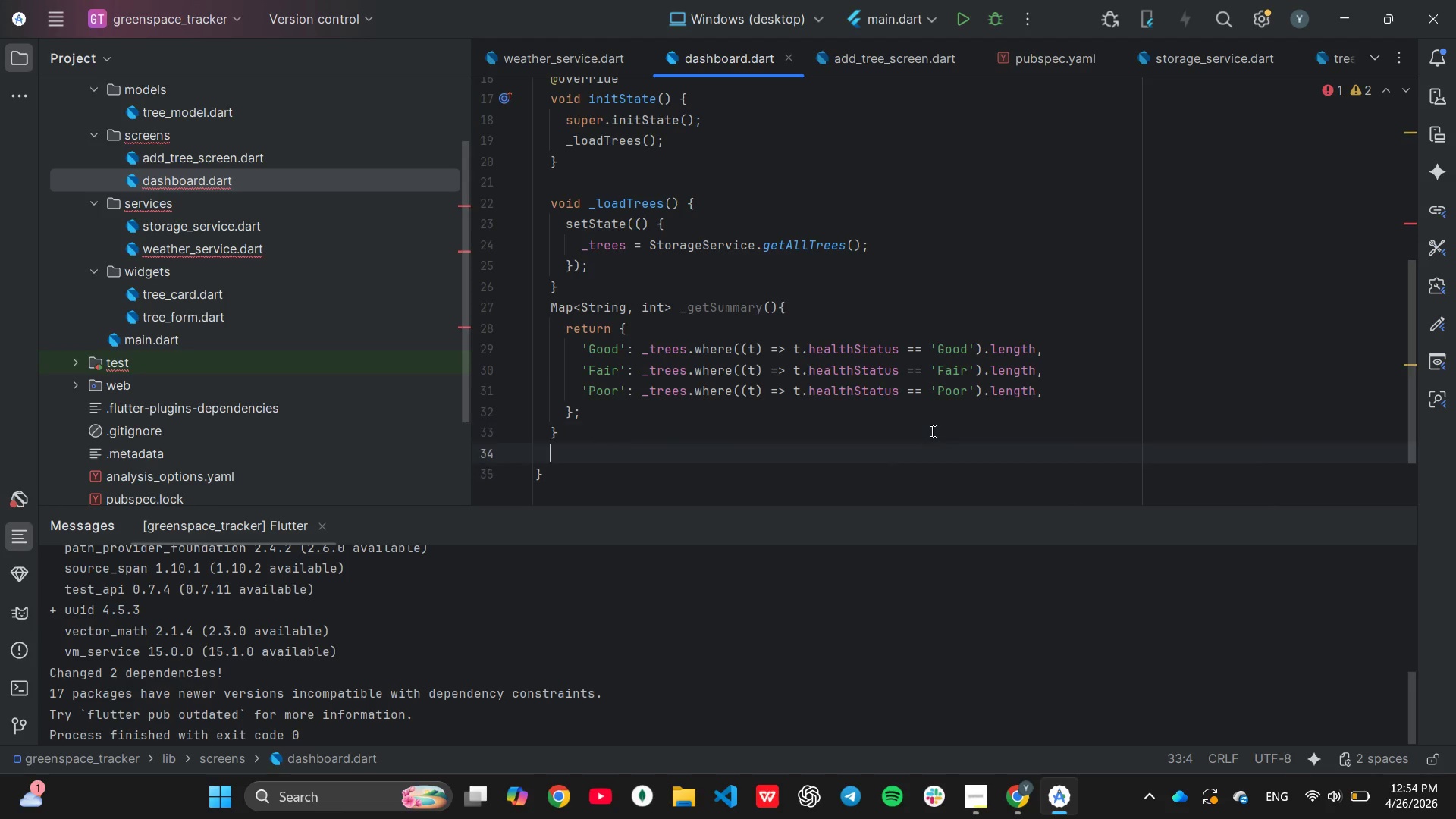 
key(Enter)
 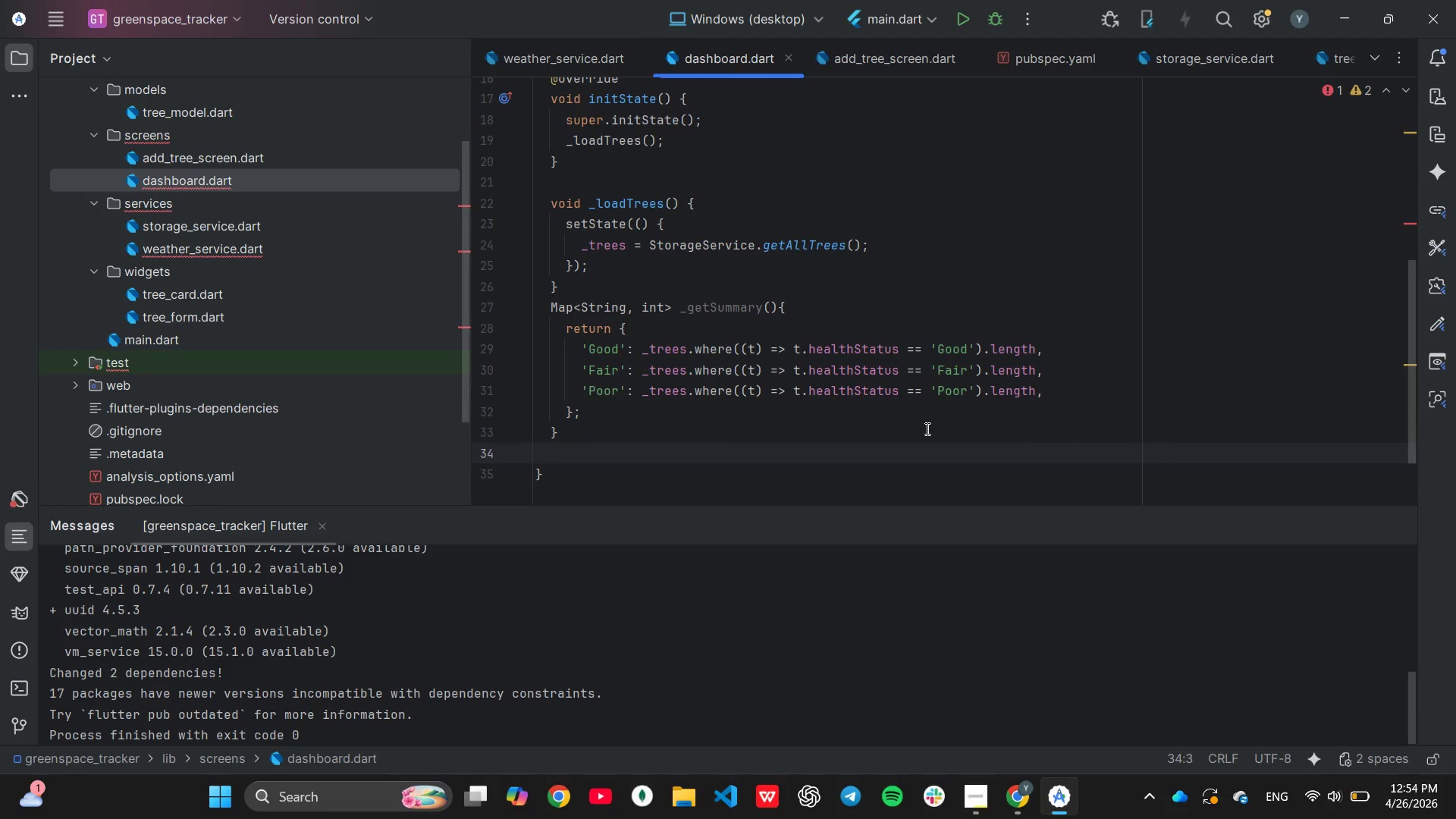 
key(Enter)
 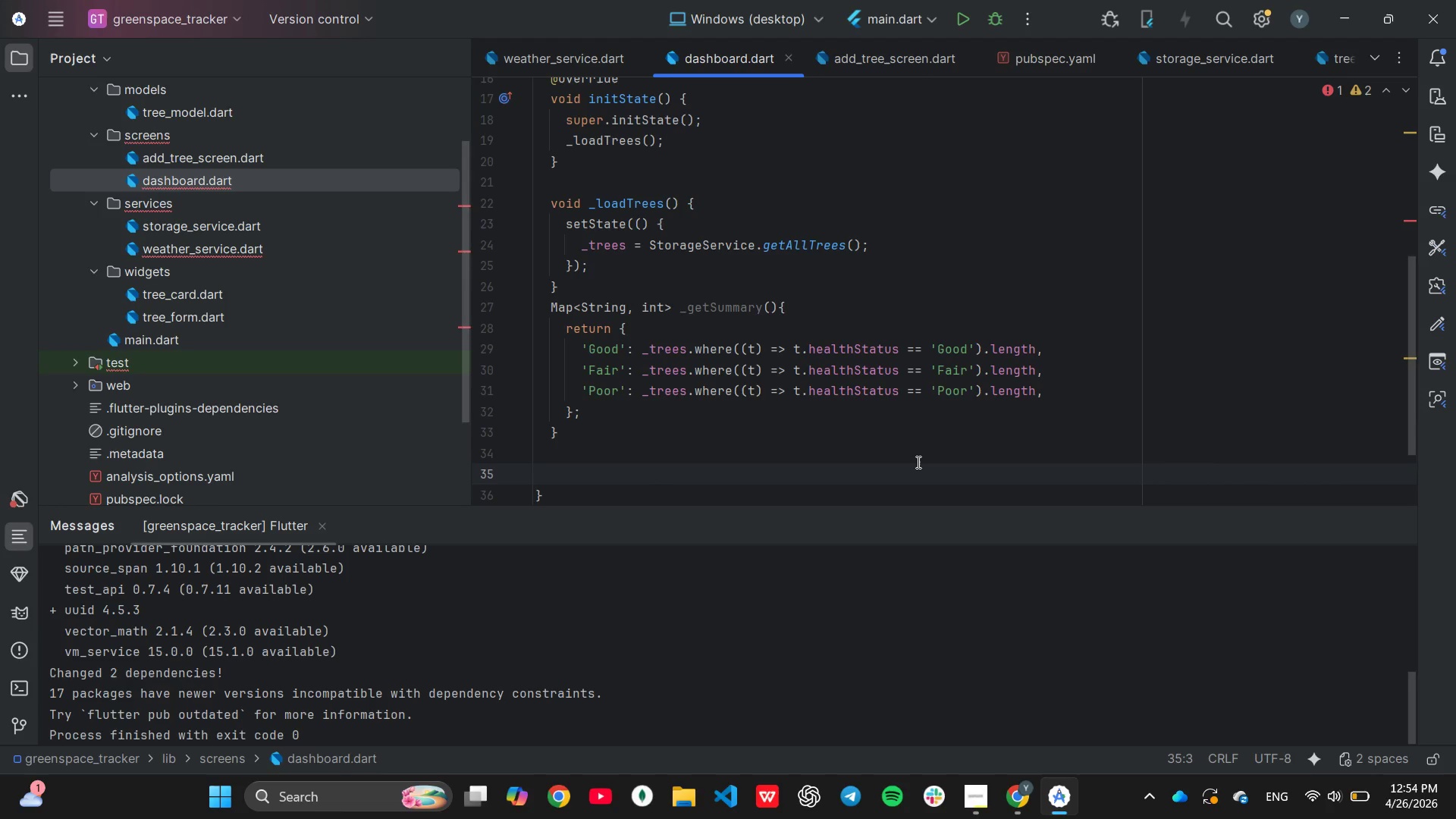 
type(@override)
 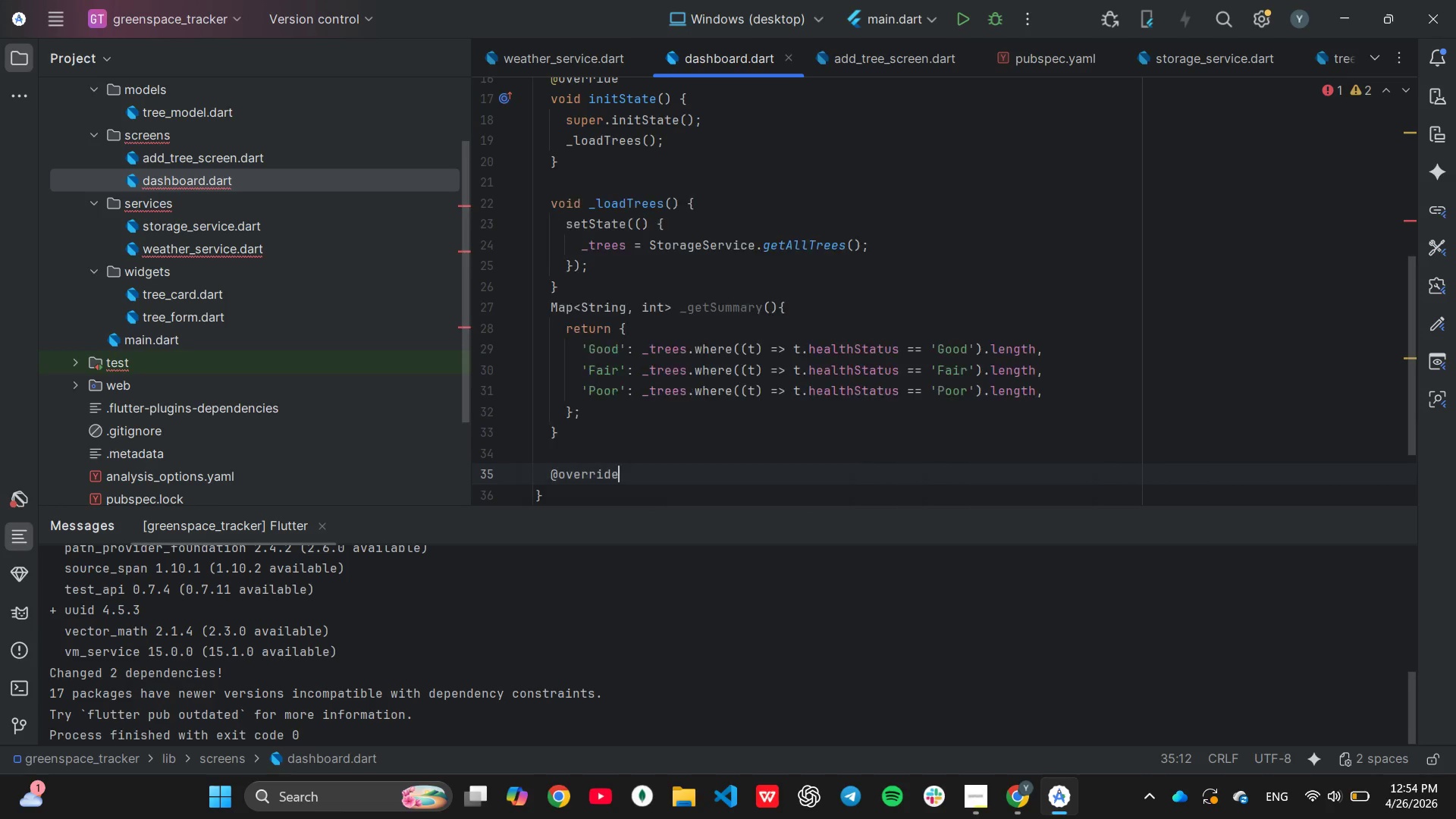 
key(Enter)
 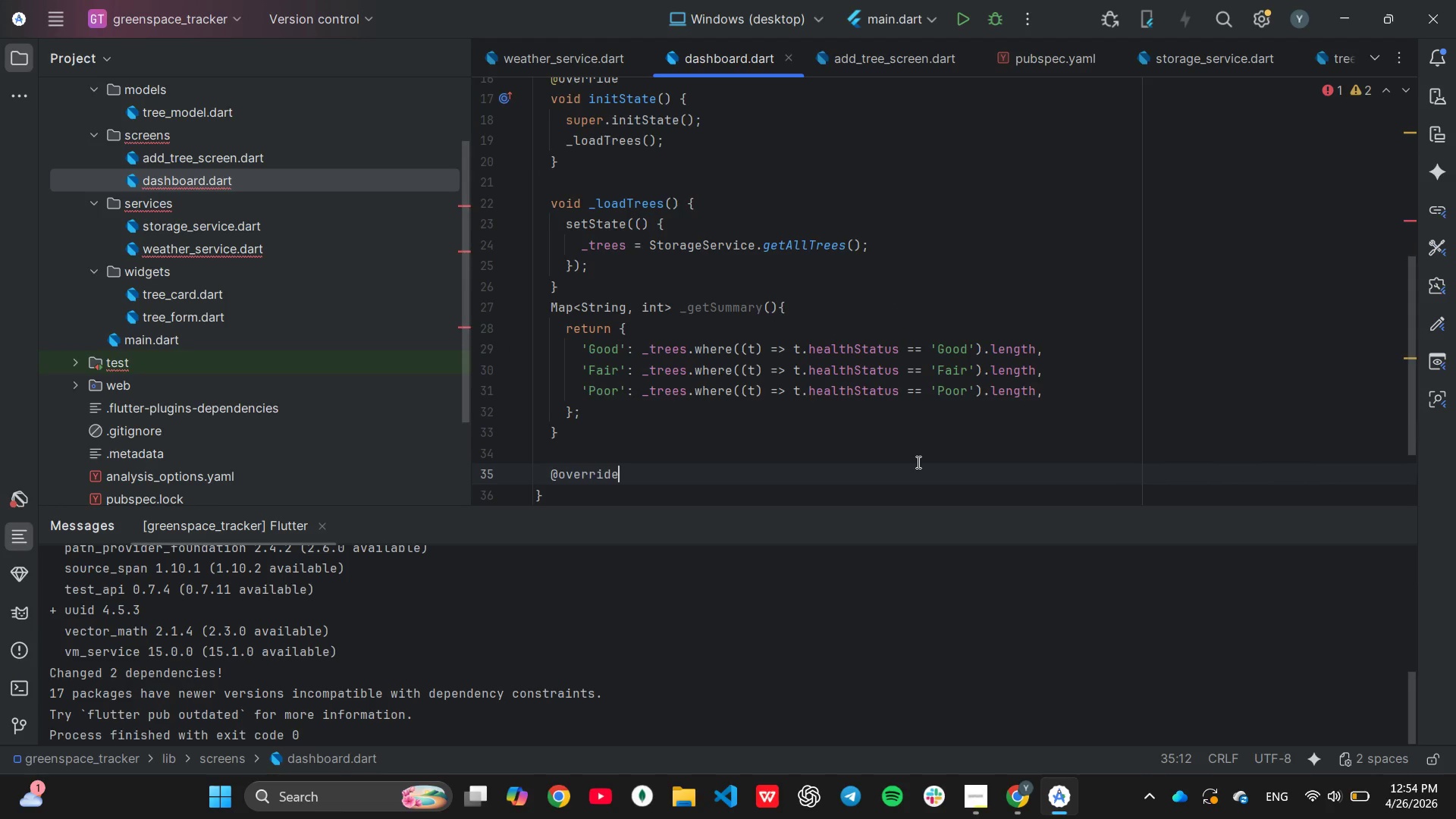 
key(Enter)
 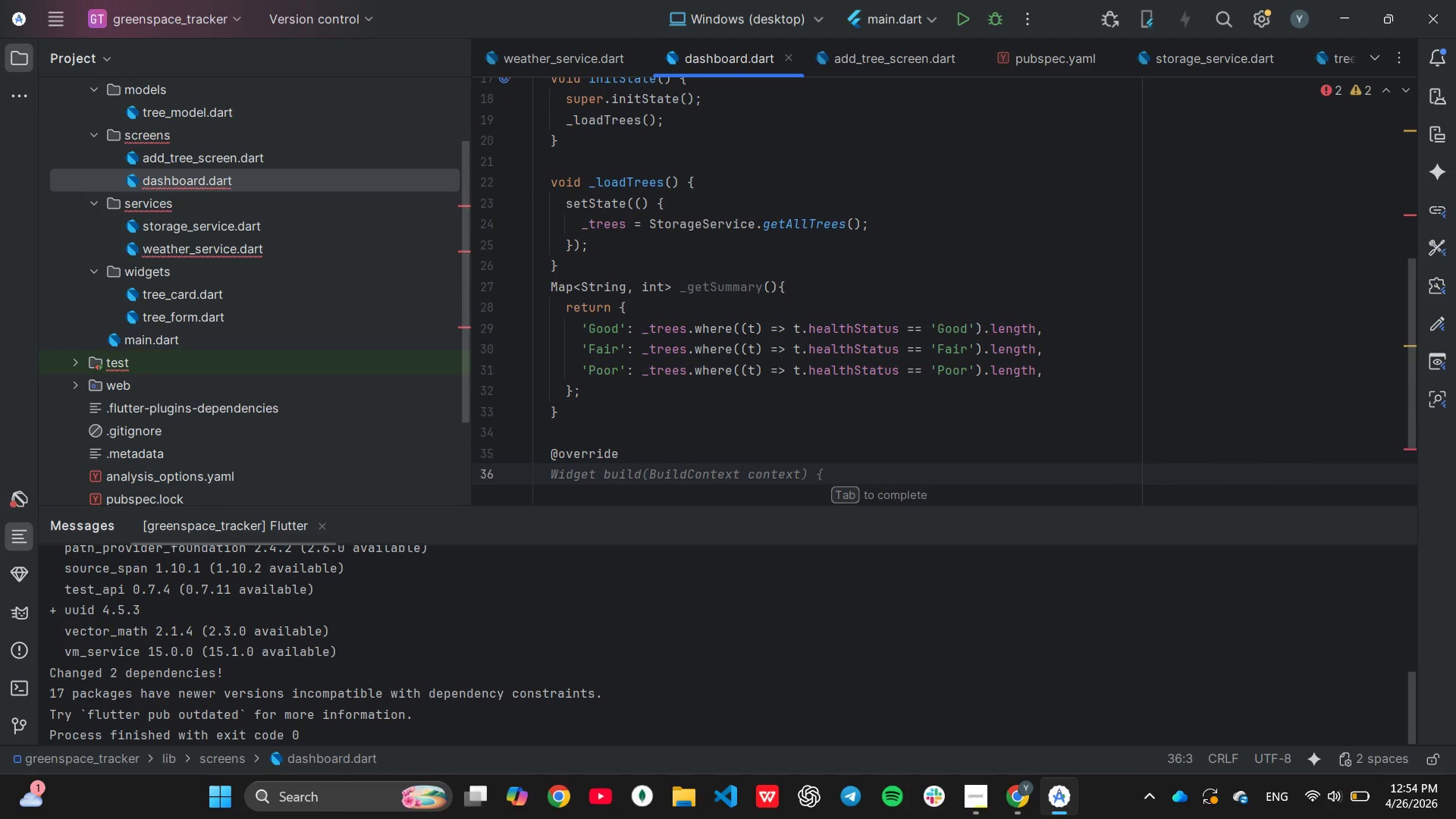 
key(Tab)
 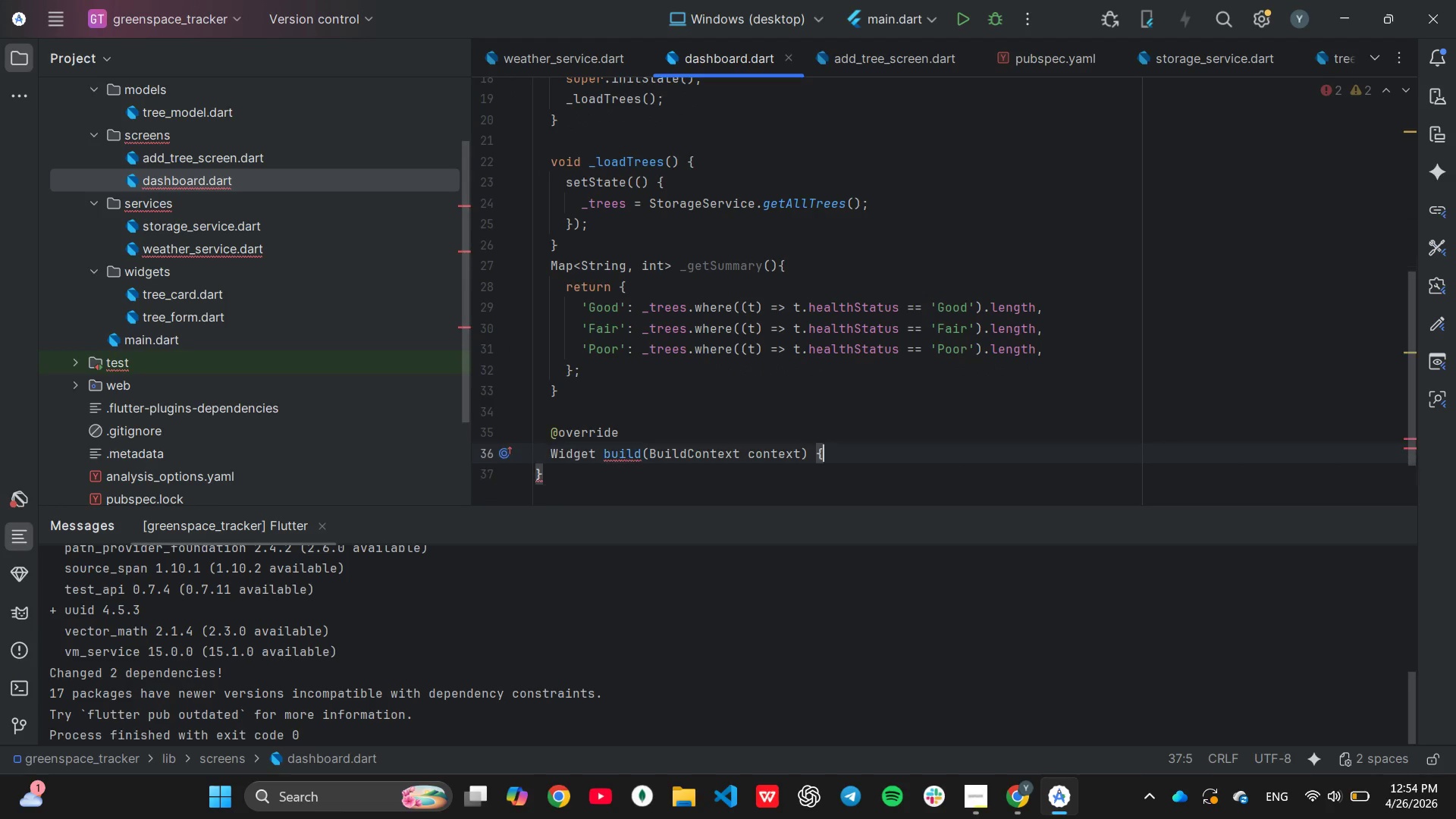 
key(Backspace)
 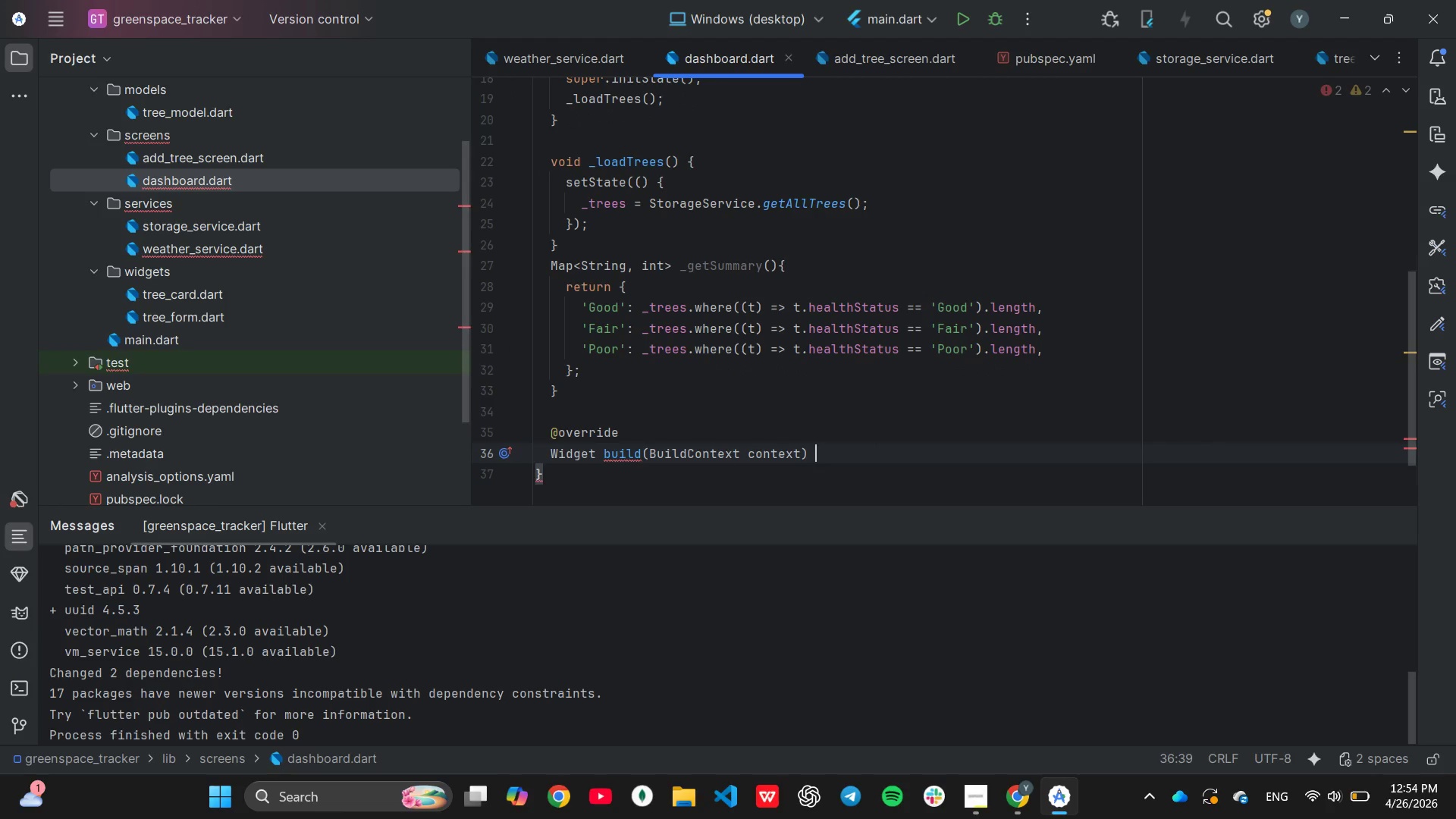 
key(Backspace)
 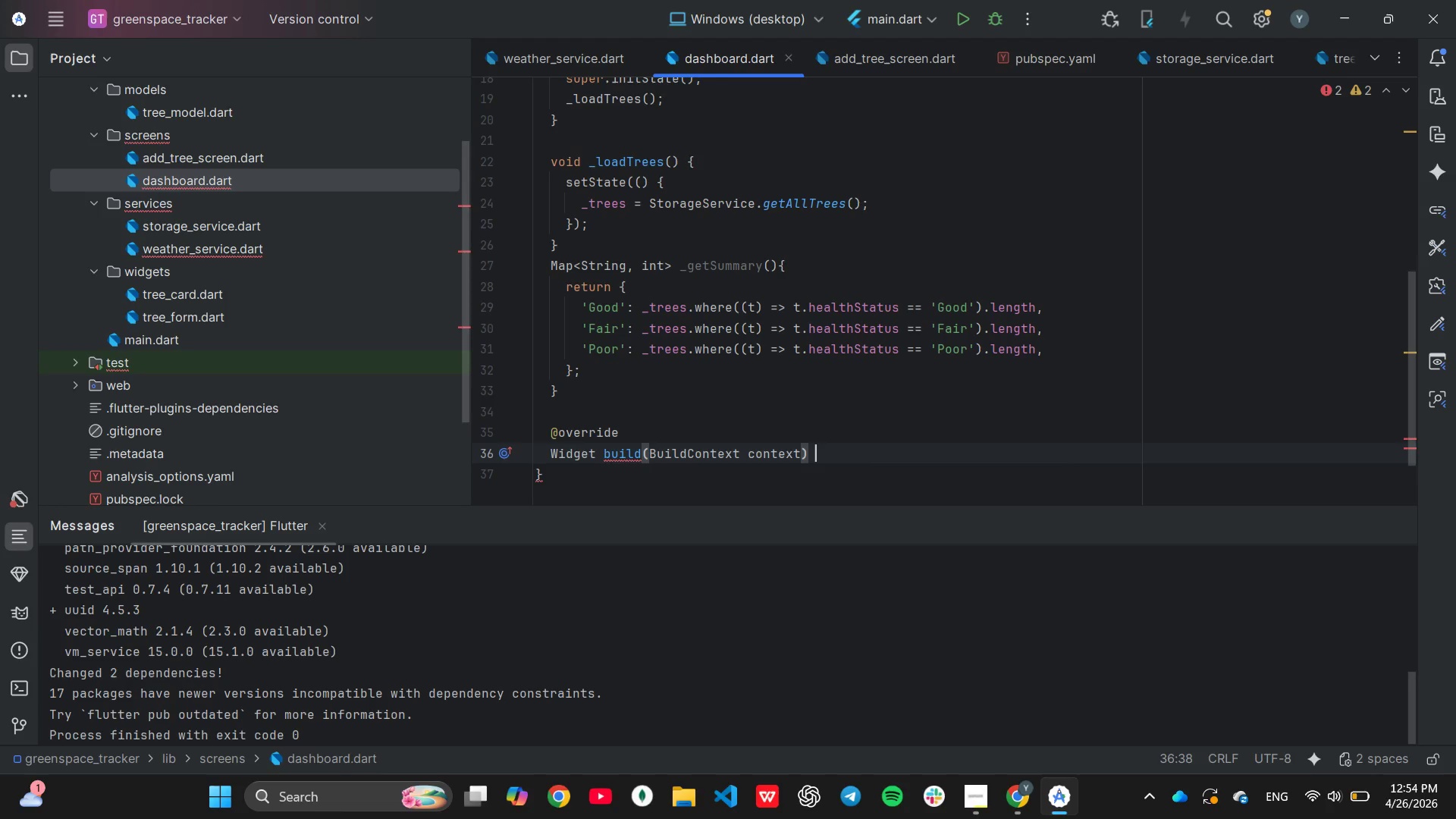 
key(Shift+ShiftLeft)
 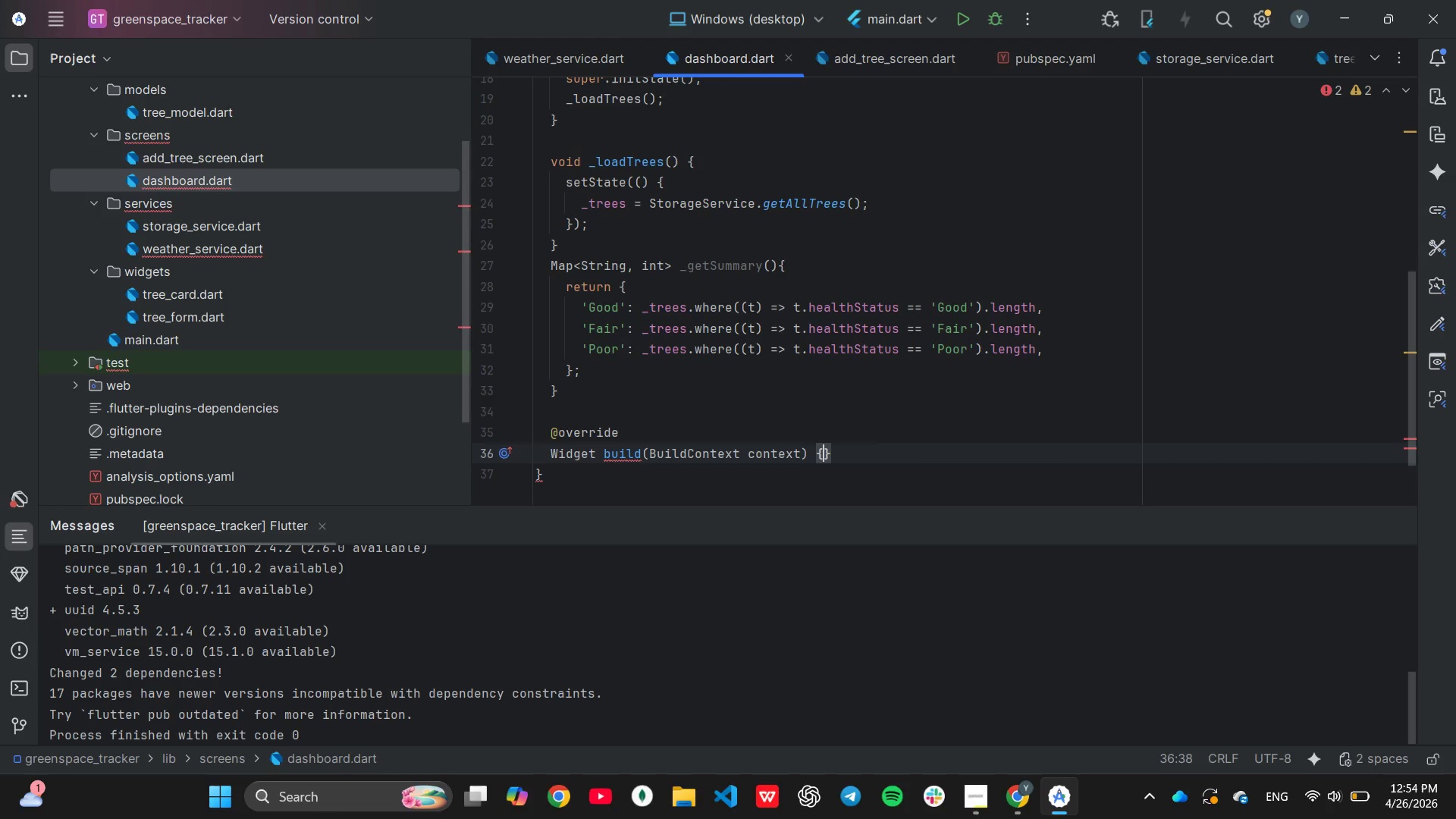 
key(Shift+BracketLeft)
 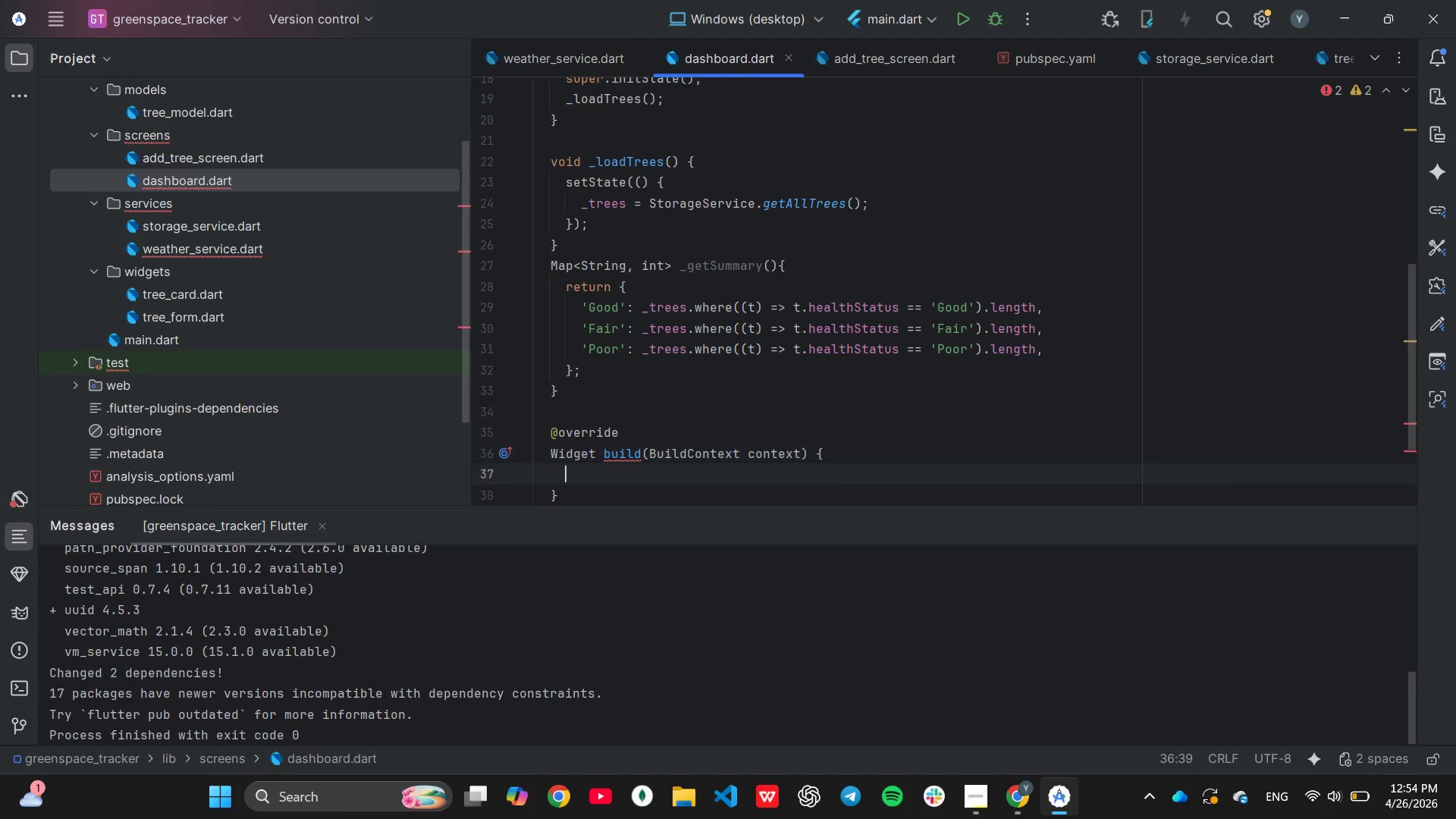 
key(Enter)
 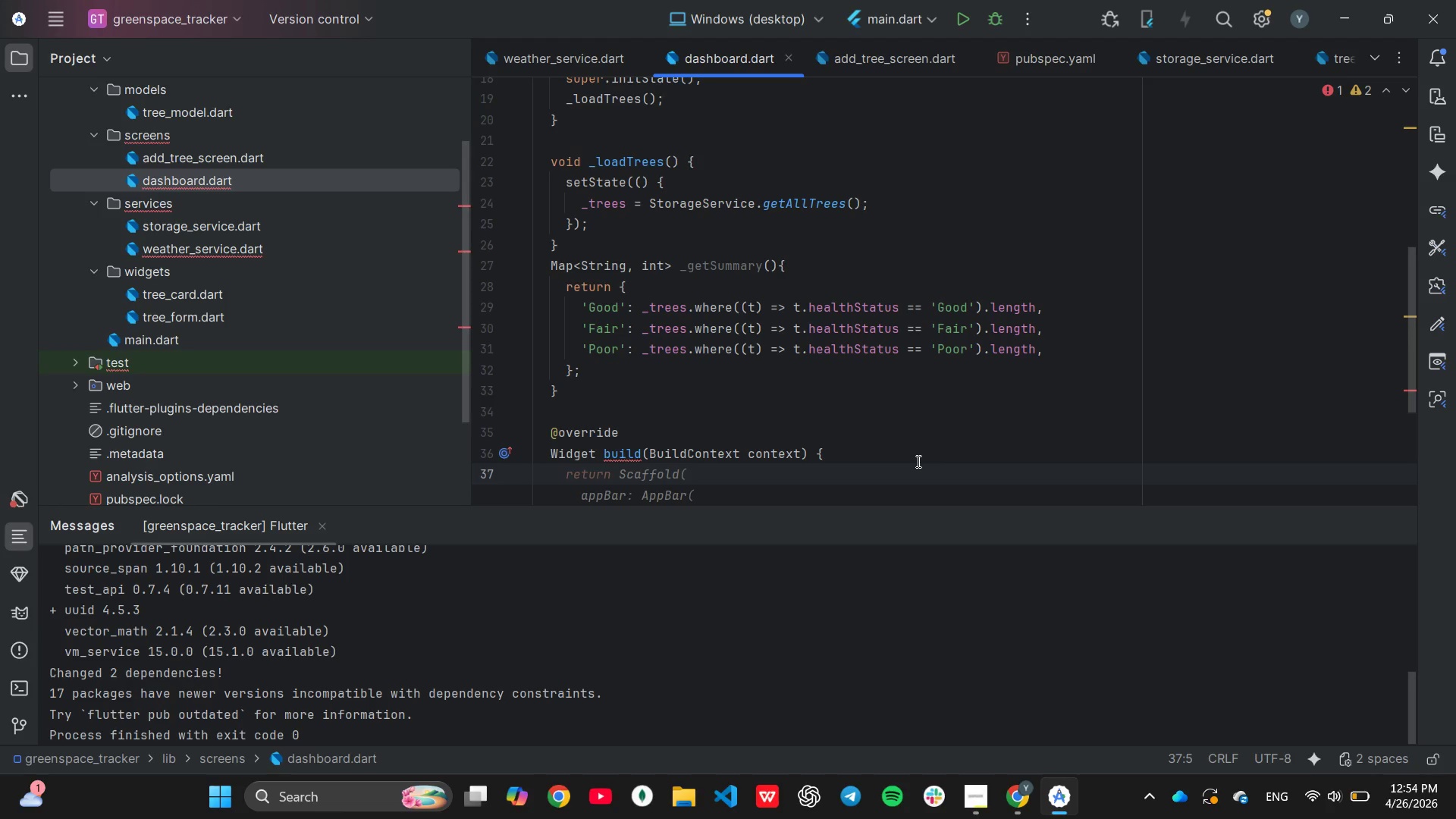 
wait(19.05)
 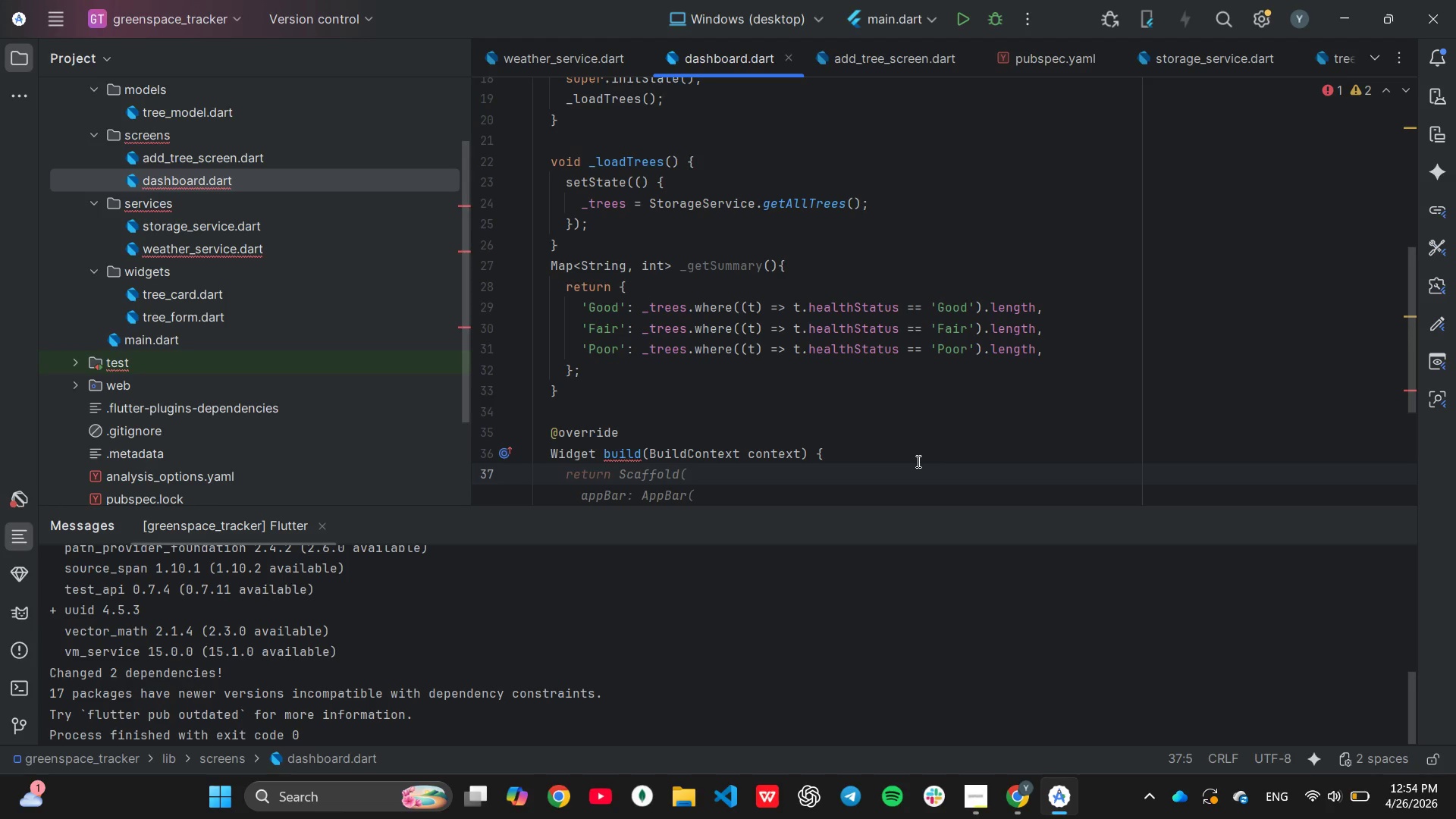 
type(fn)
key(Backspace)
type(inal summary = )
key(Tab)
 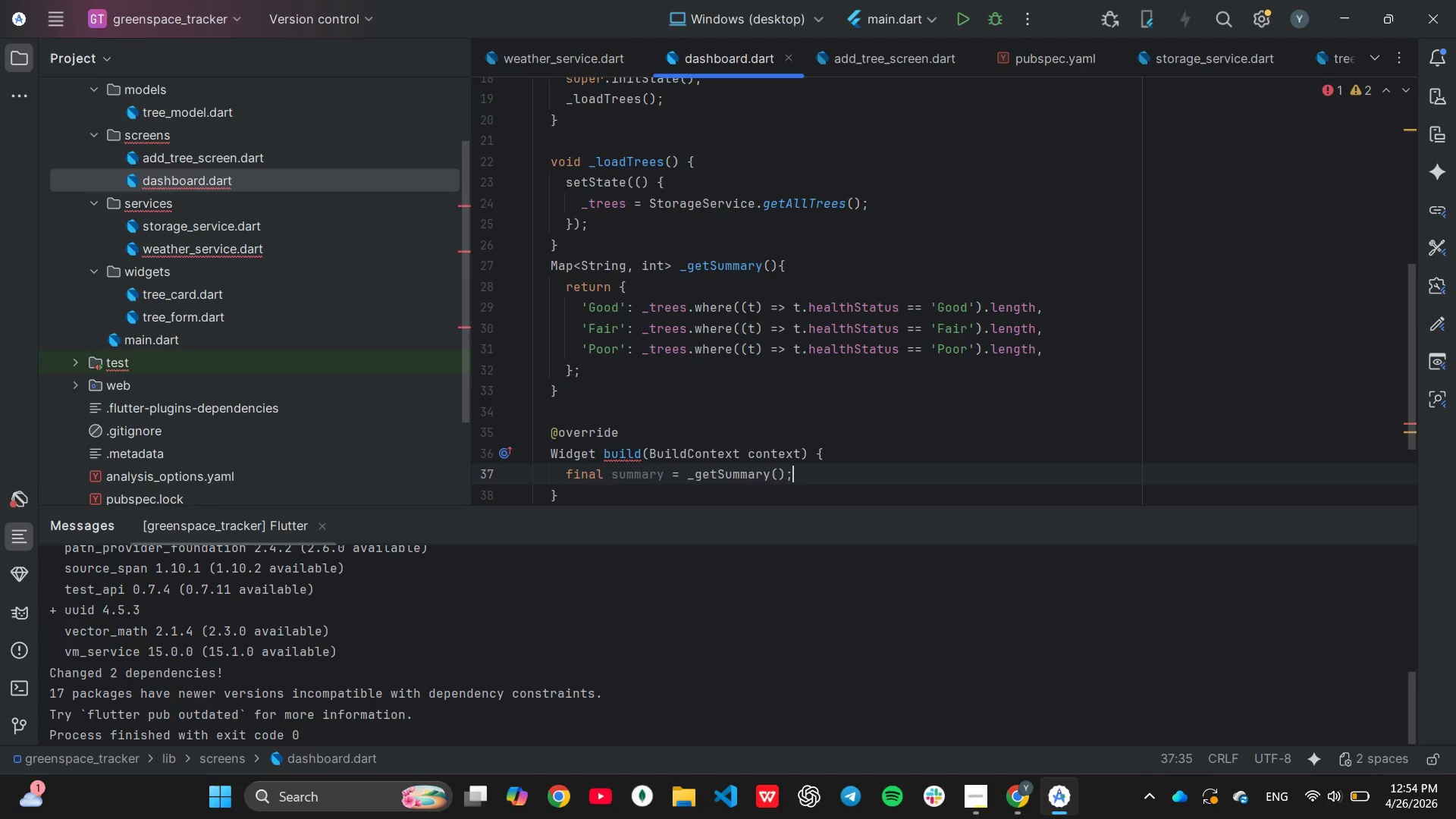 
key(Enter)
 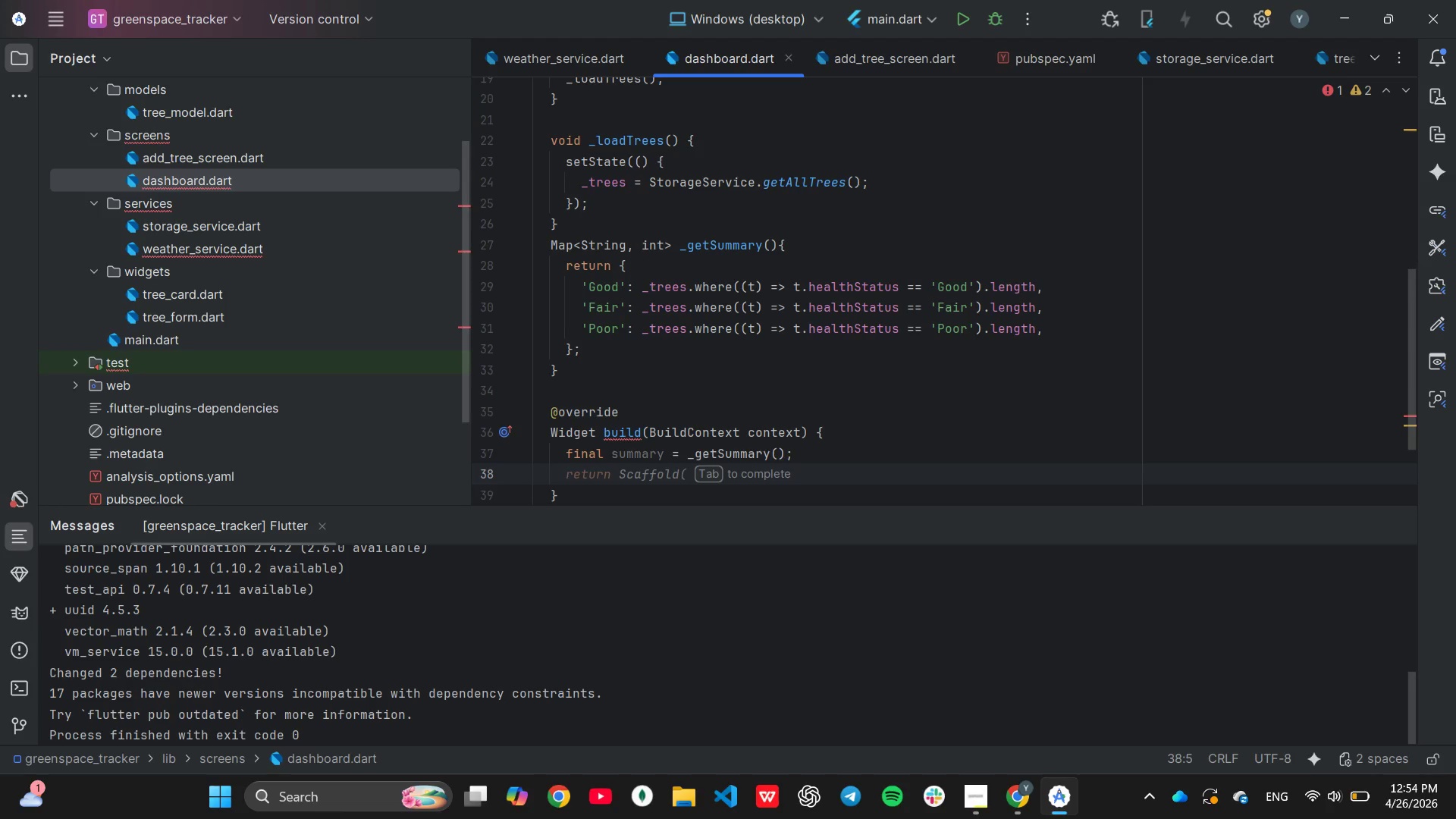 
type(return )
key(Tab)
key(Backspace)
type(()
 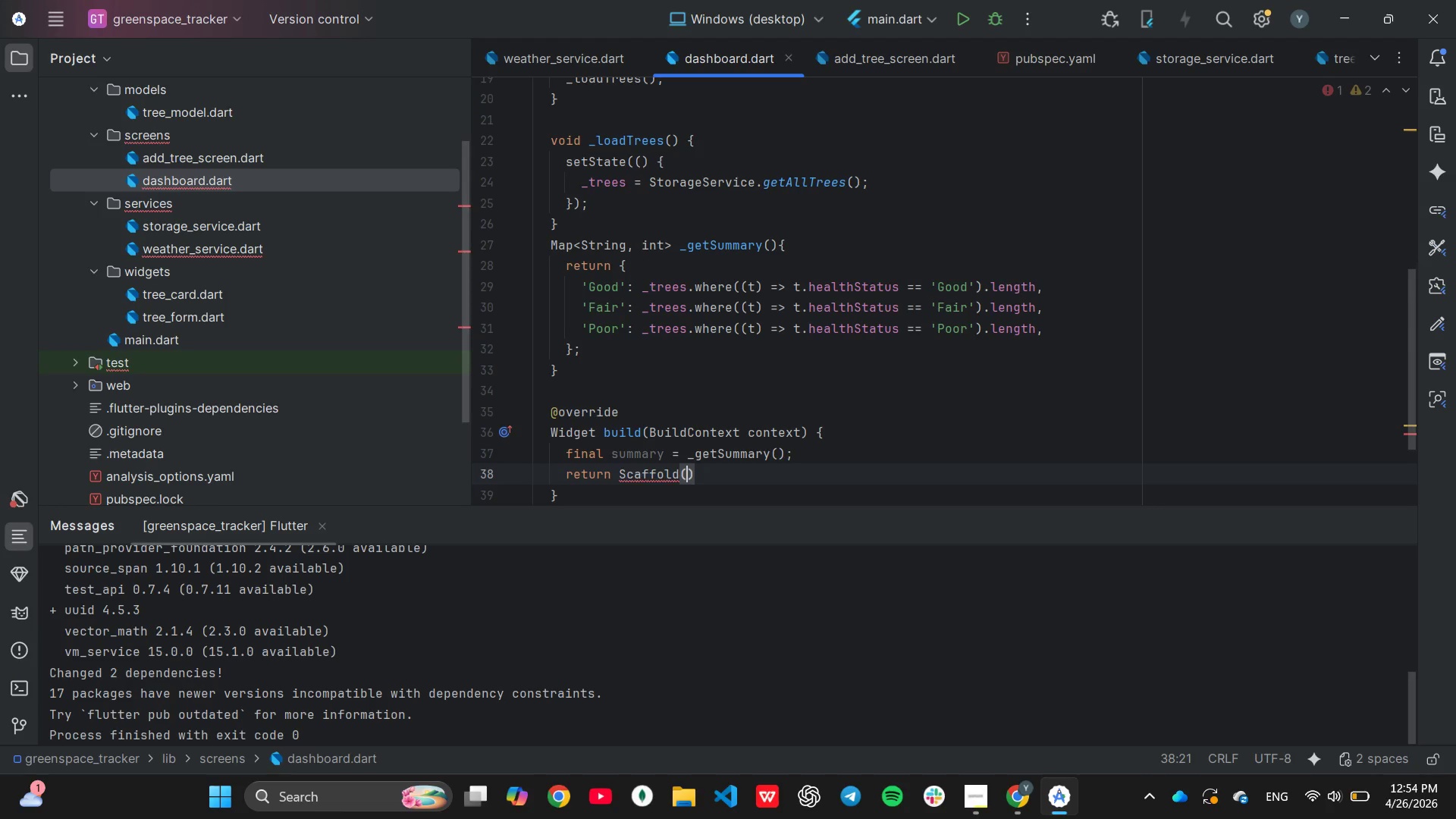 
key(Enter)
 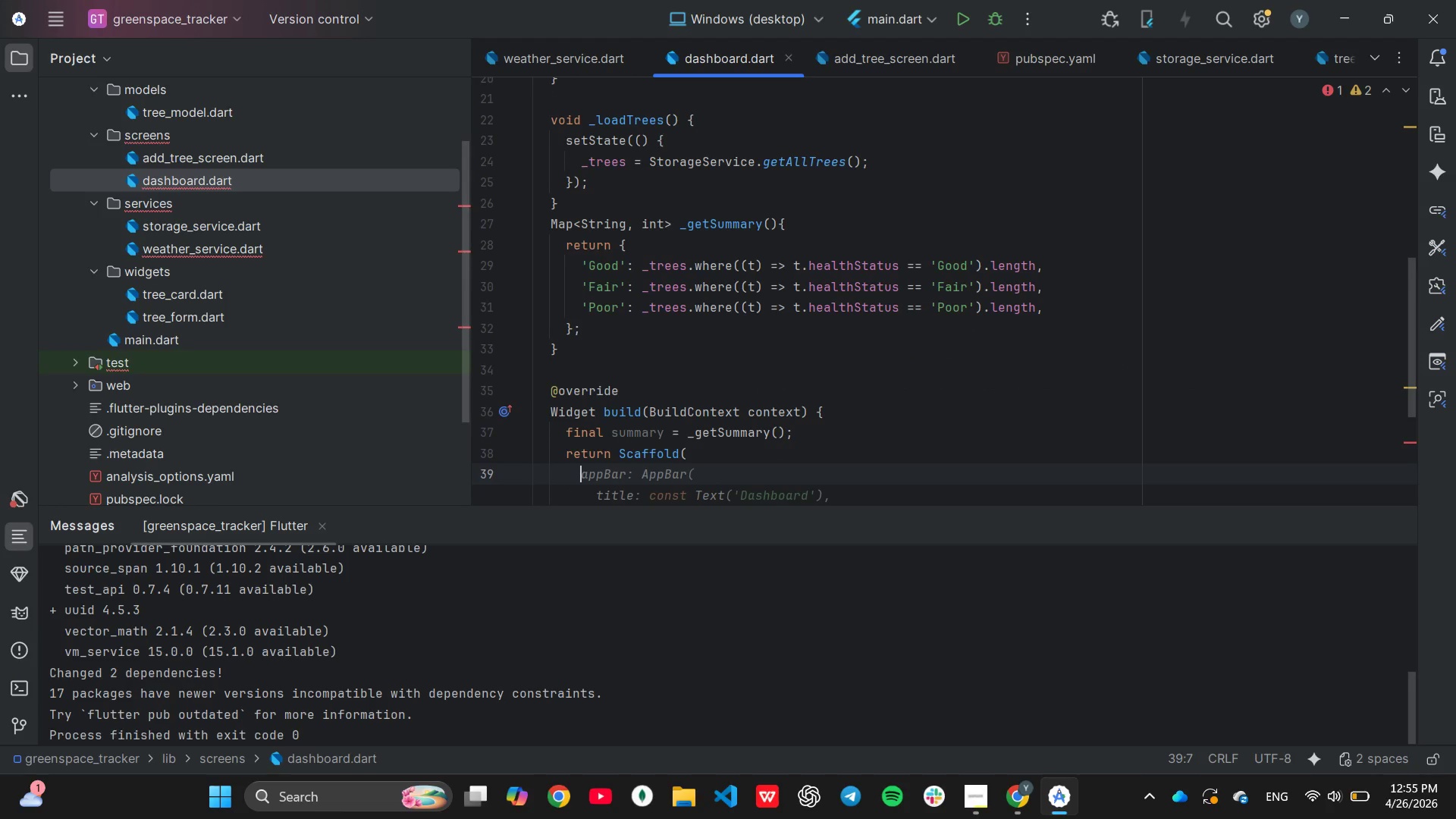 
type(app)
key(Tab)
 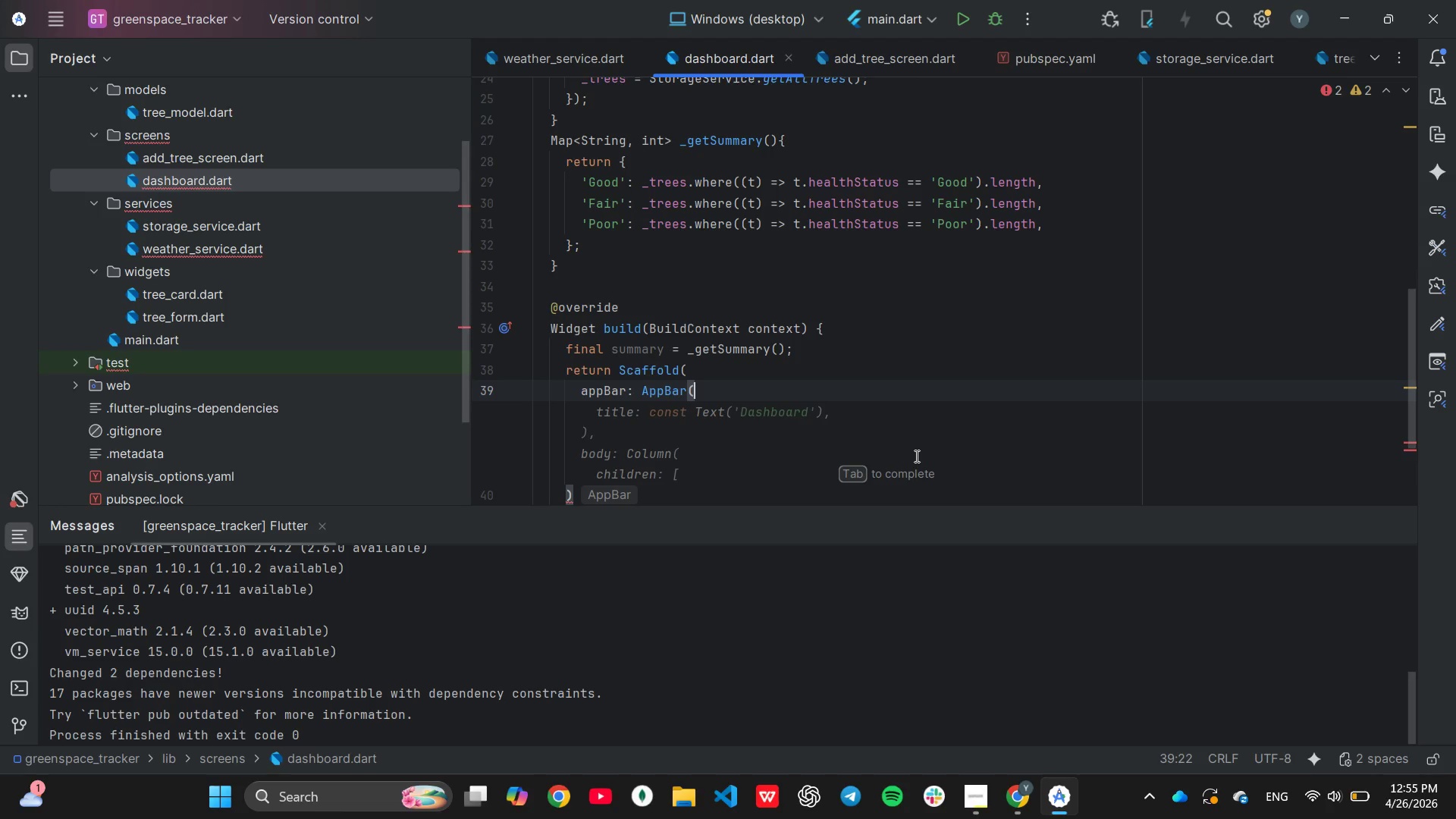 
wait(18.06)
 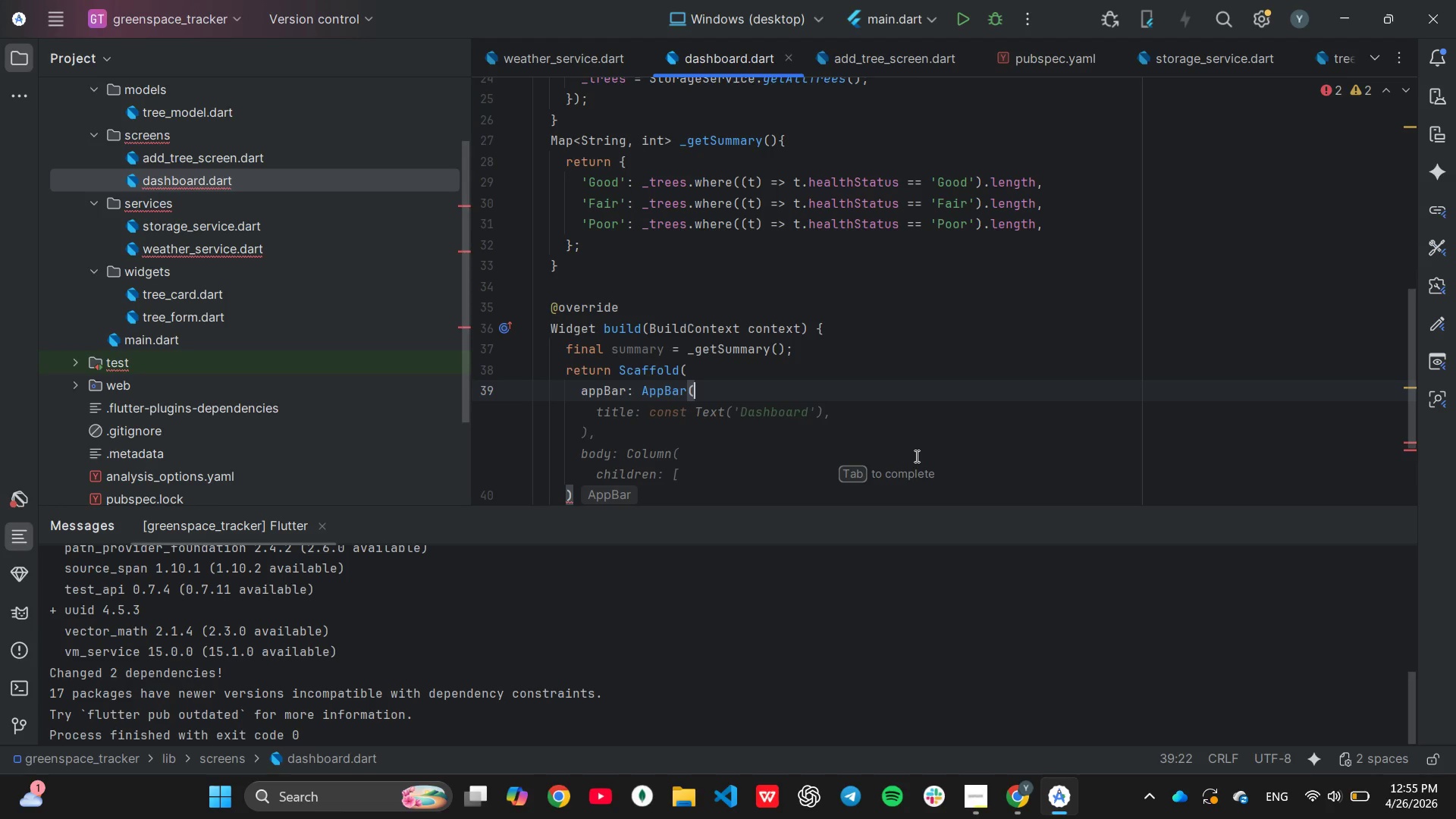 
key(Backspace)
type((title:)
key(Tab)
key(Backspace)
key(Backspace)
 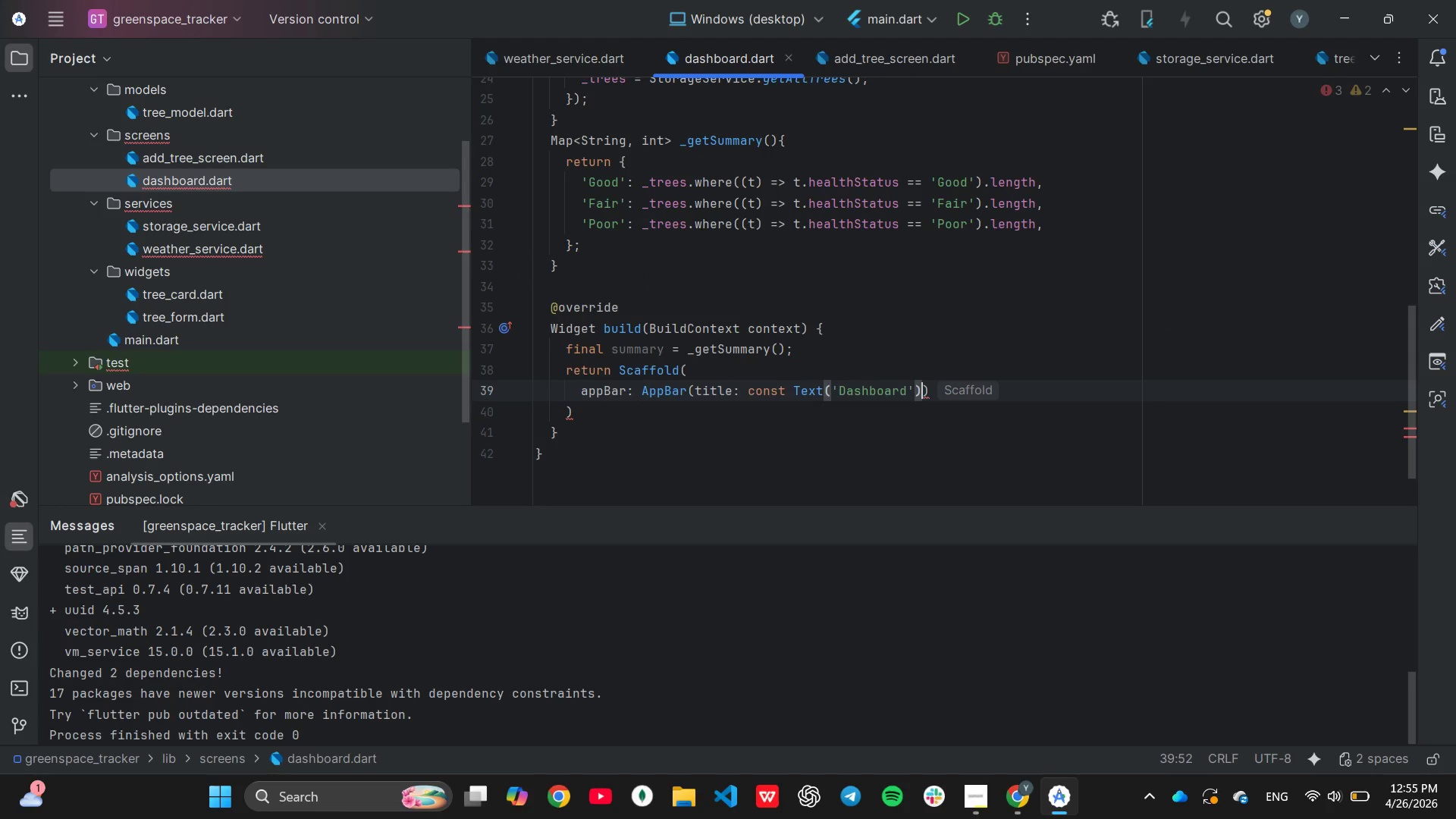 
wait(8.94)
 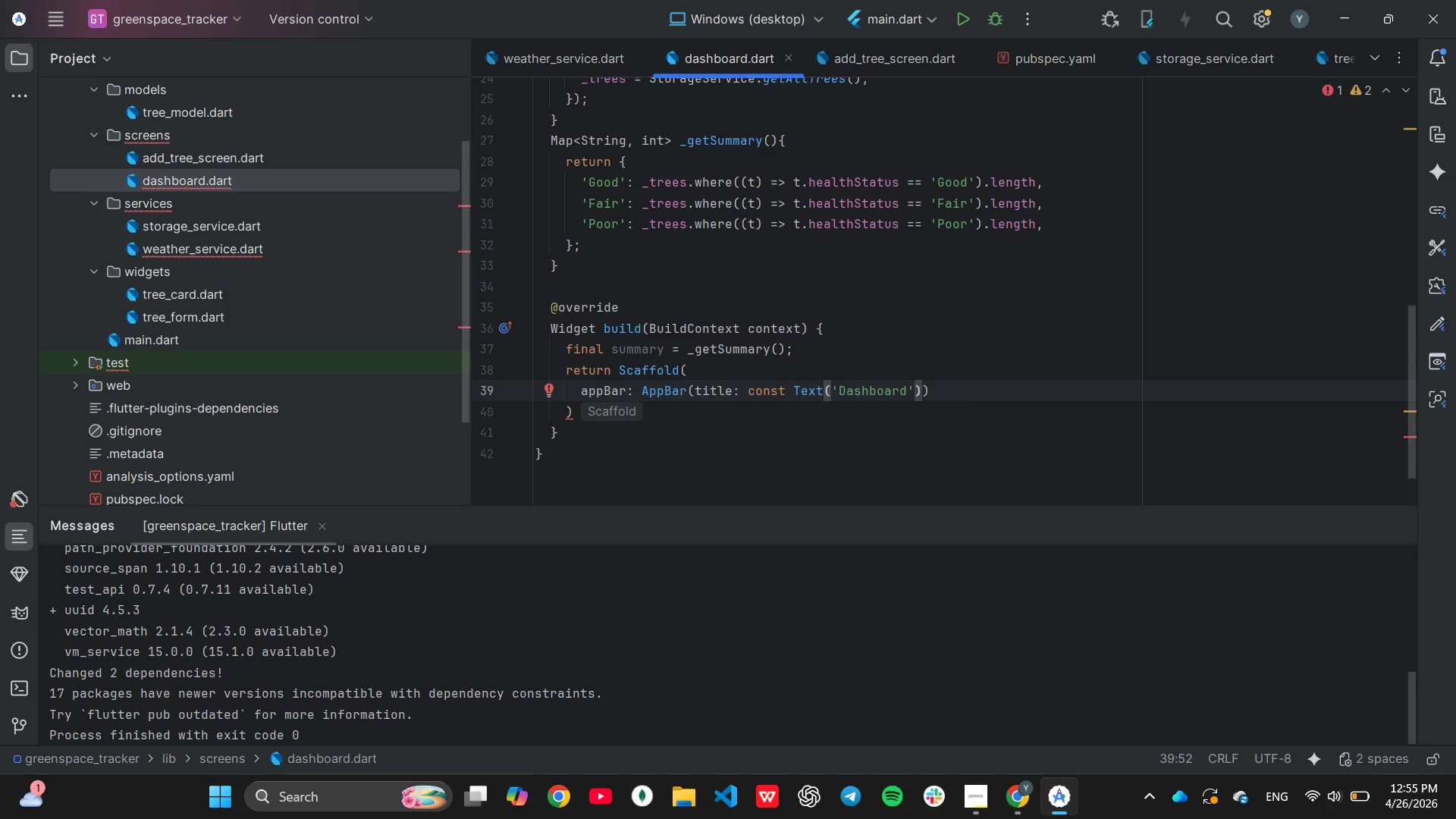 
left_click([936, 387])
 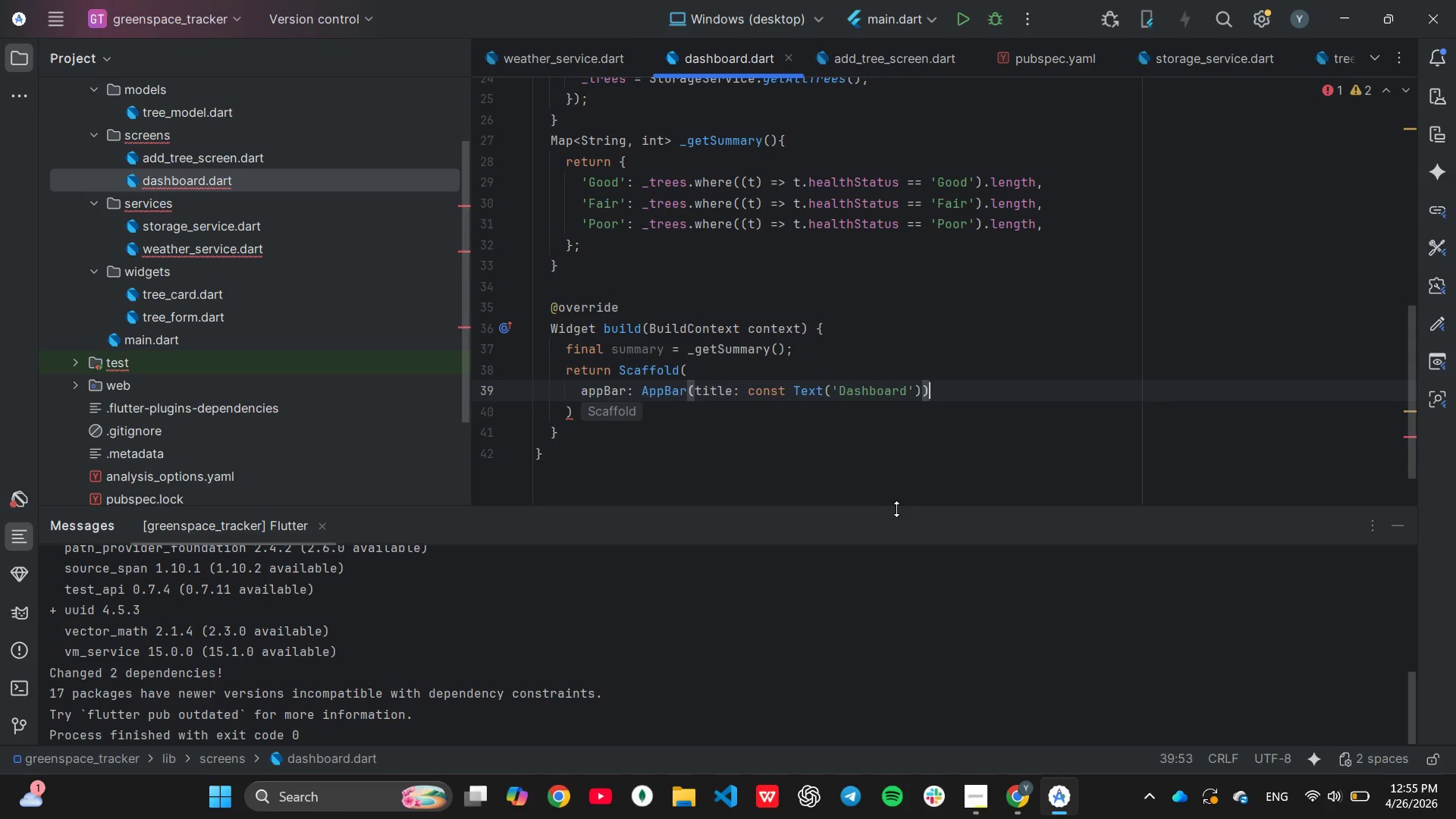 
key(Comma)
 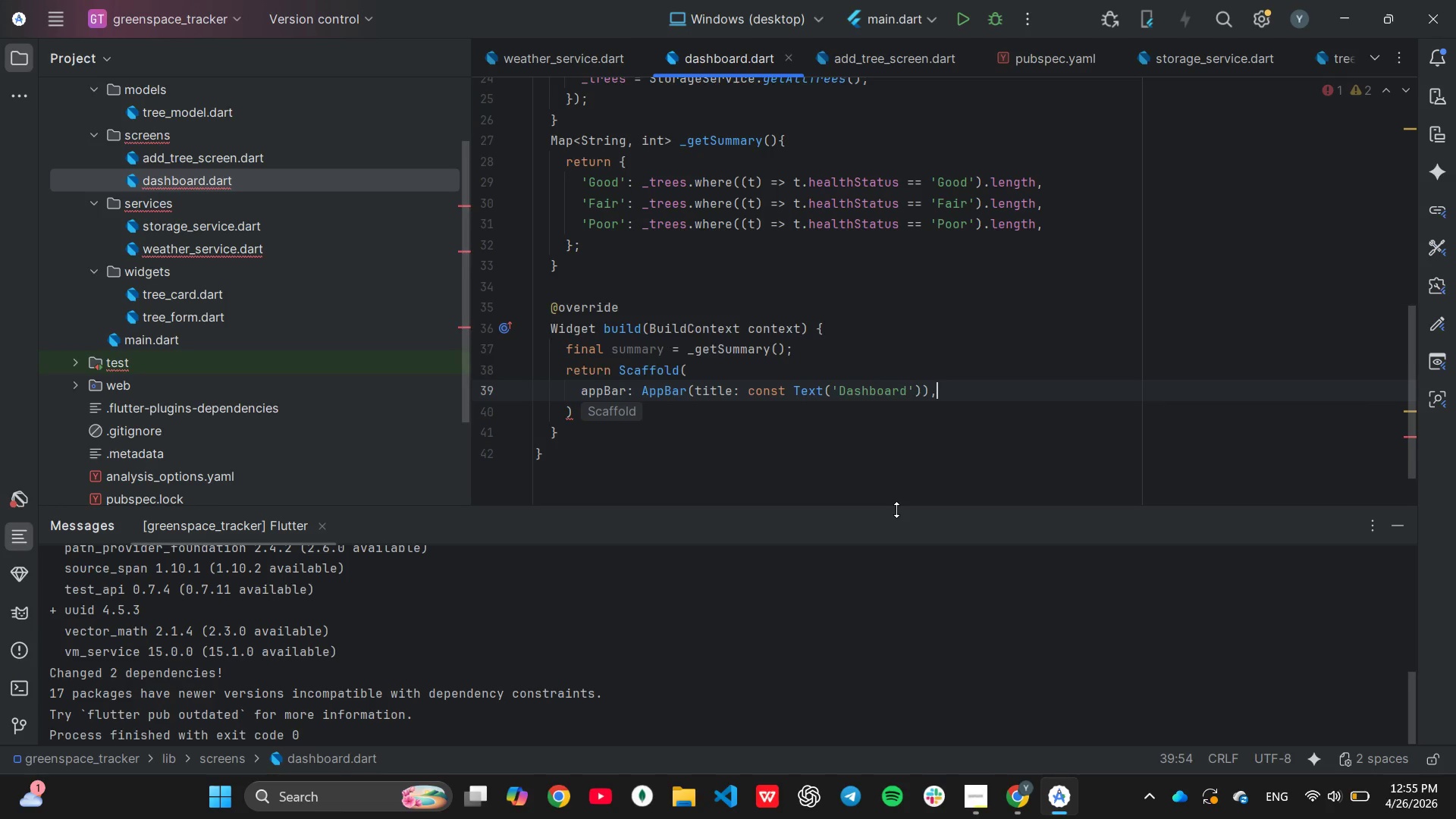 
key(Enter)
 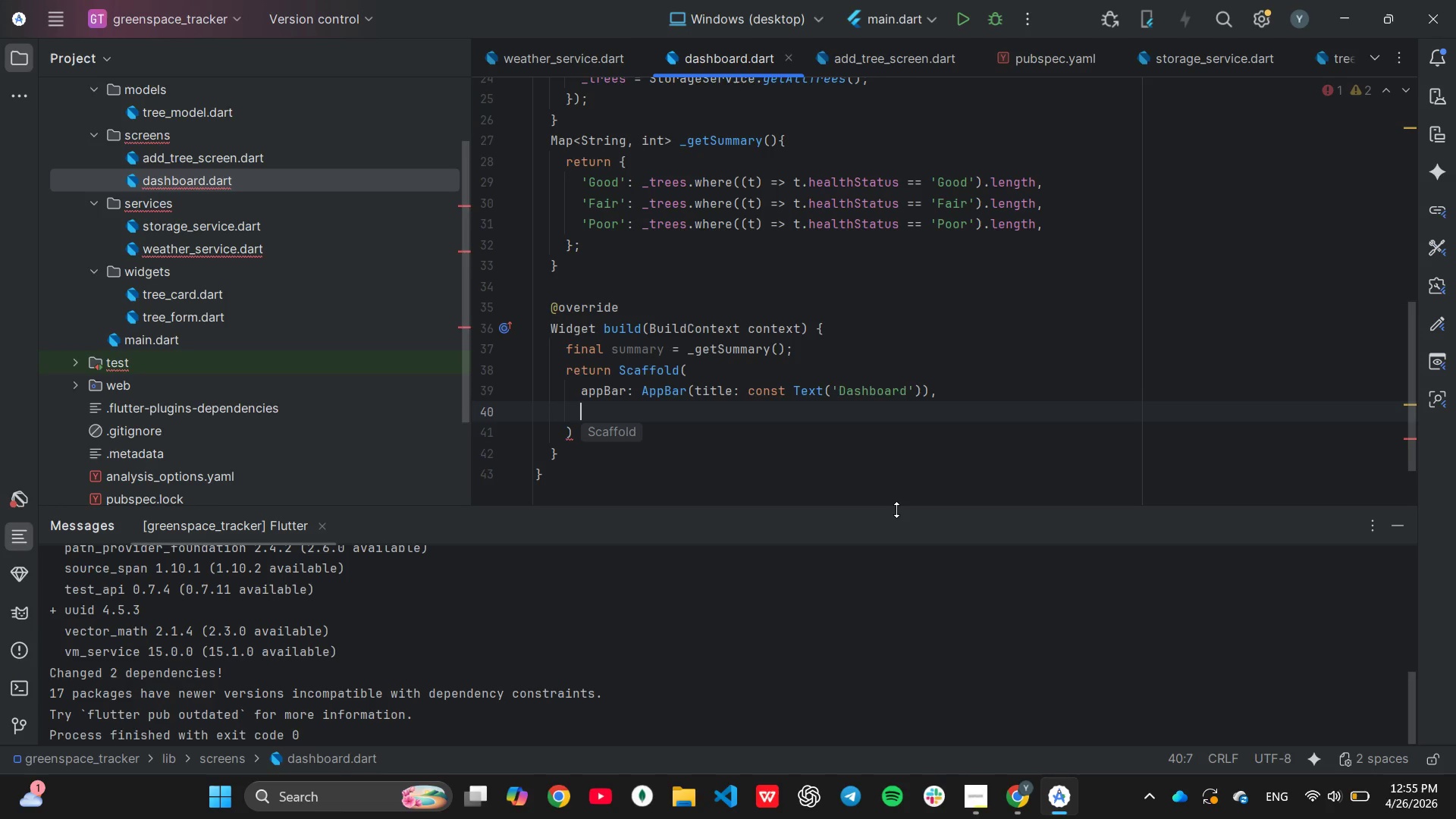 
type(body)
 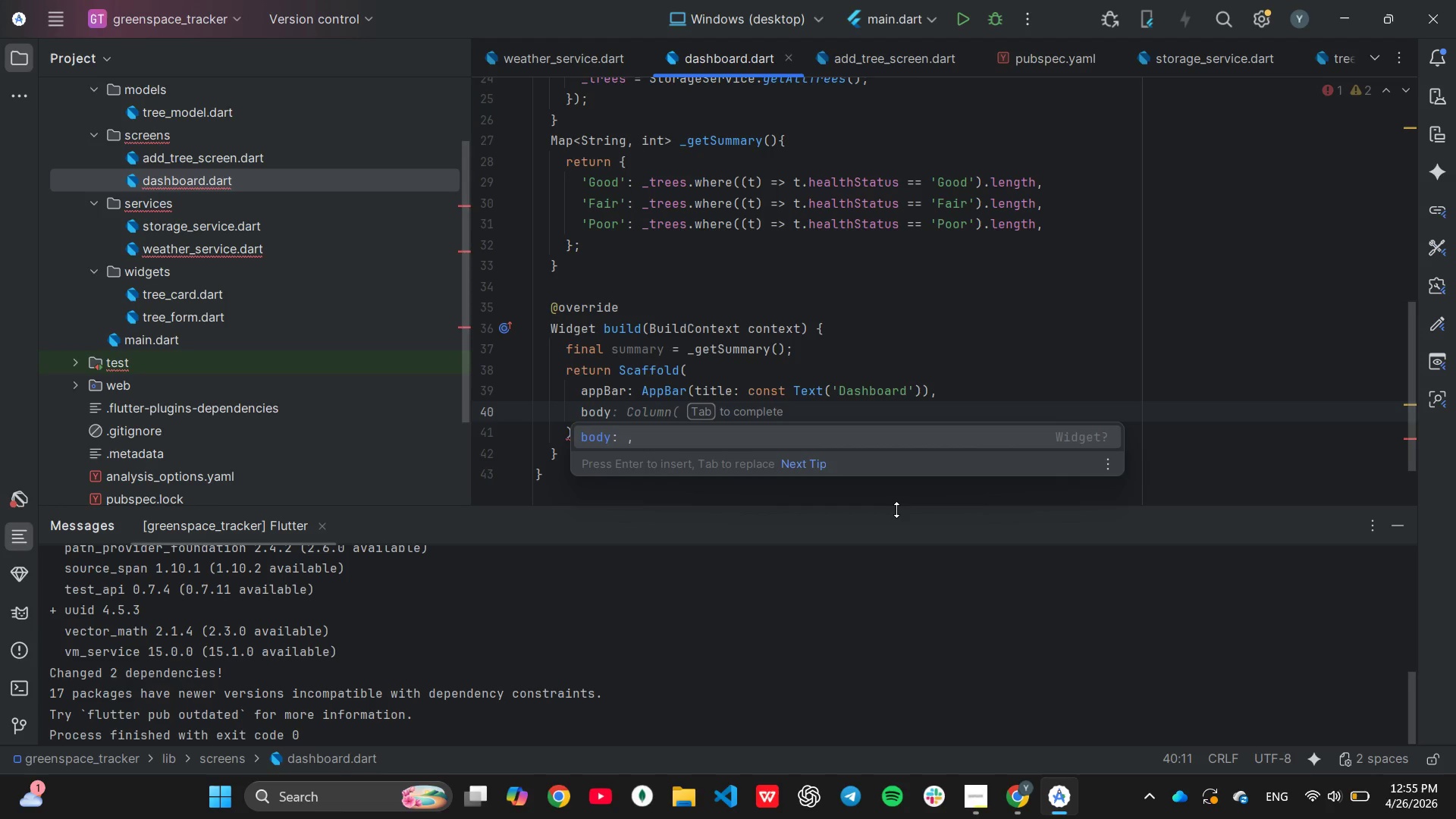 
type(: Padding()
 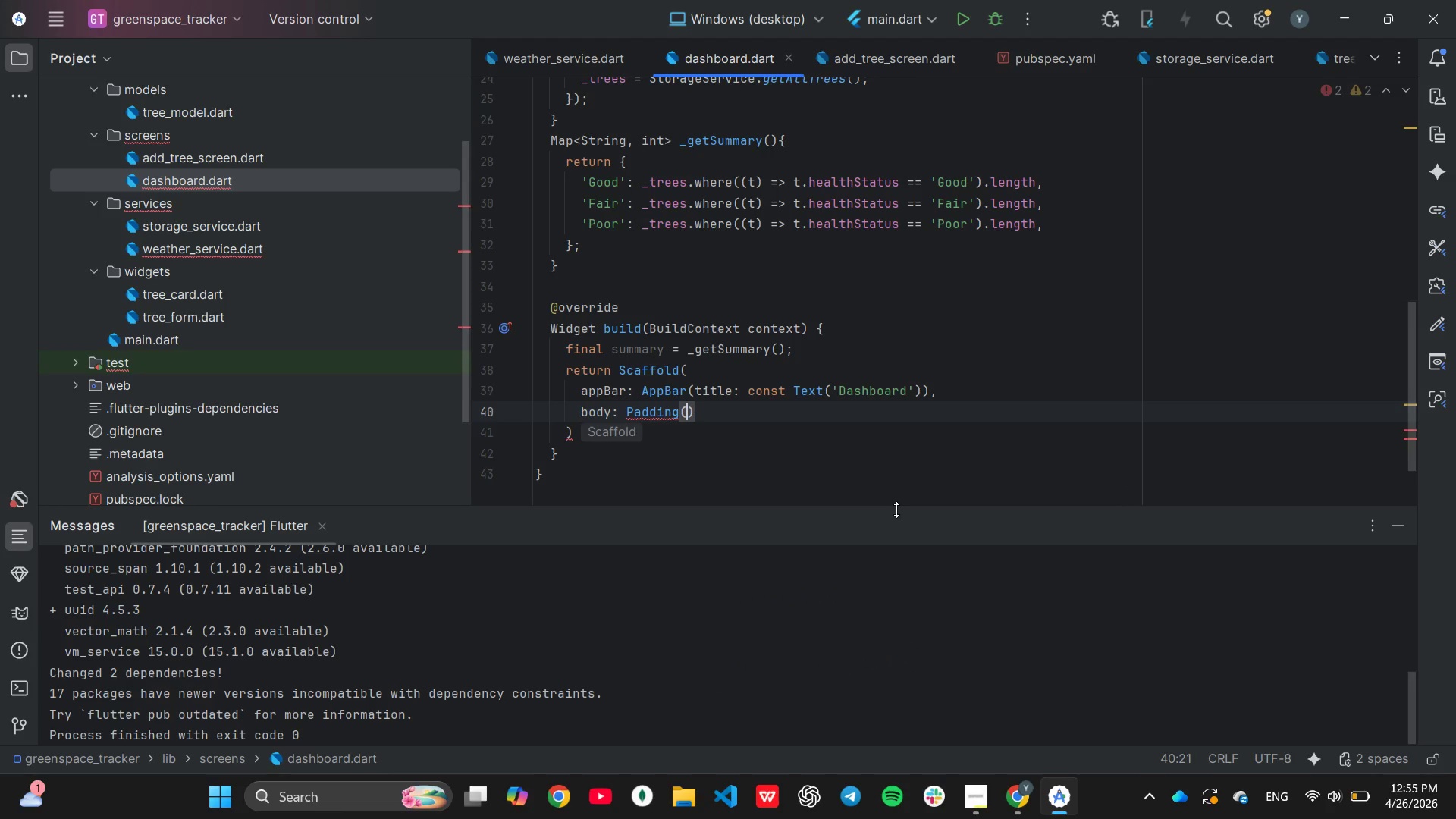 
key(Enter)
 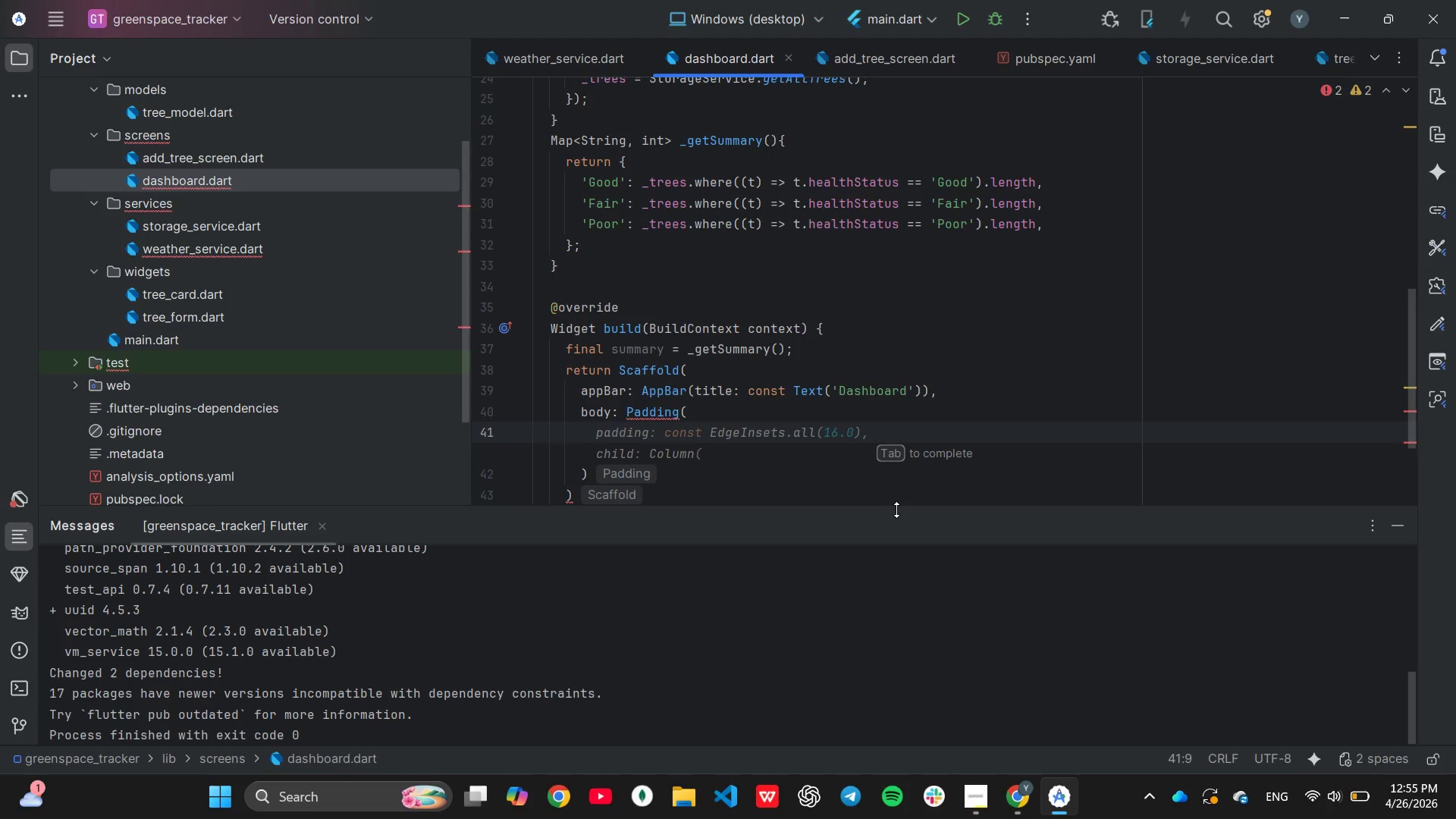 
key(Tab)
 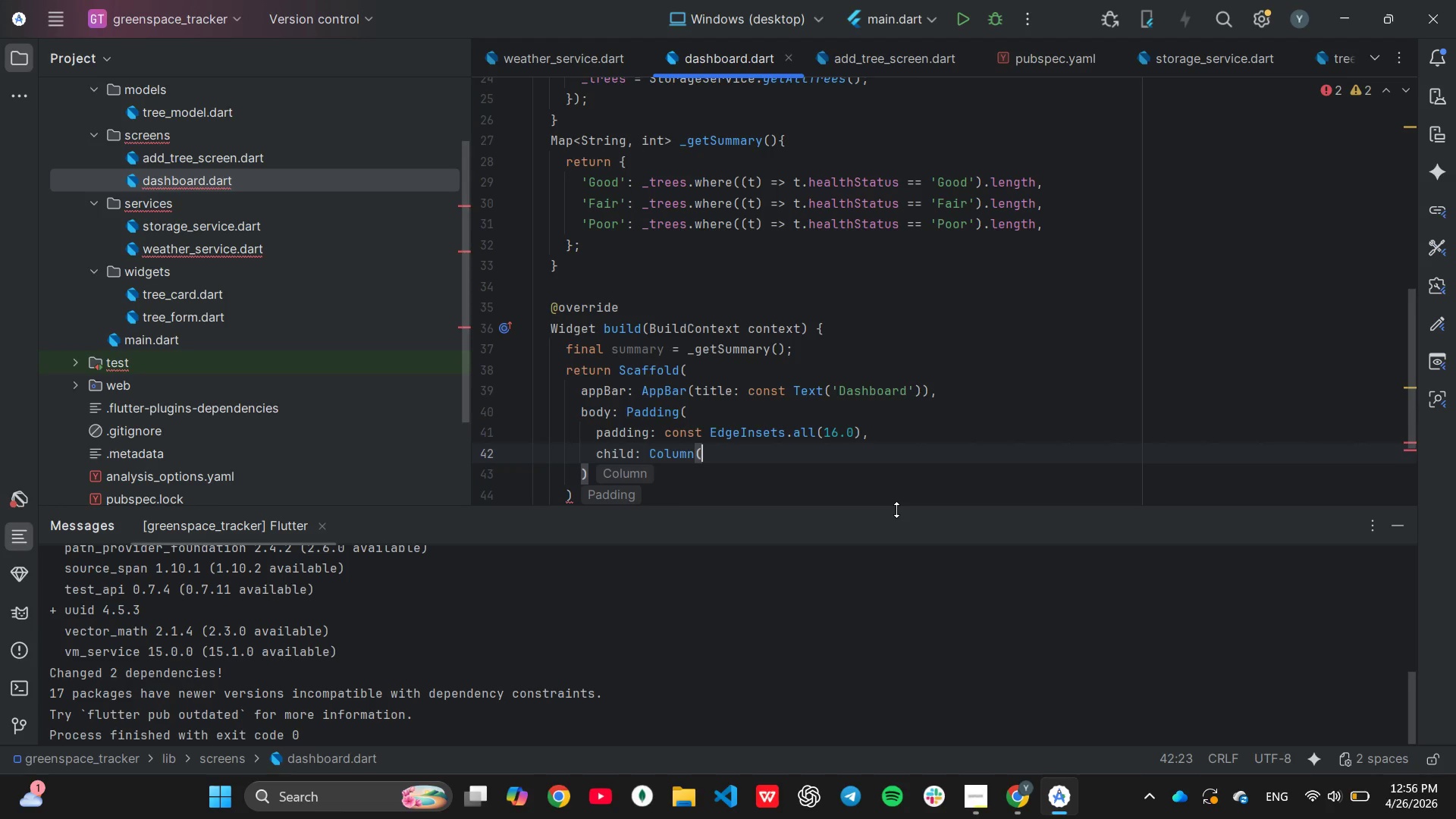 
wait(10.27)
 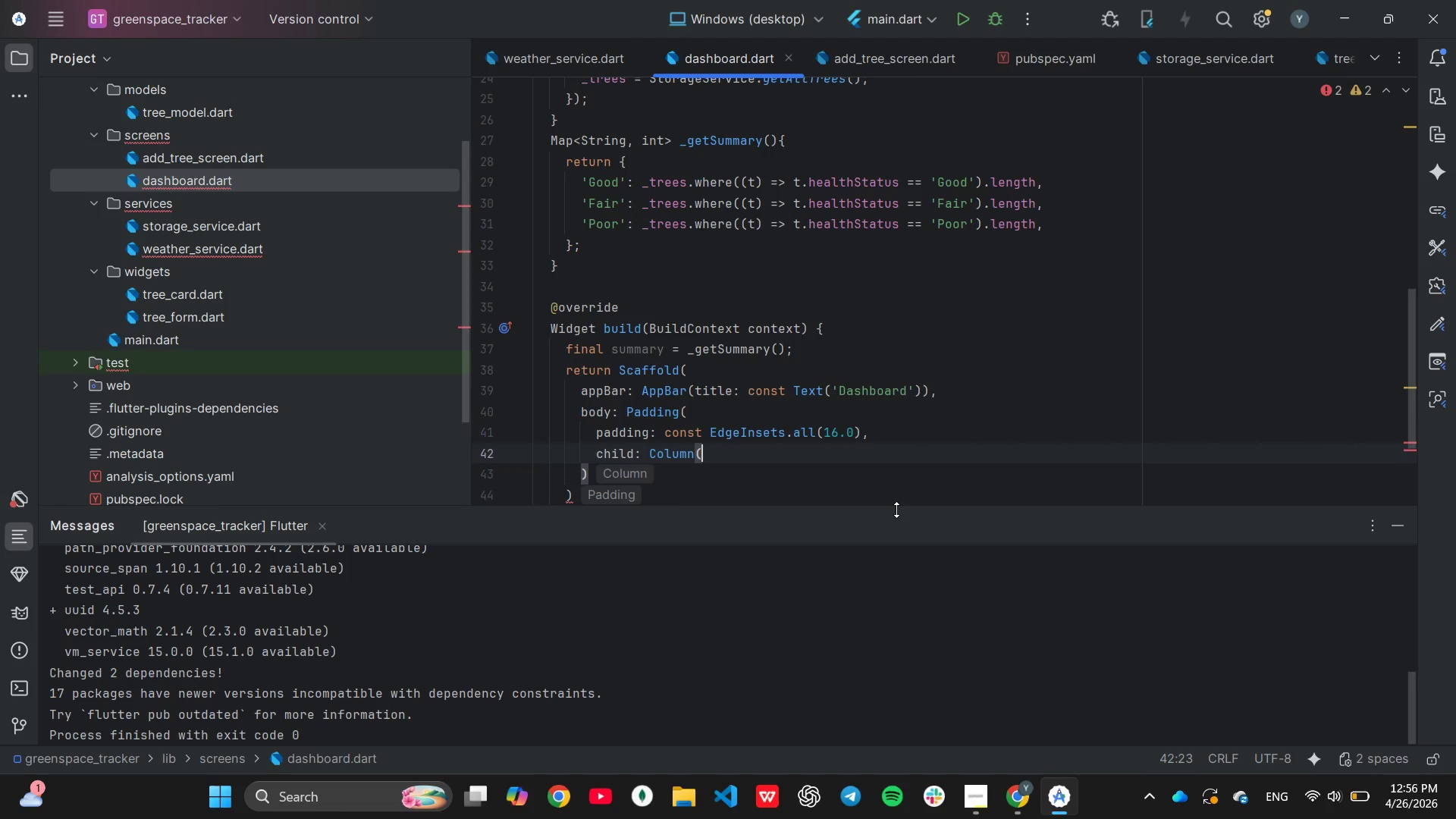 
key(Backspace)
 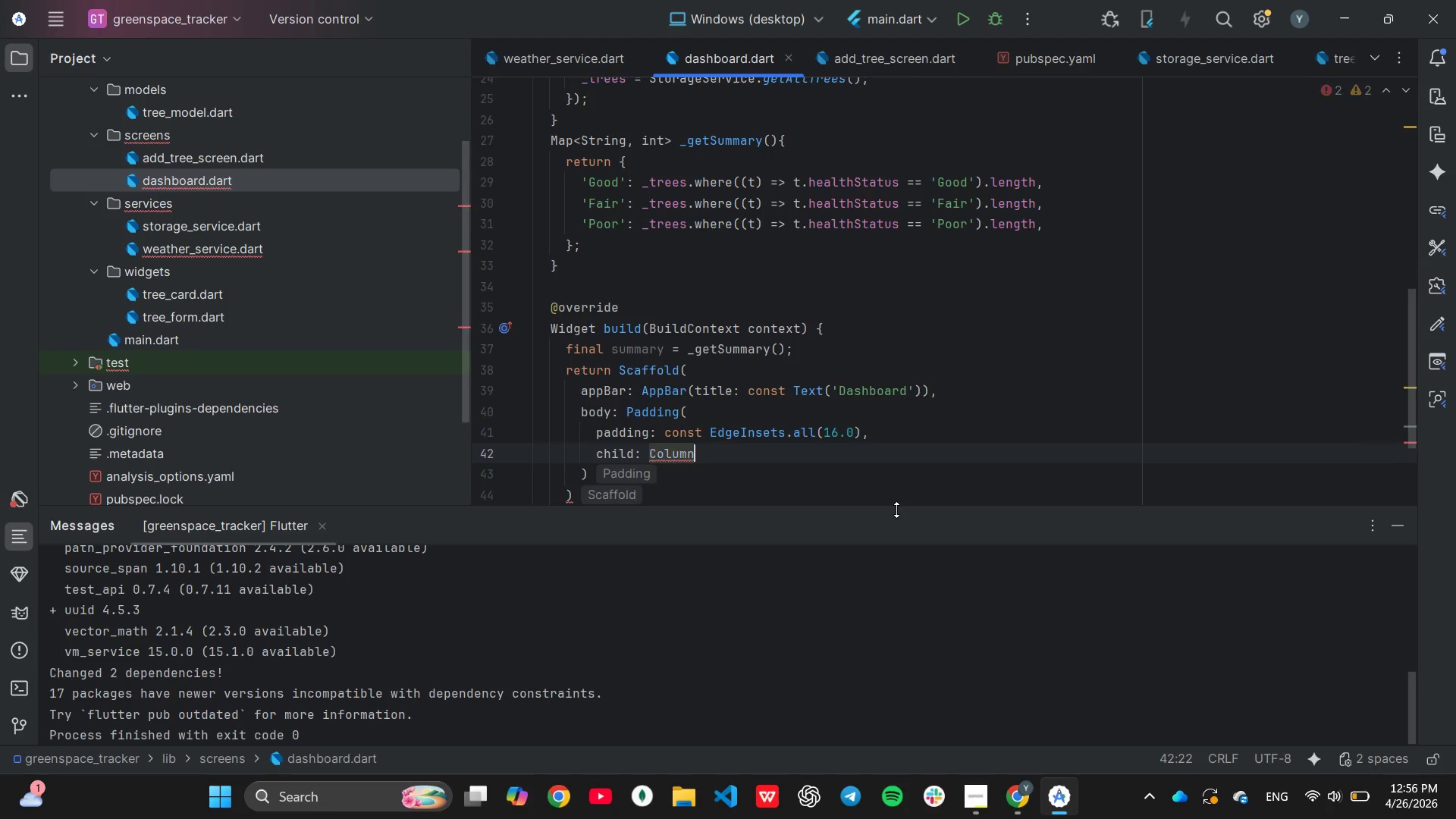 
key(Shift+9)
 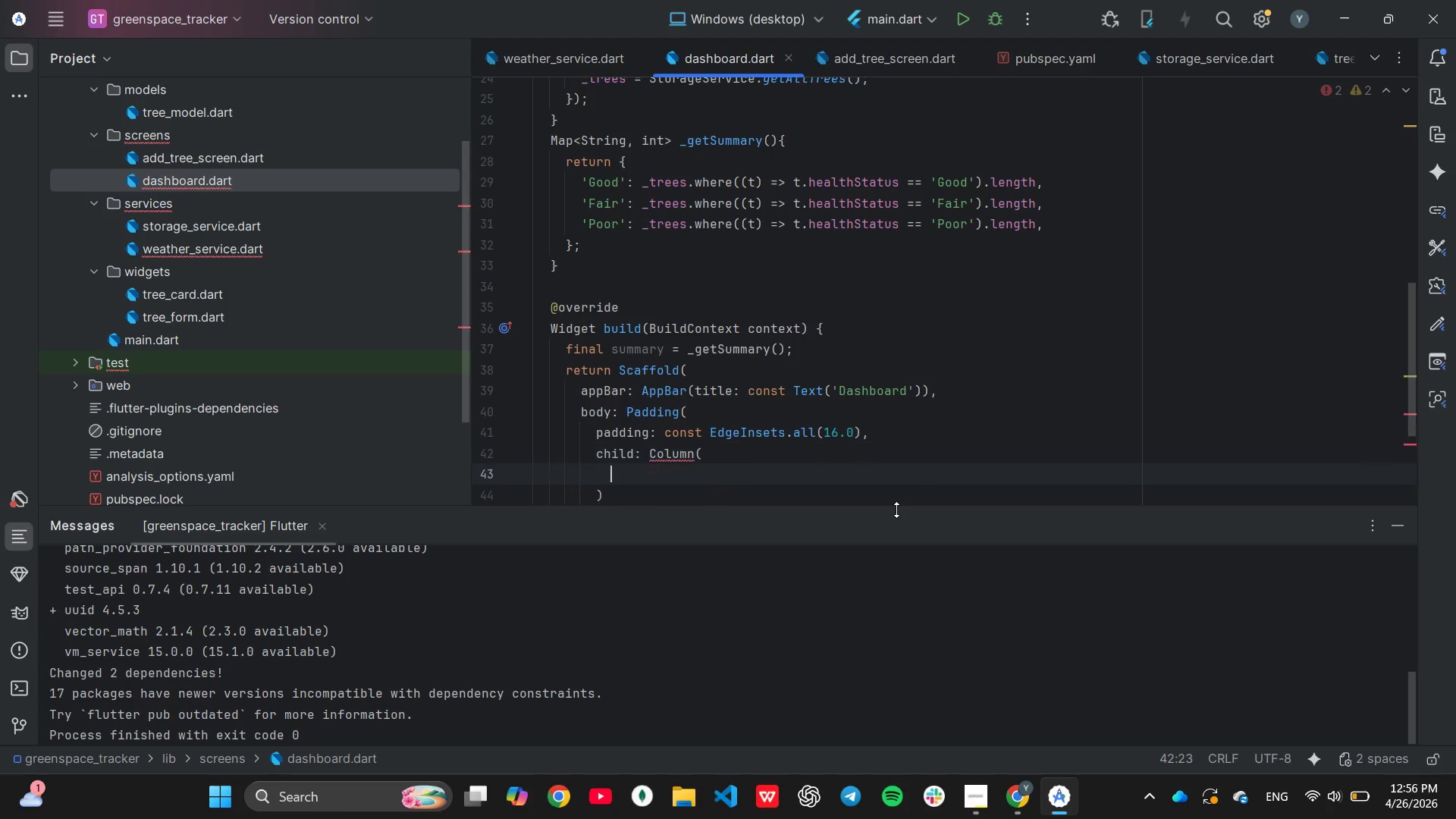 
key(Enter)
 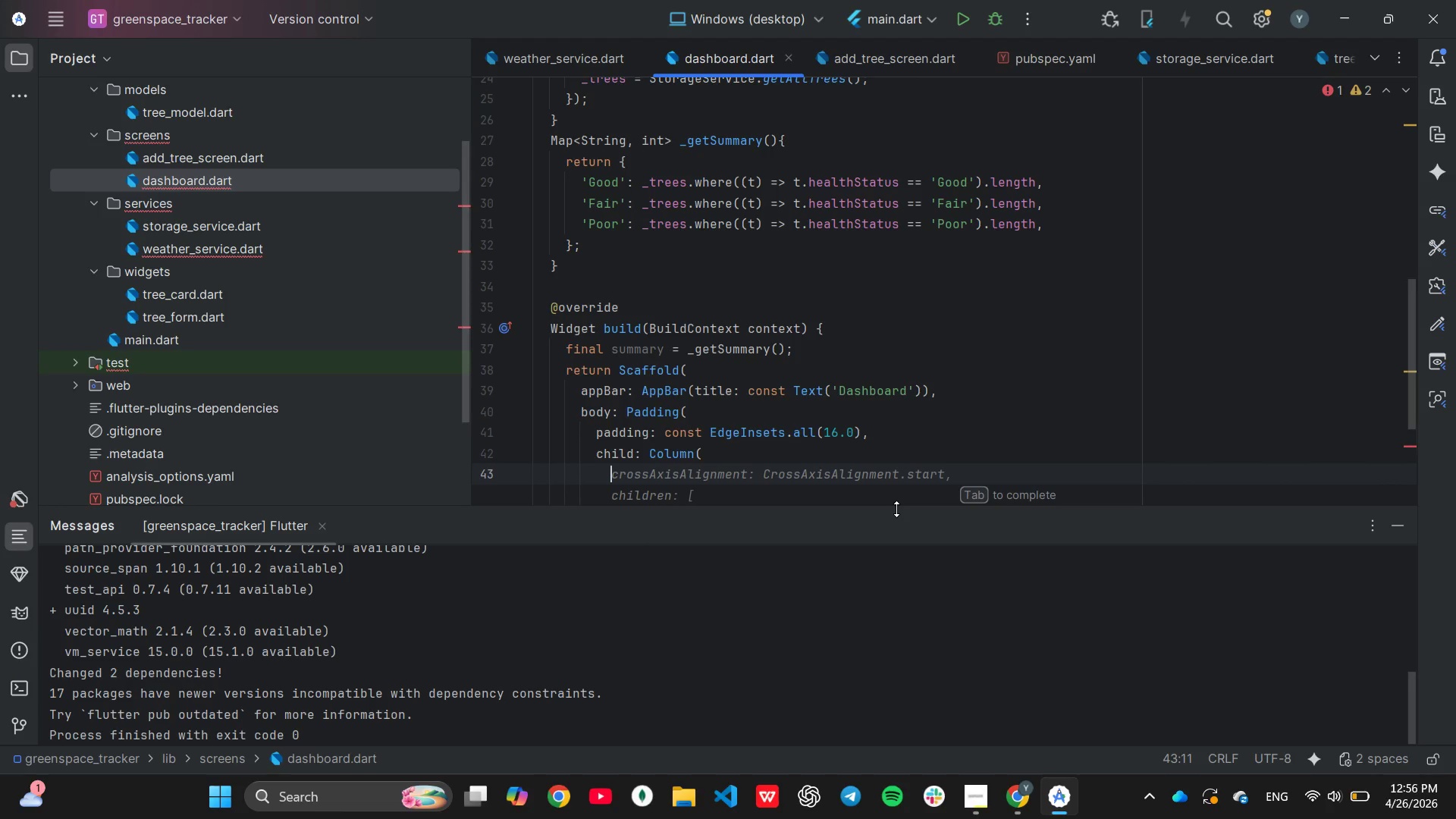 
wait(6.8)
 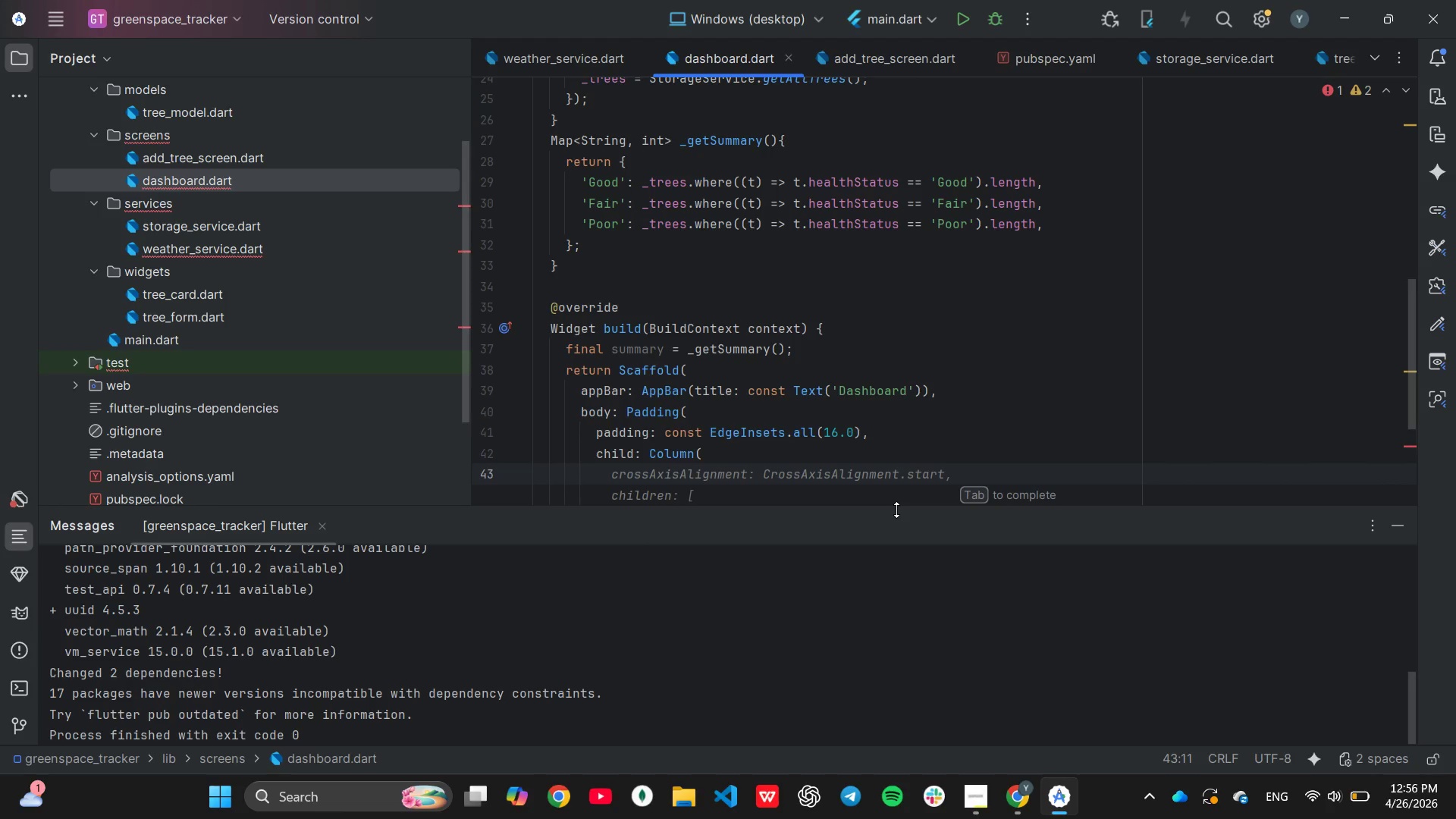 
type(ch)
 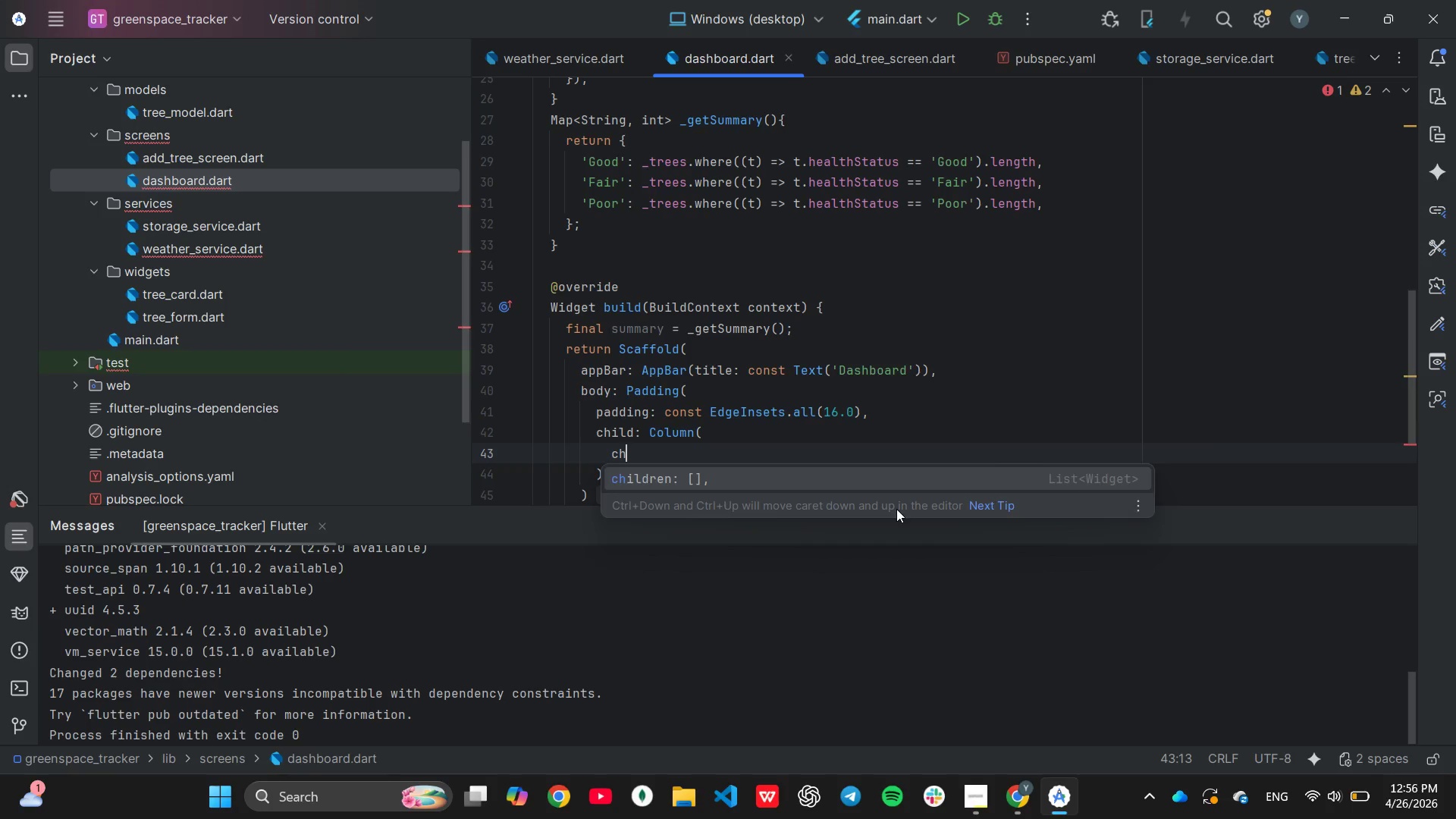 
key(Enter)
 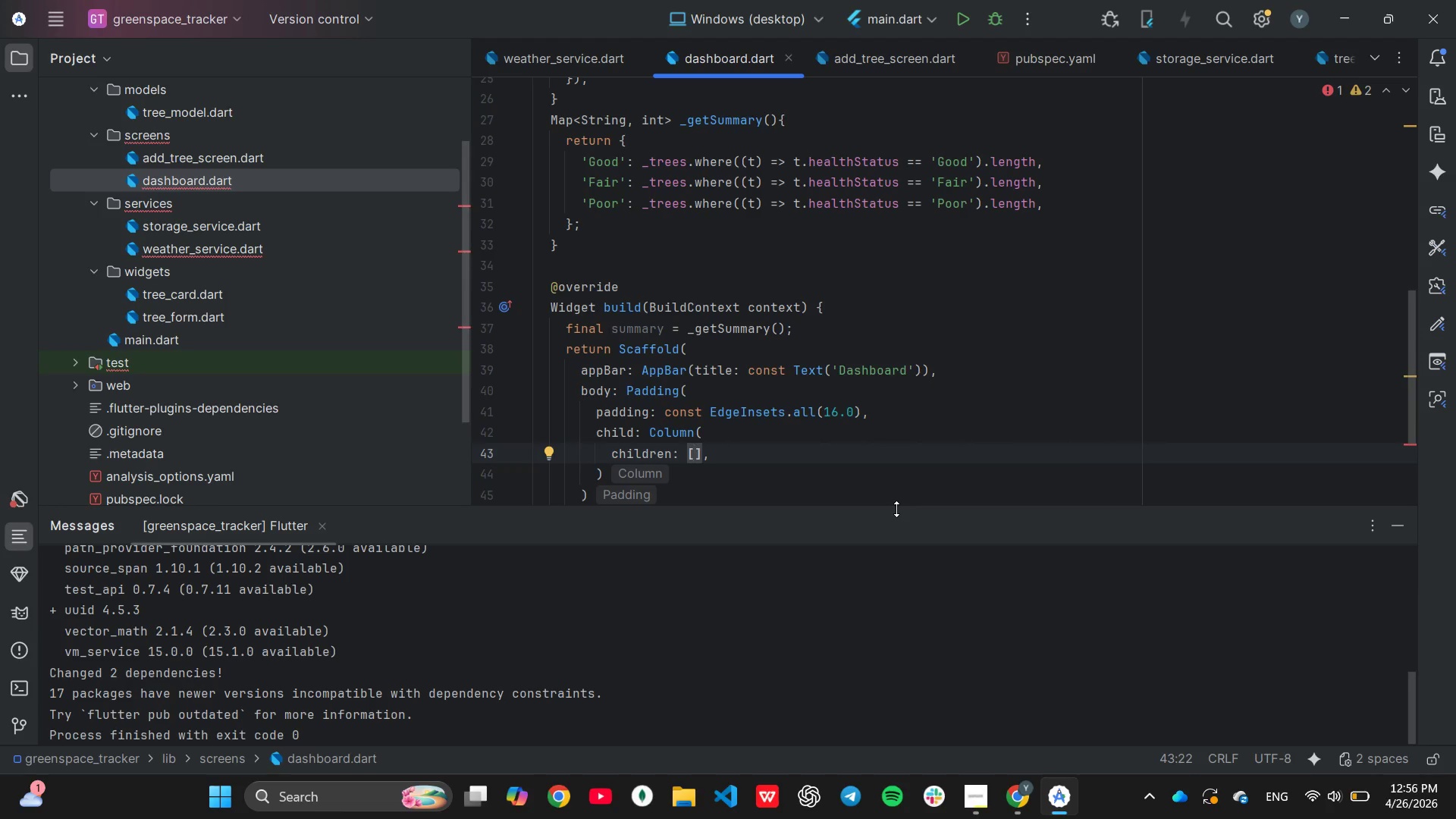 
key(Enter)
 